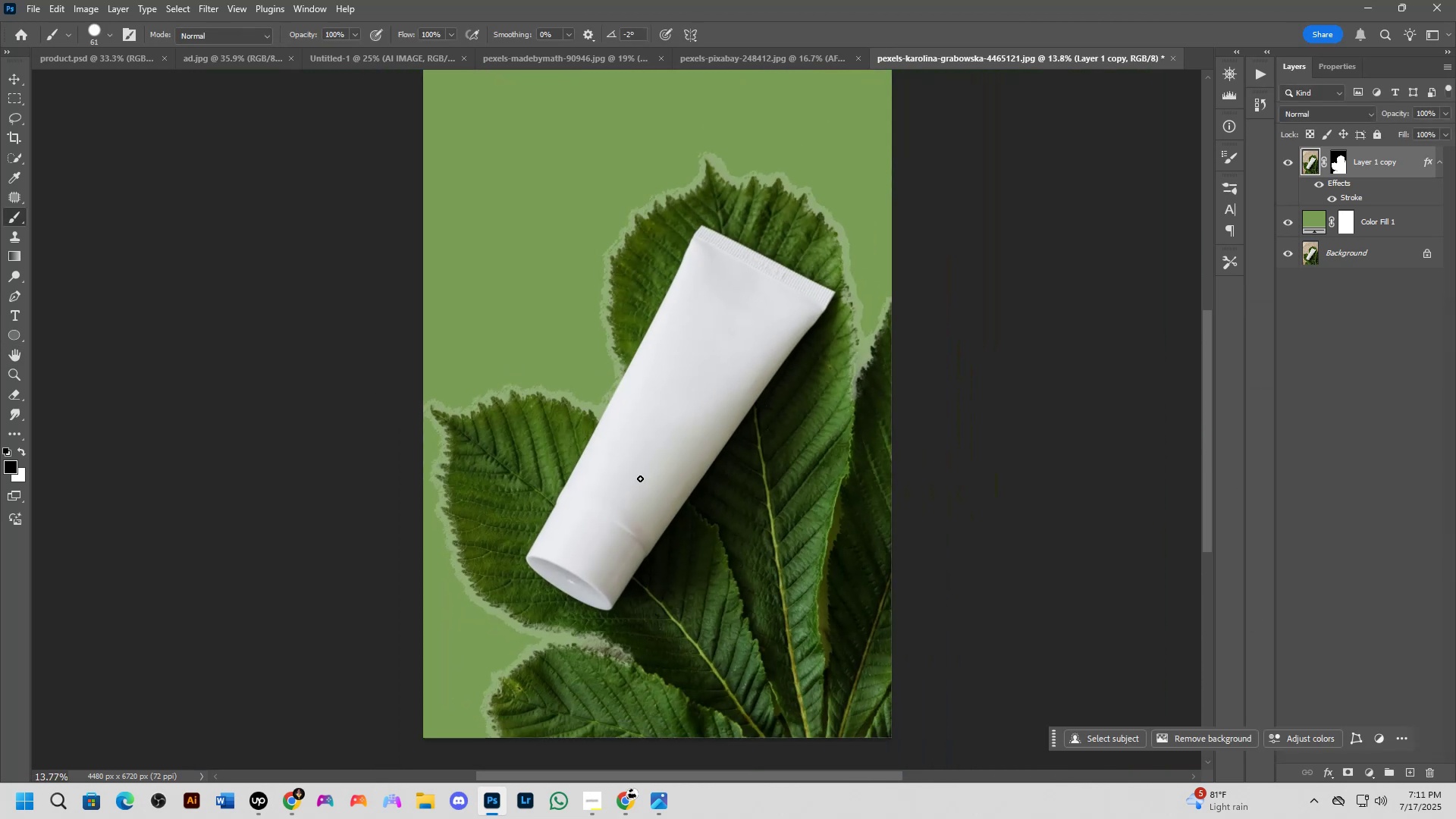 
left_click_drag(start_coordinate=[812, 461], to_coordinate=[759, 366])
 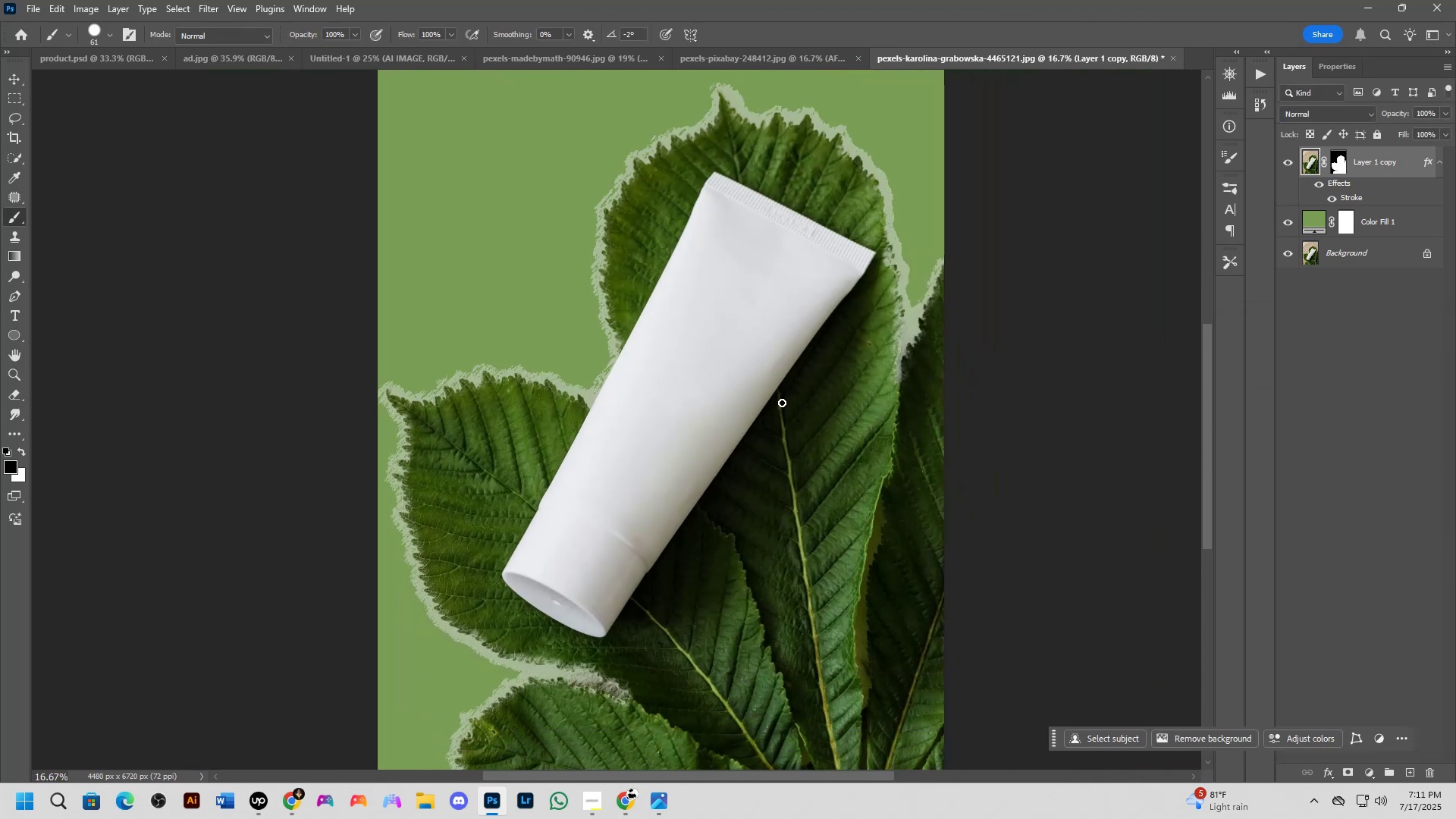 
scroll: coordinate [640, 479], scroll_direction: down, amount: 4.0
 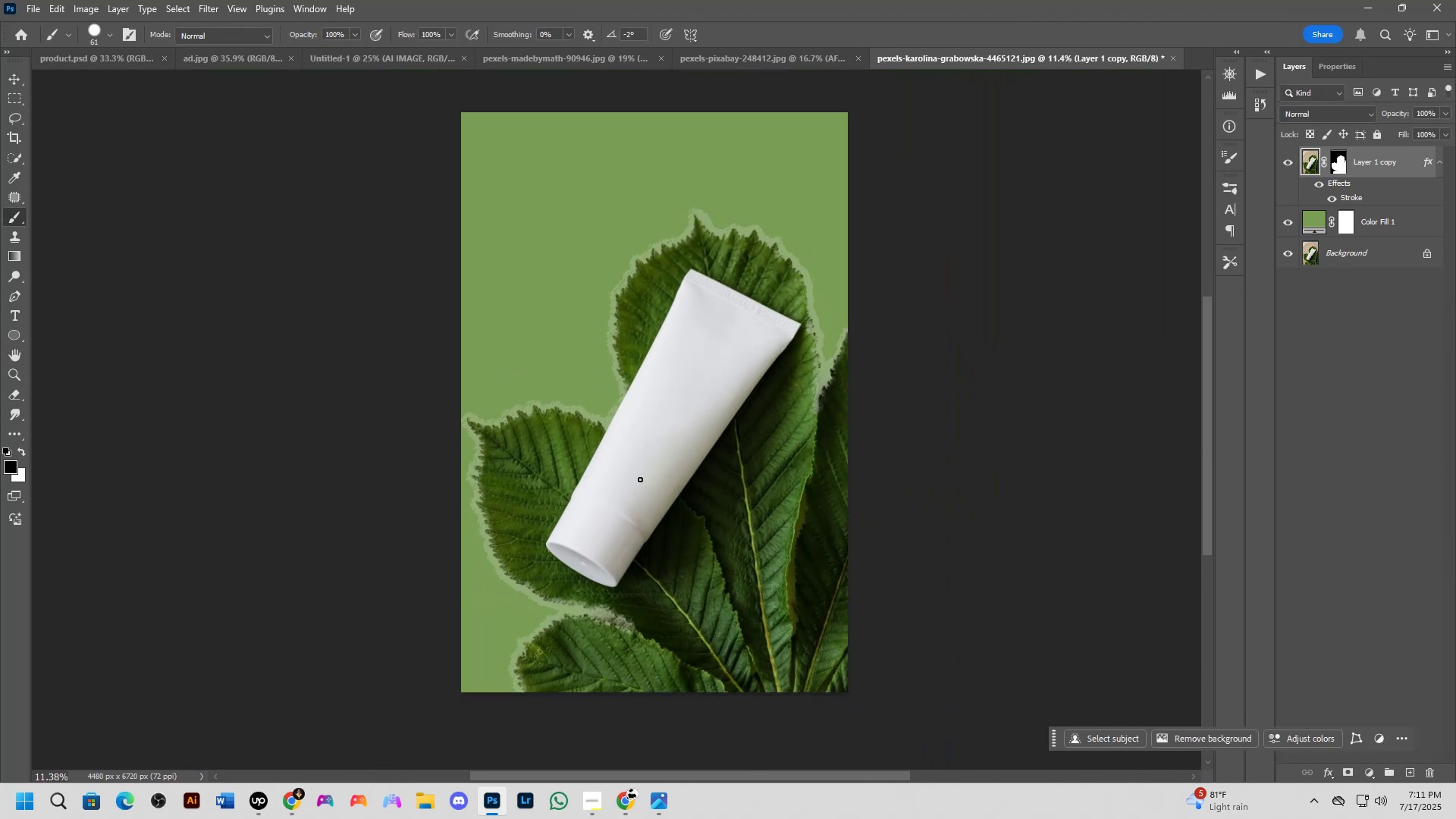 
hold_key(key=Space, duration=0.46)
 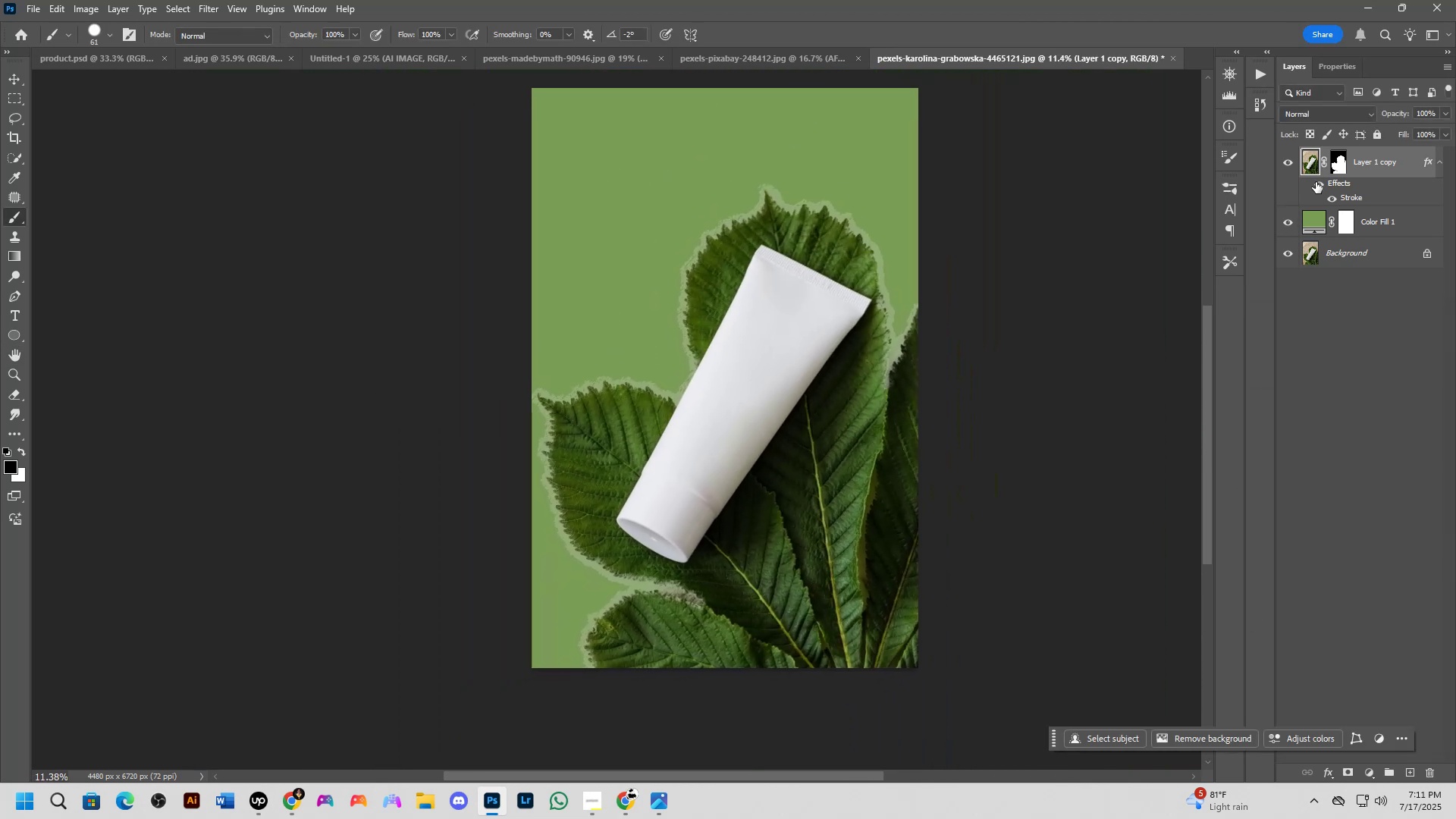 
left_click_drag(start_coordinate=[666, 491], to_coordinate=[721, 472])
 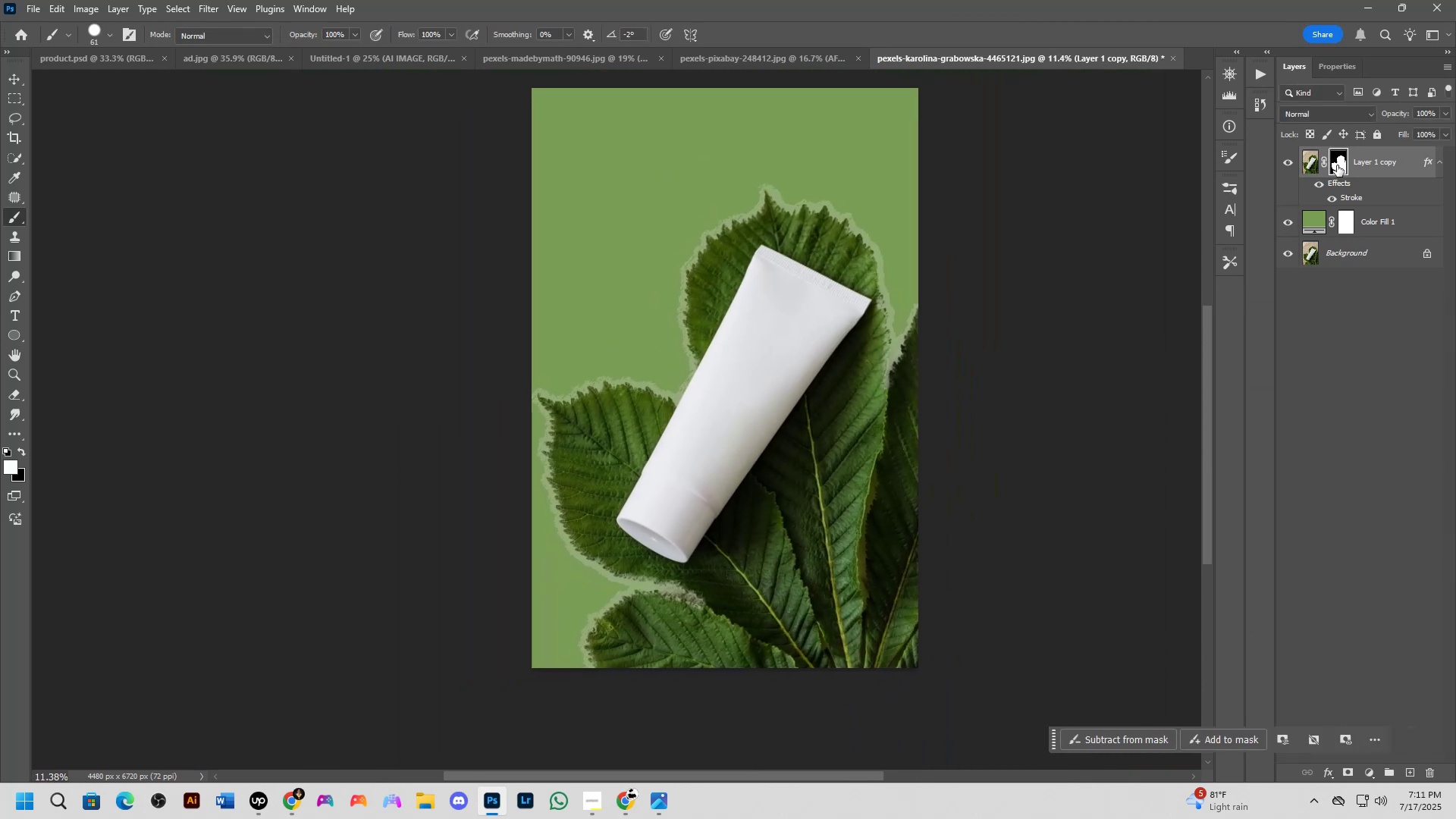 
double_click([1344, 194])
 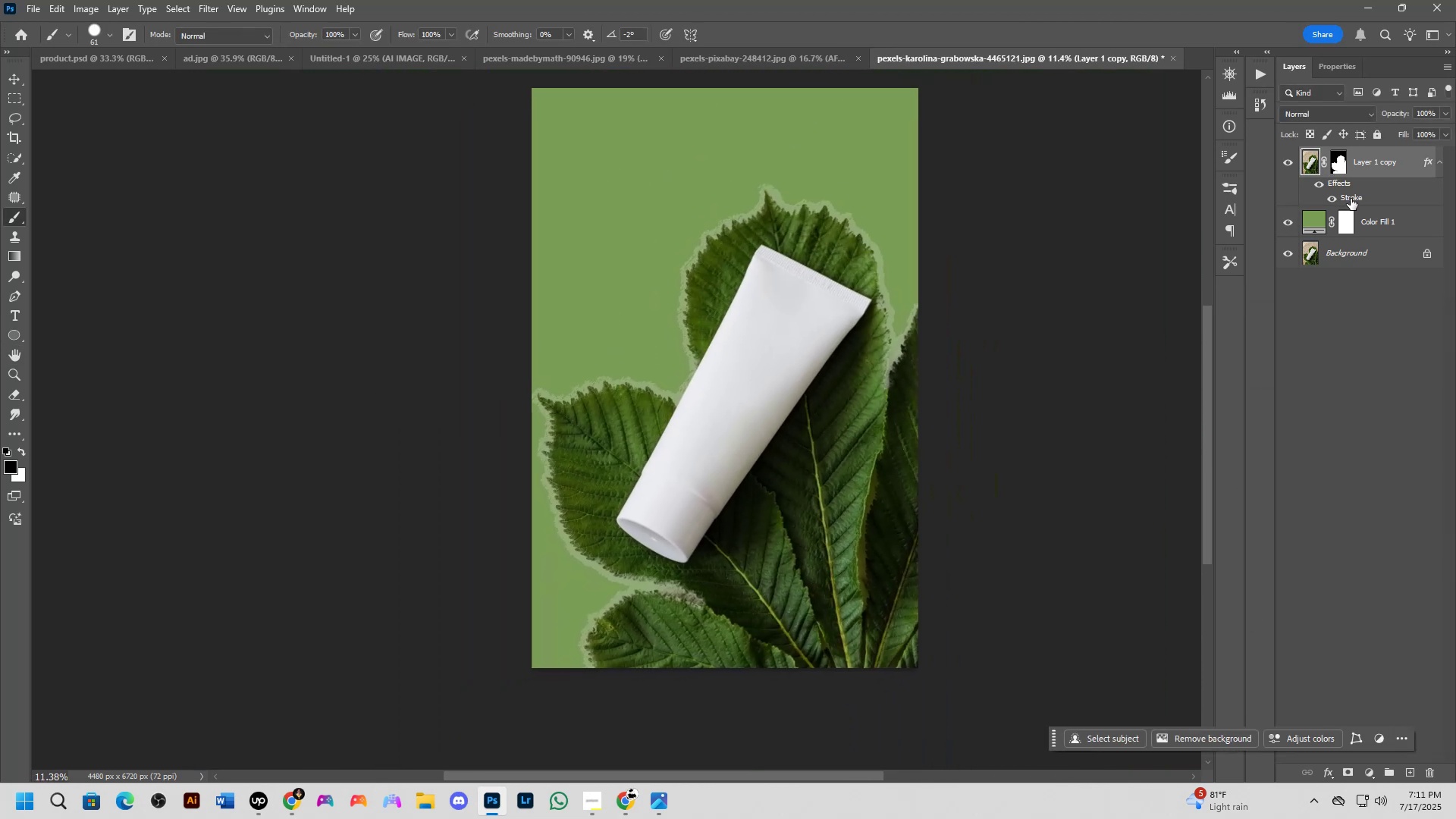 
triple_click([1351, 199])
 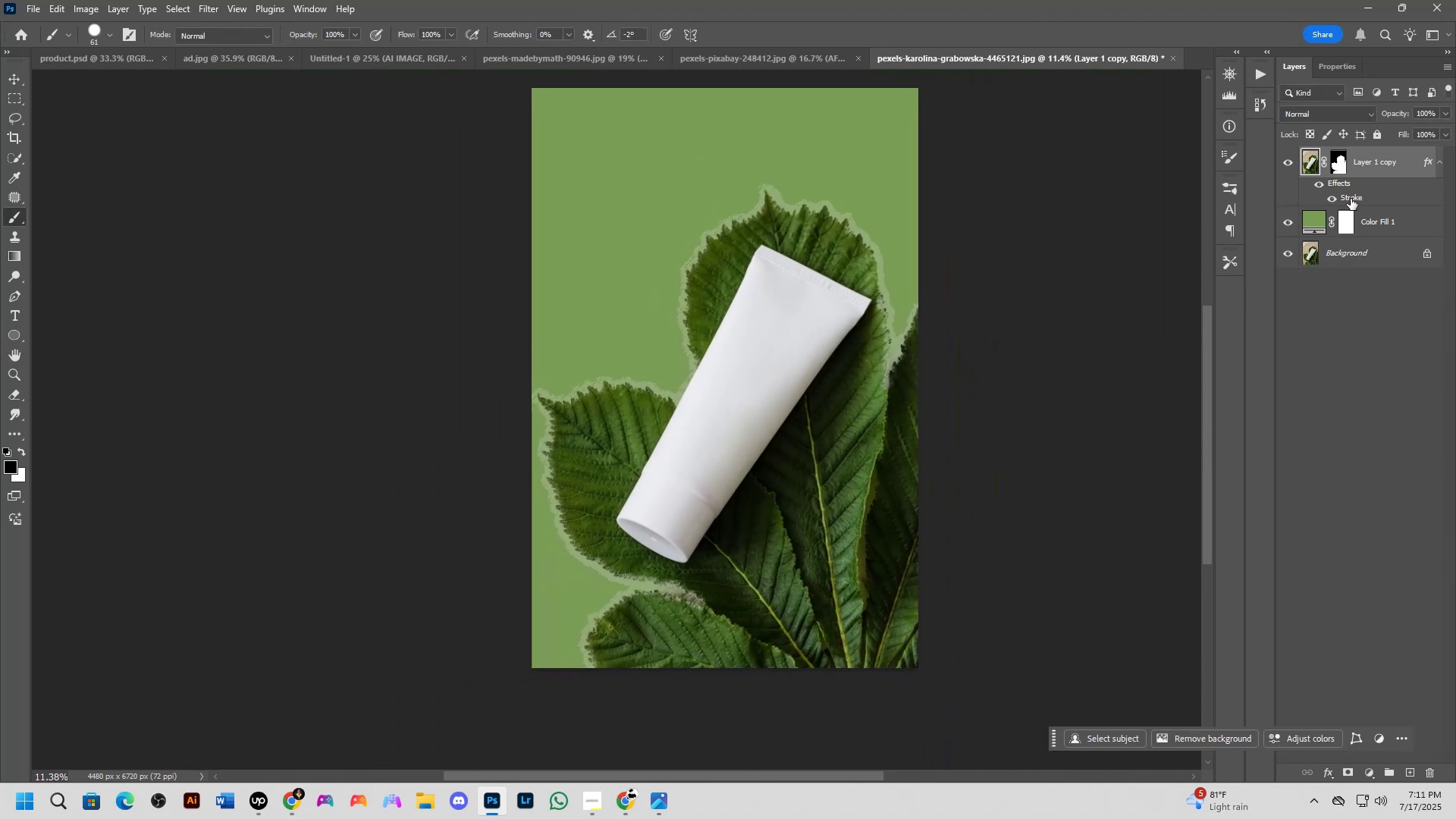 
triple_click([1351, 199])
 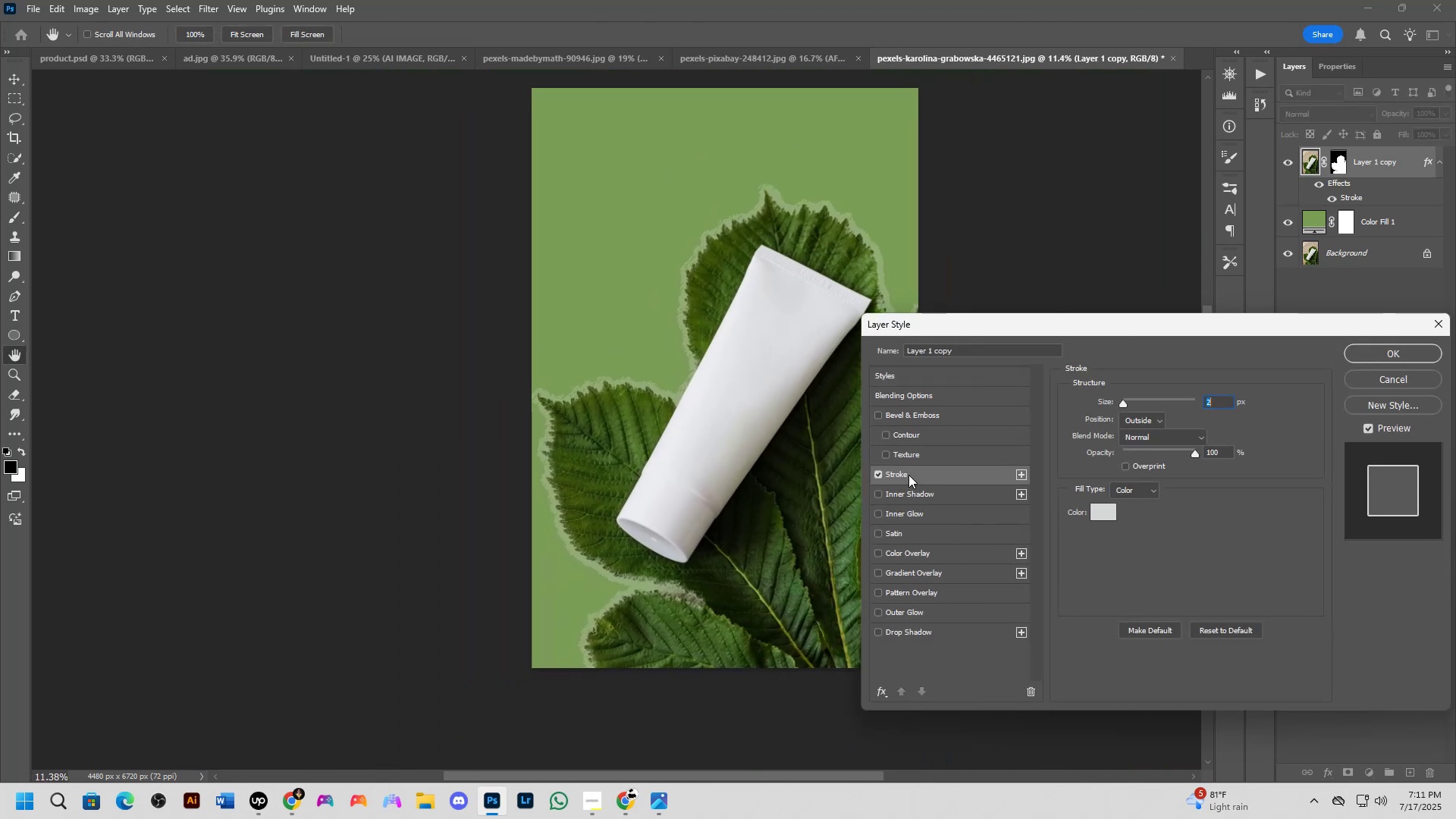 
left_click([874, 474])
 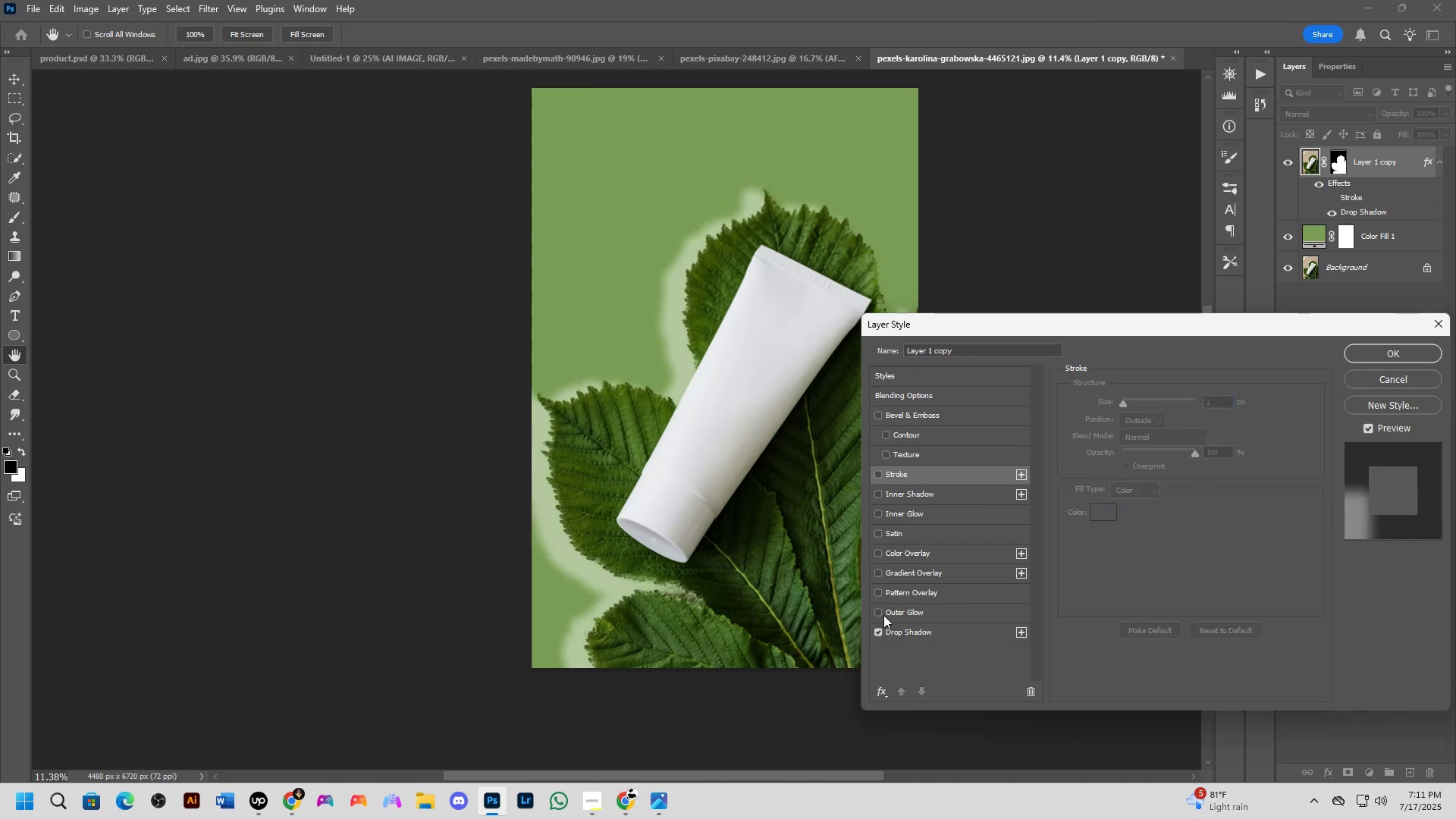 
left_click([907, 633])
 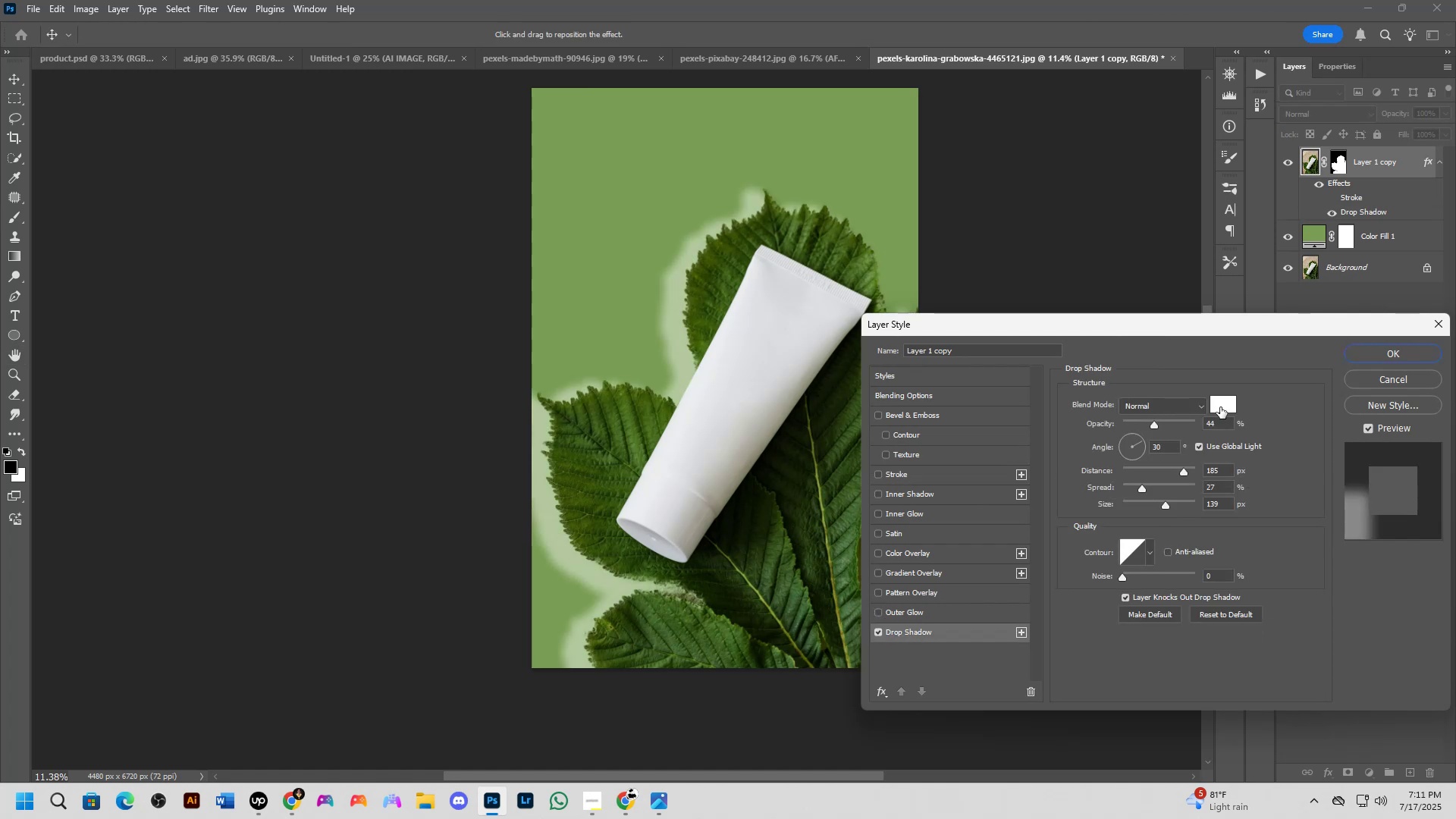 
left_click_drag(start_coordinate=[1192, 422], to_coordinate=[936, 657])
 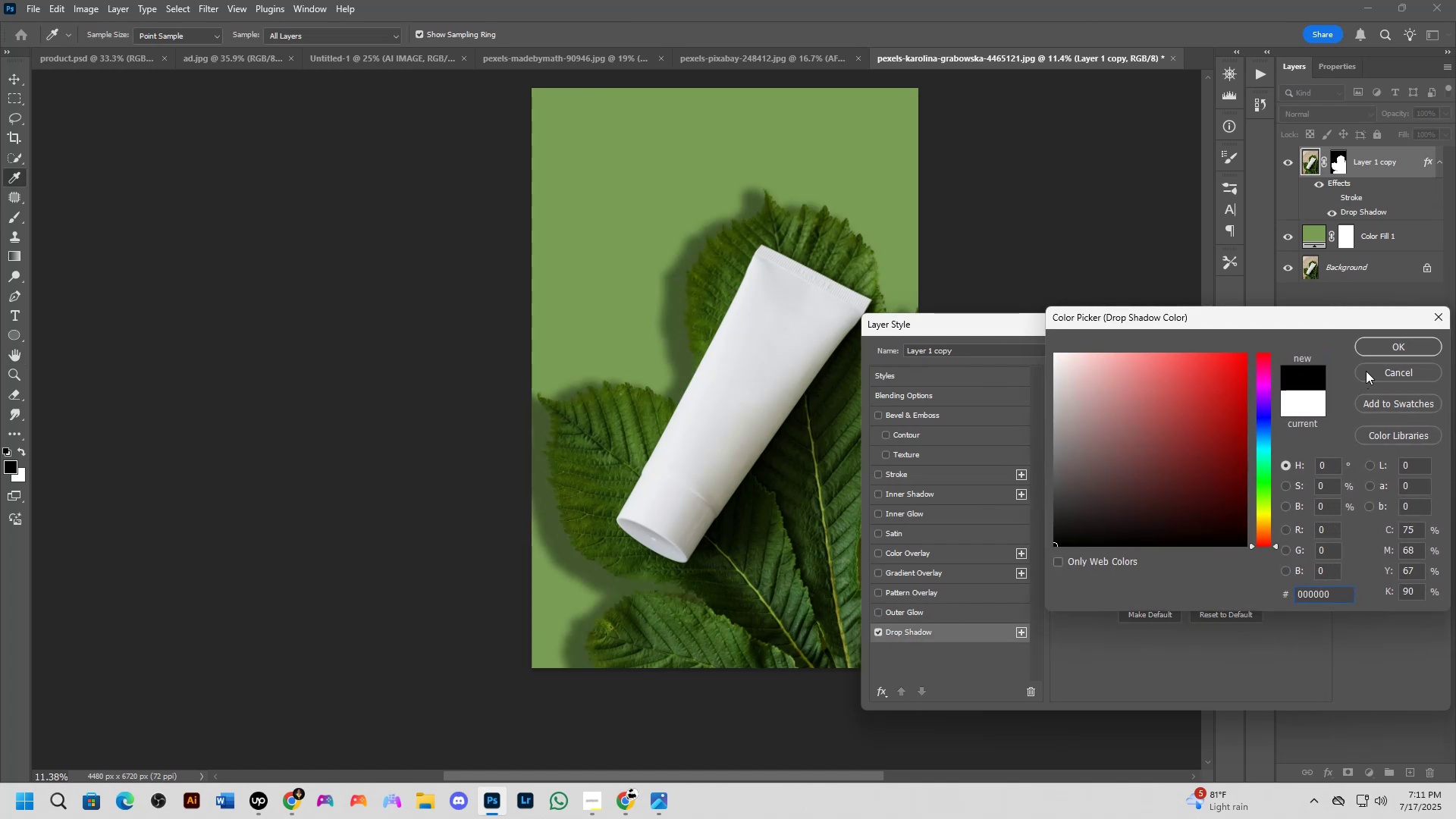 
left_click([1388, 351])
 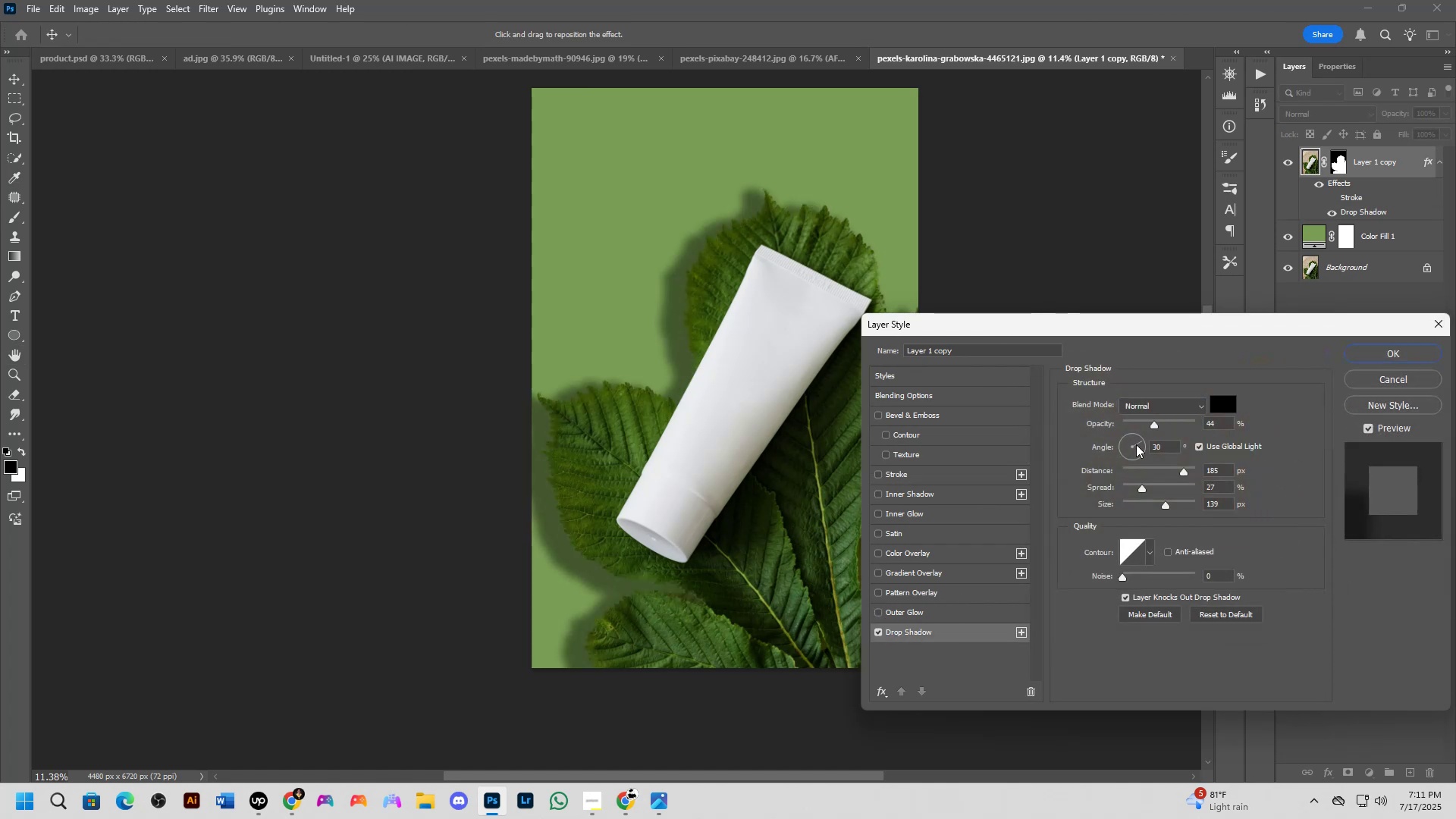 
left_click([1140, 446])
 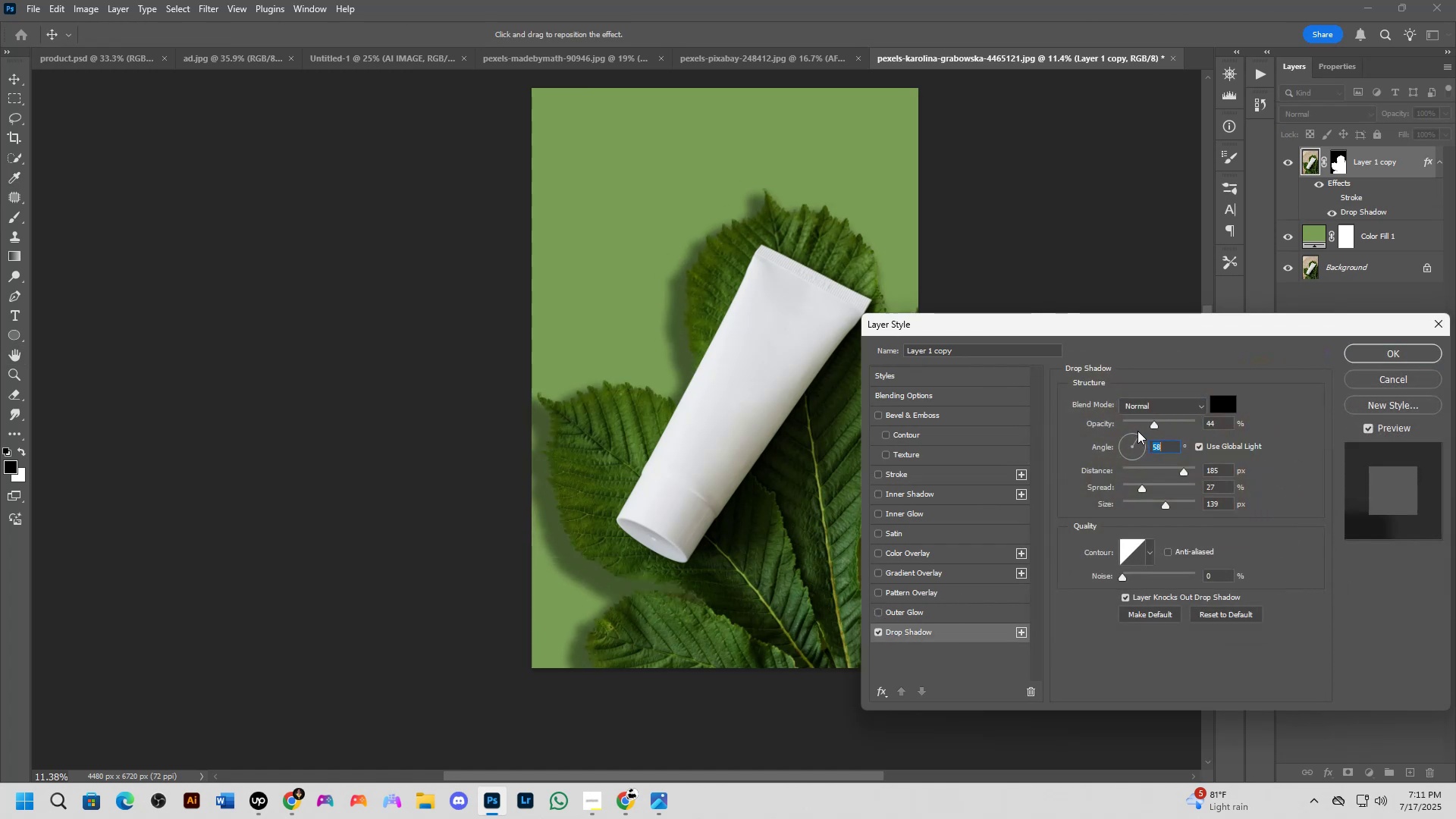 
double_click([1134, 427])
 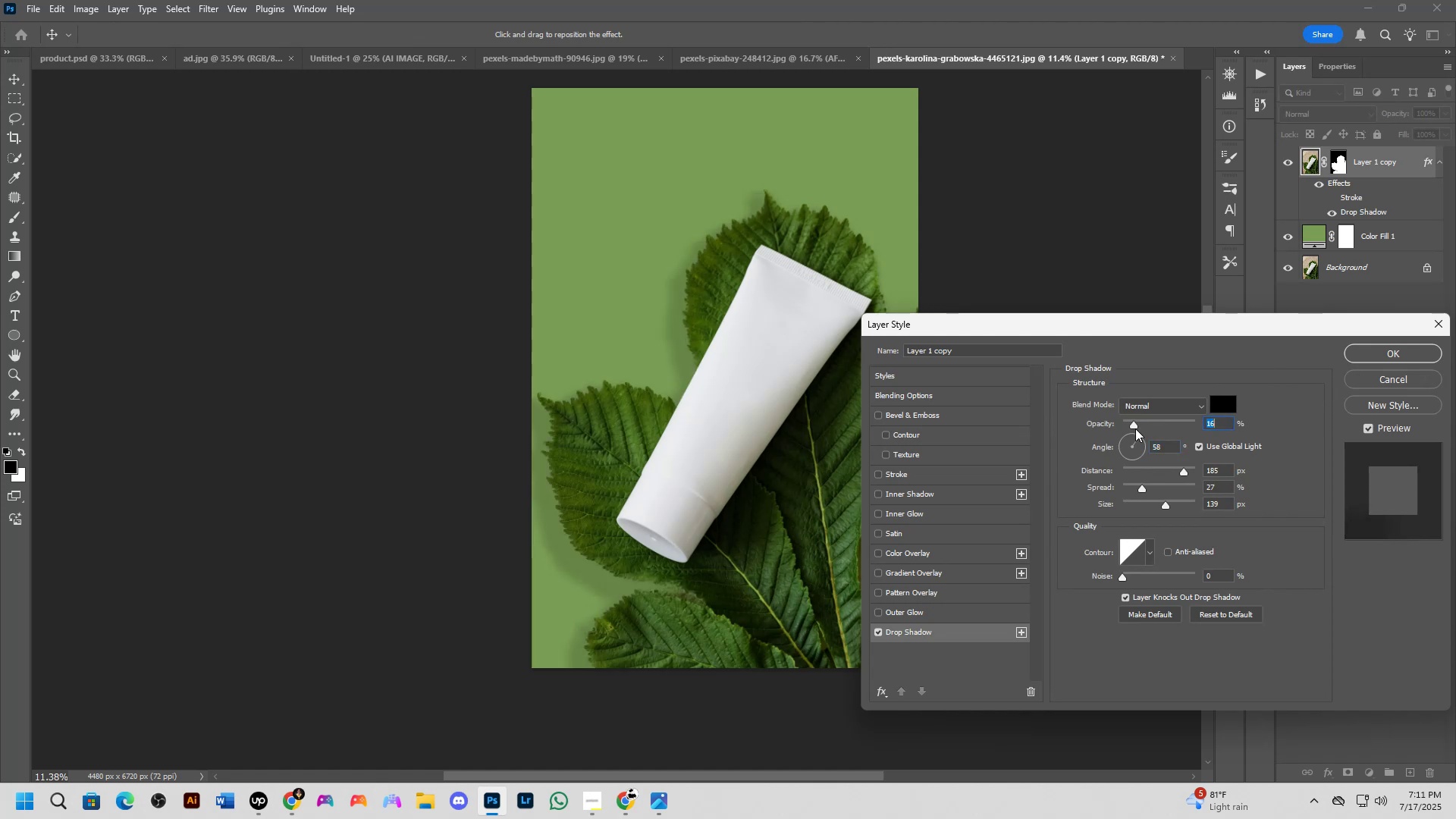 
left_click([1131, 438])
 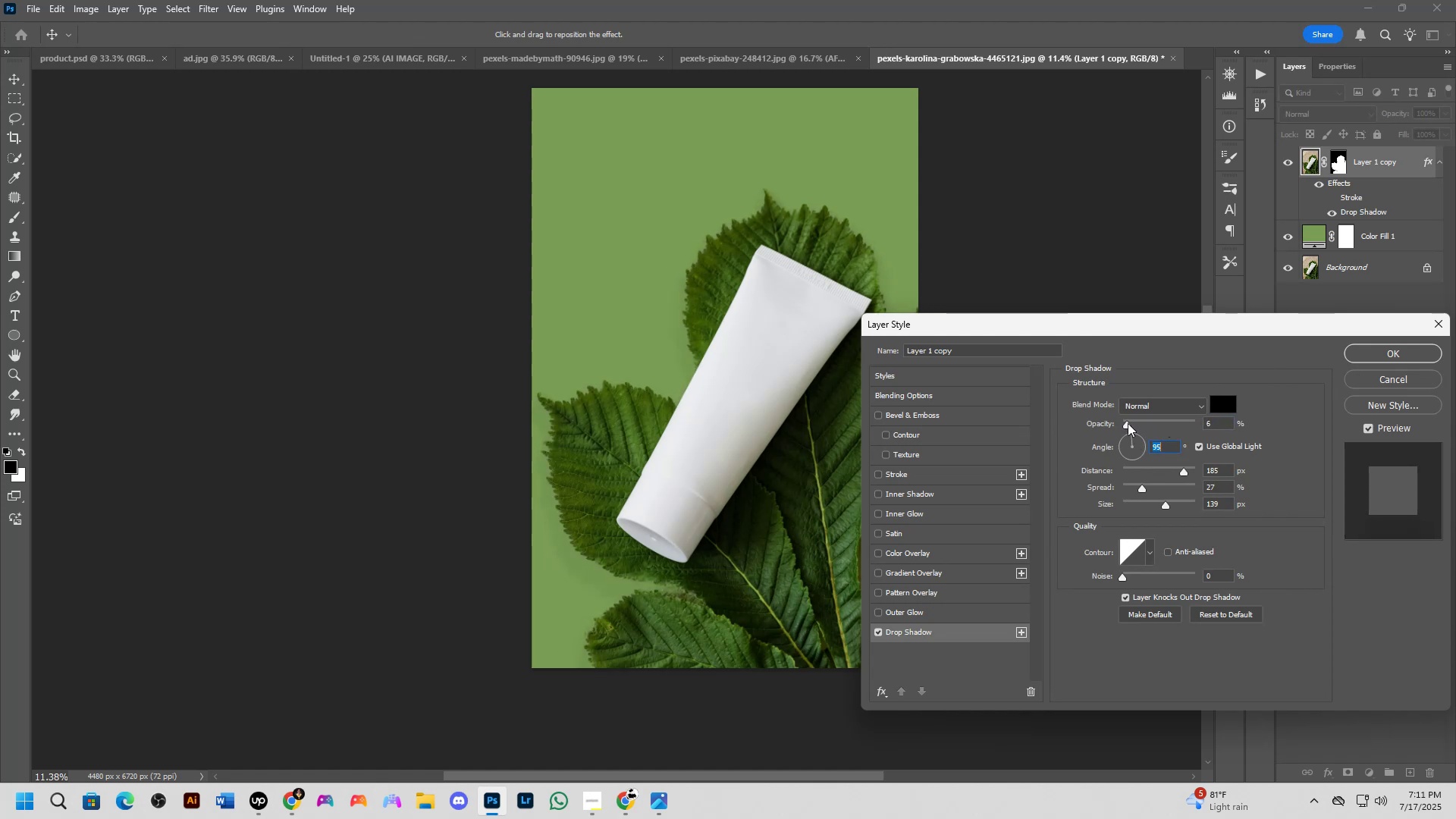 
wait(6.93)
 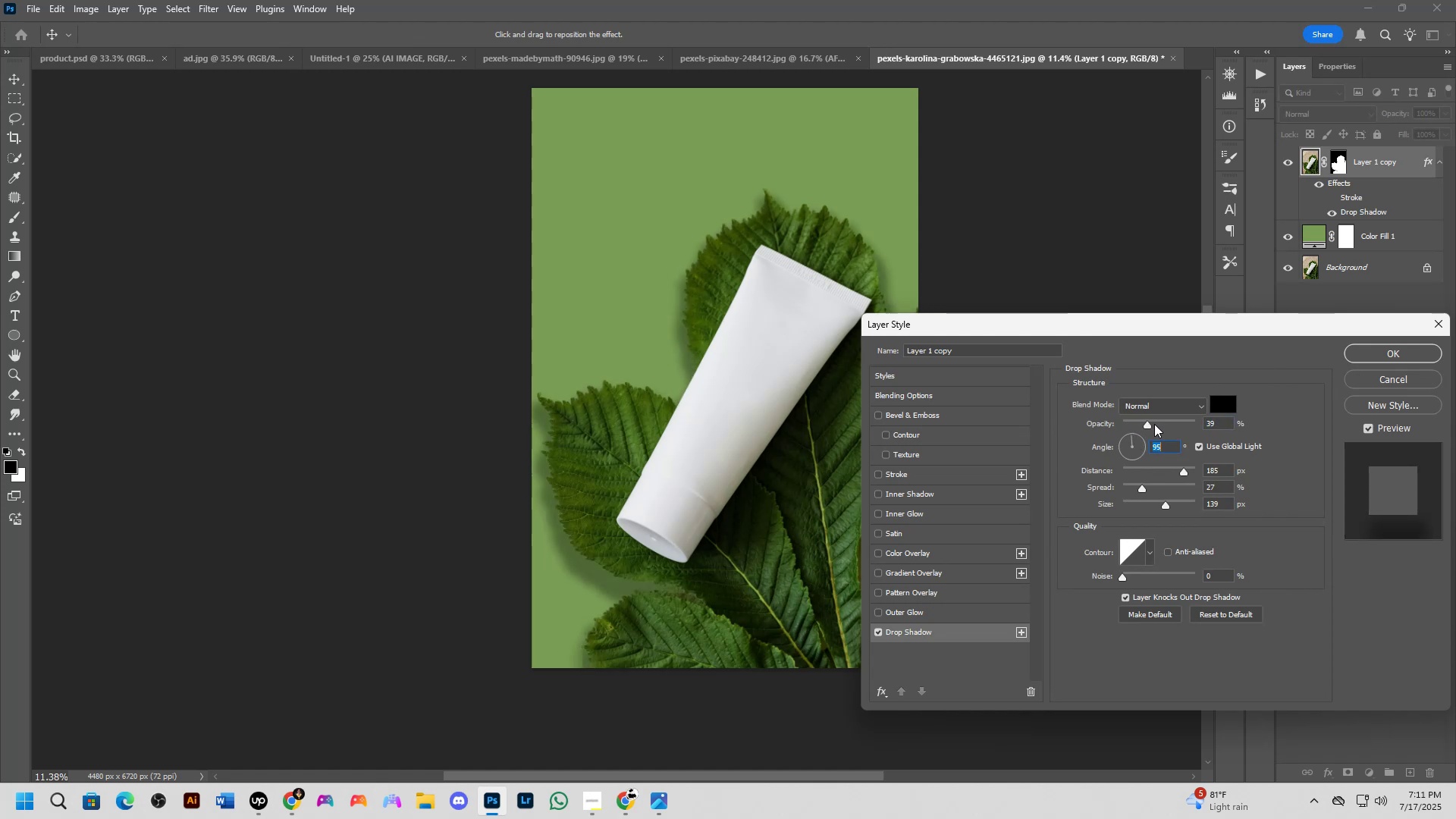 
left_click_drag(start_coordinate=[1165, 504], to_coordinate=[1081, 502])
 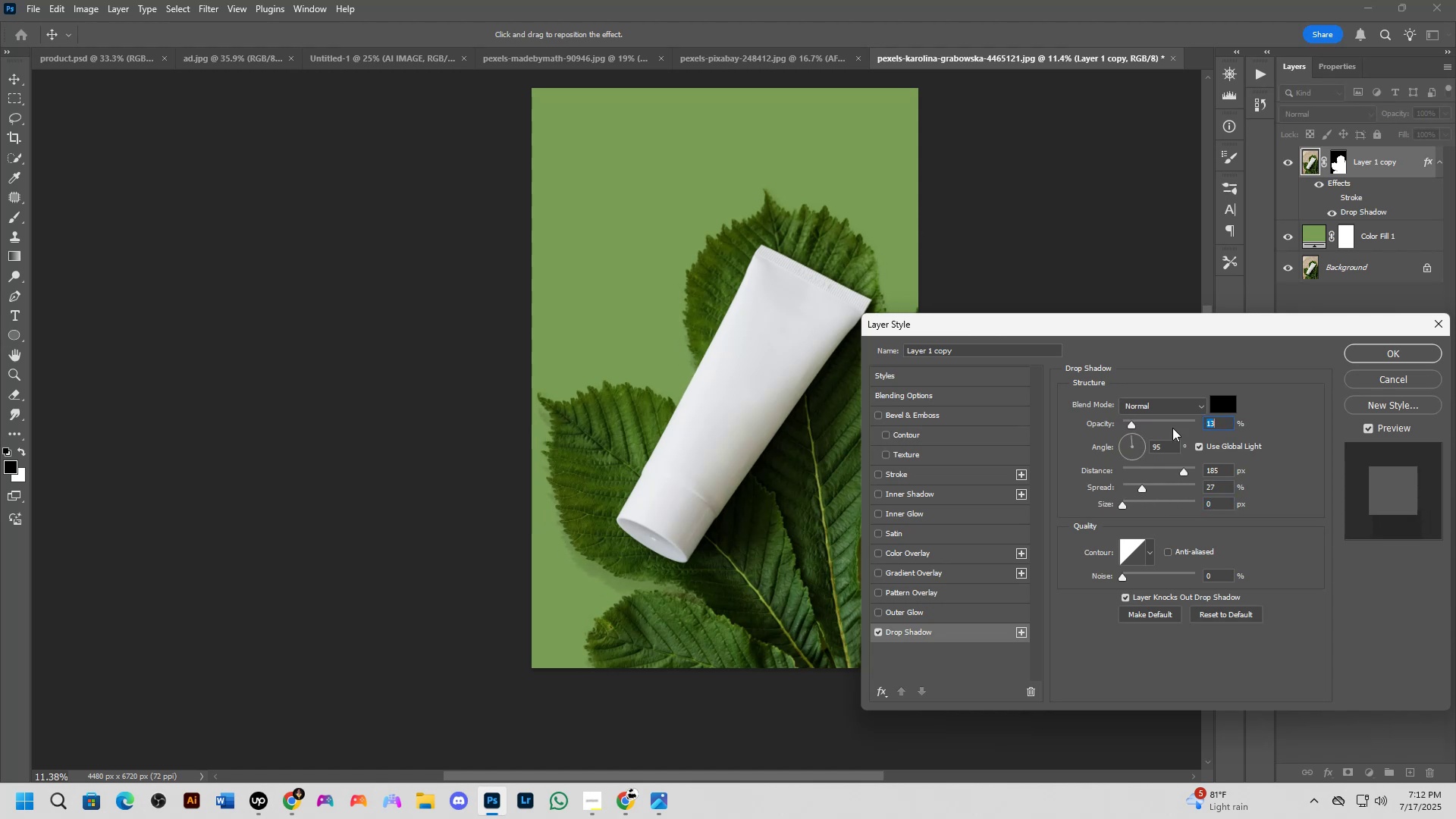 
left_click([876, 629])
 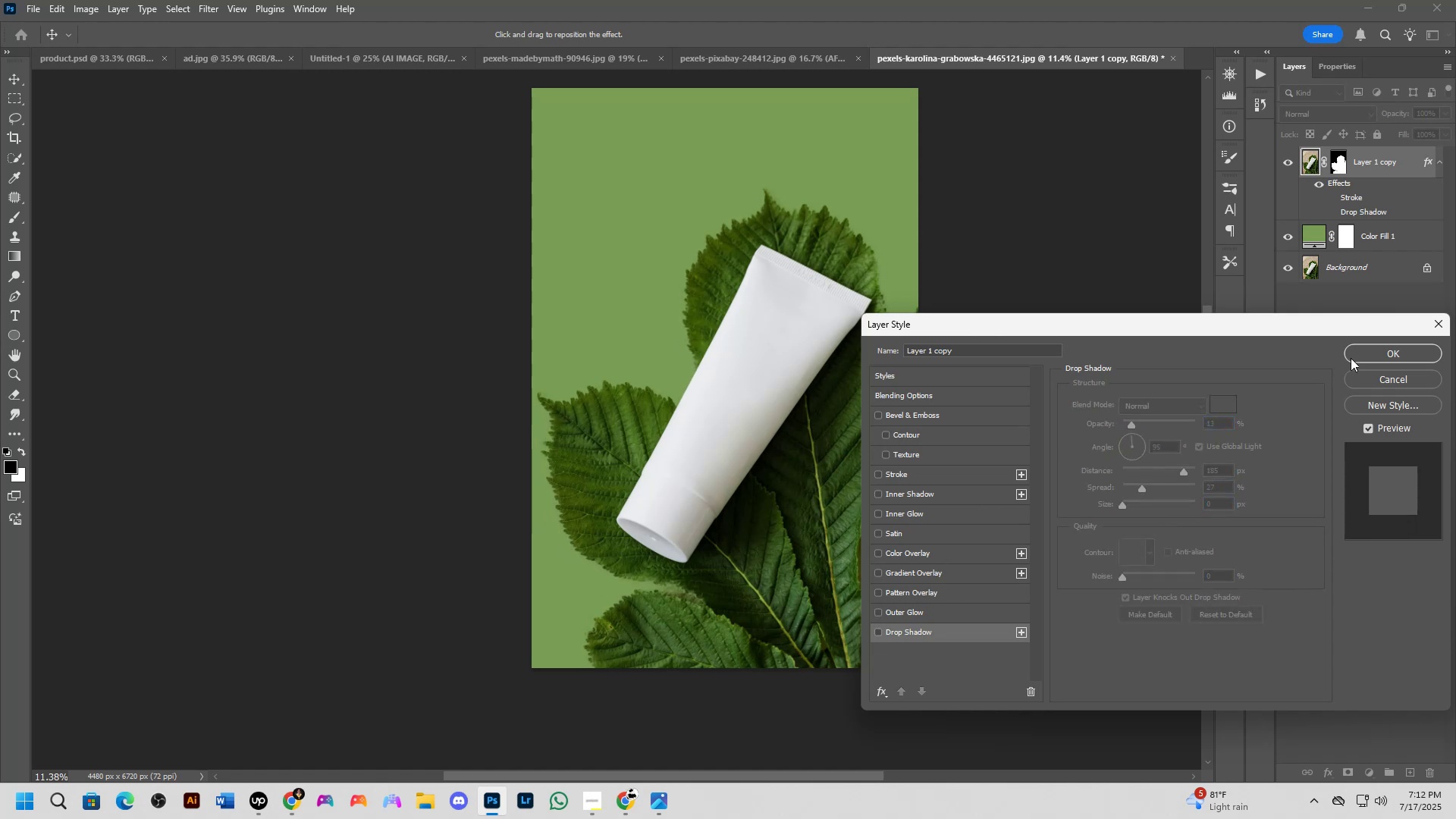 
left_click([1362, 350])
 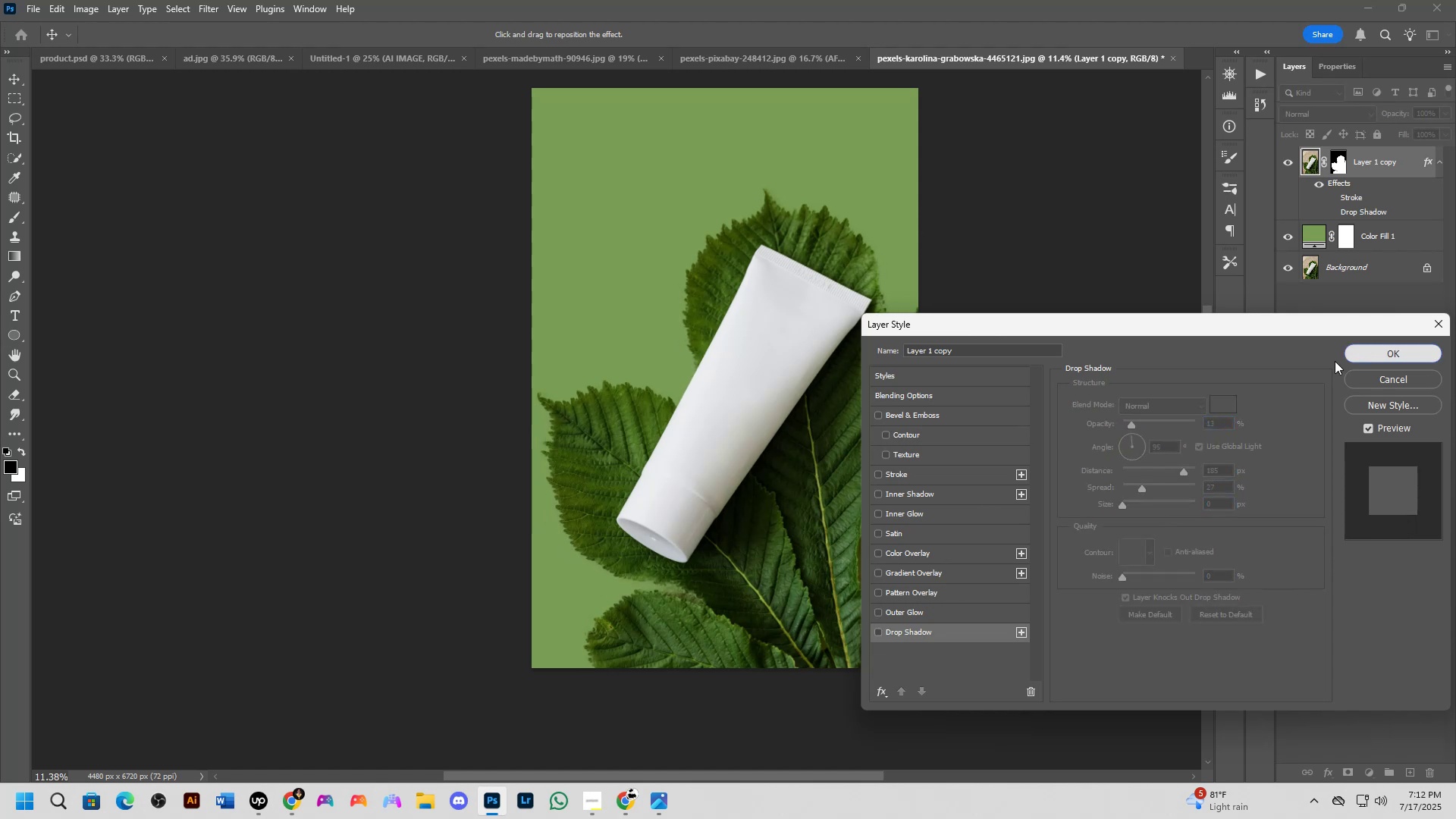 
hold_key(key=Space, duration=0.65)
 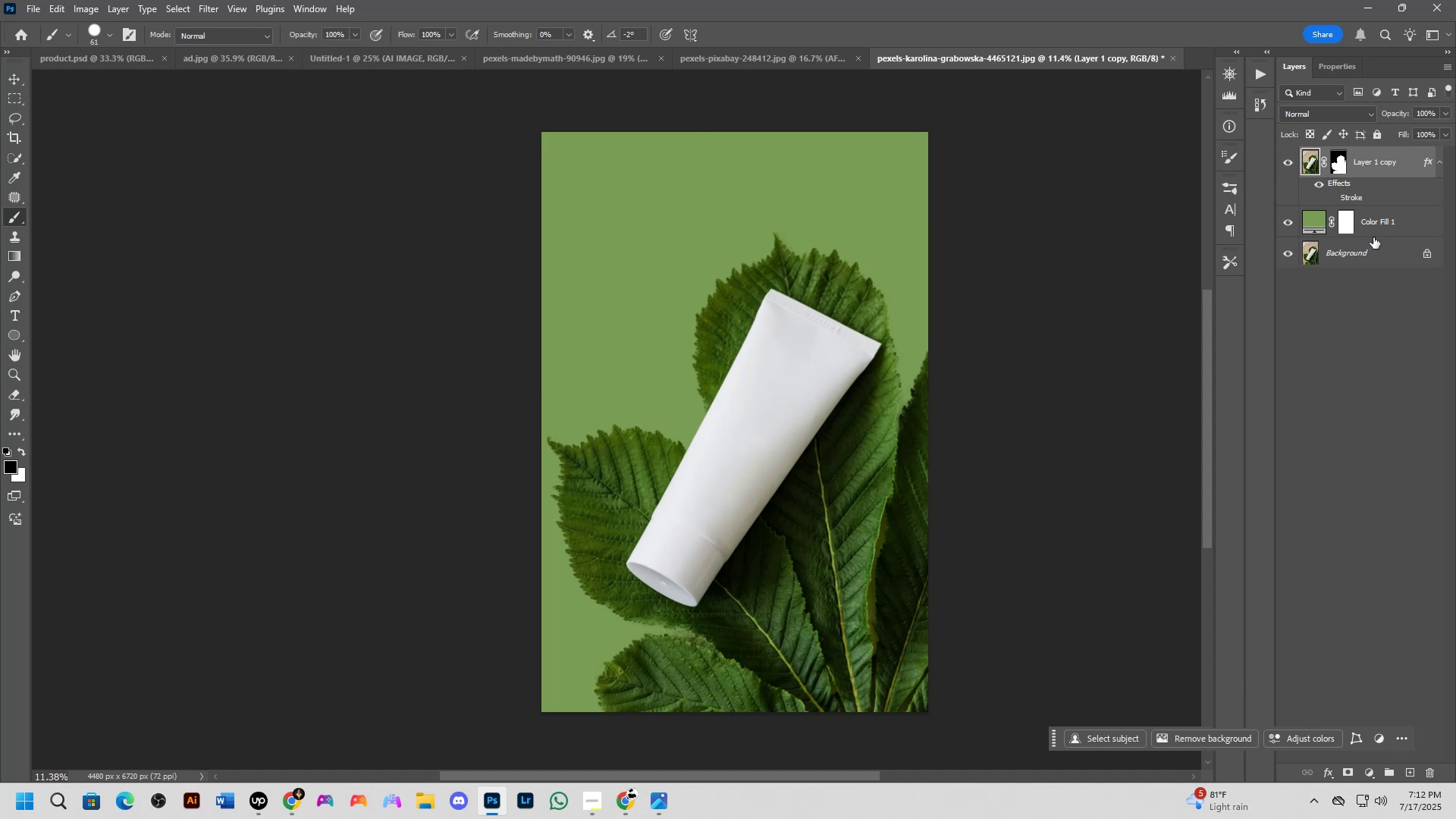 
left_click_drag(start_coordinate=[819, 330], to_coordinate=[829, 374])
 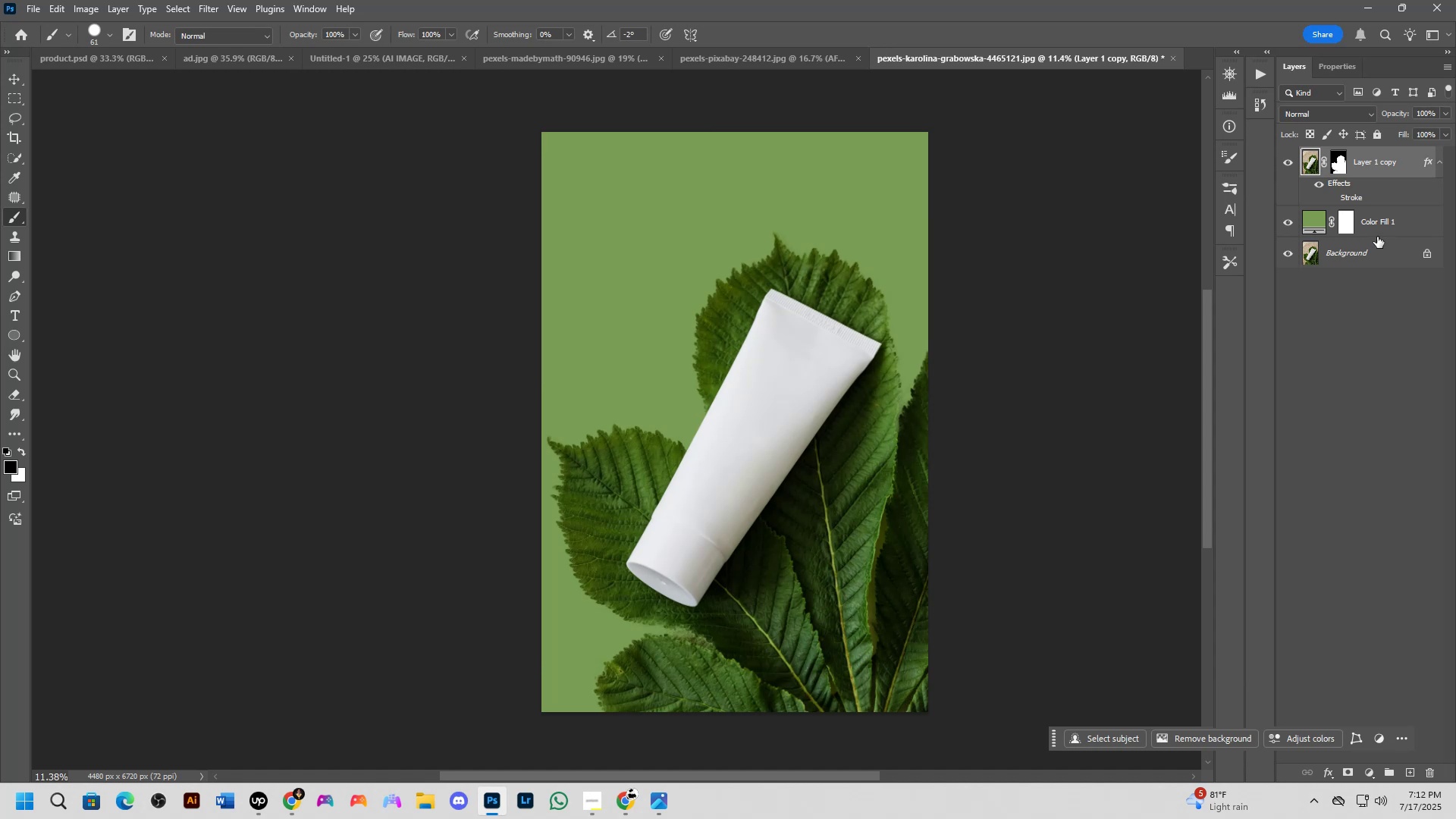 
left_click([1395, 229])
 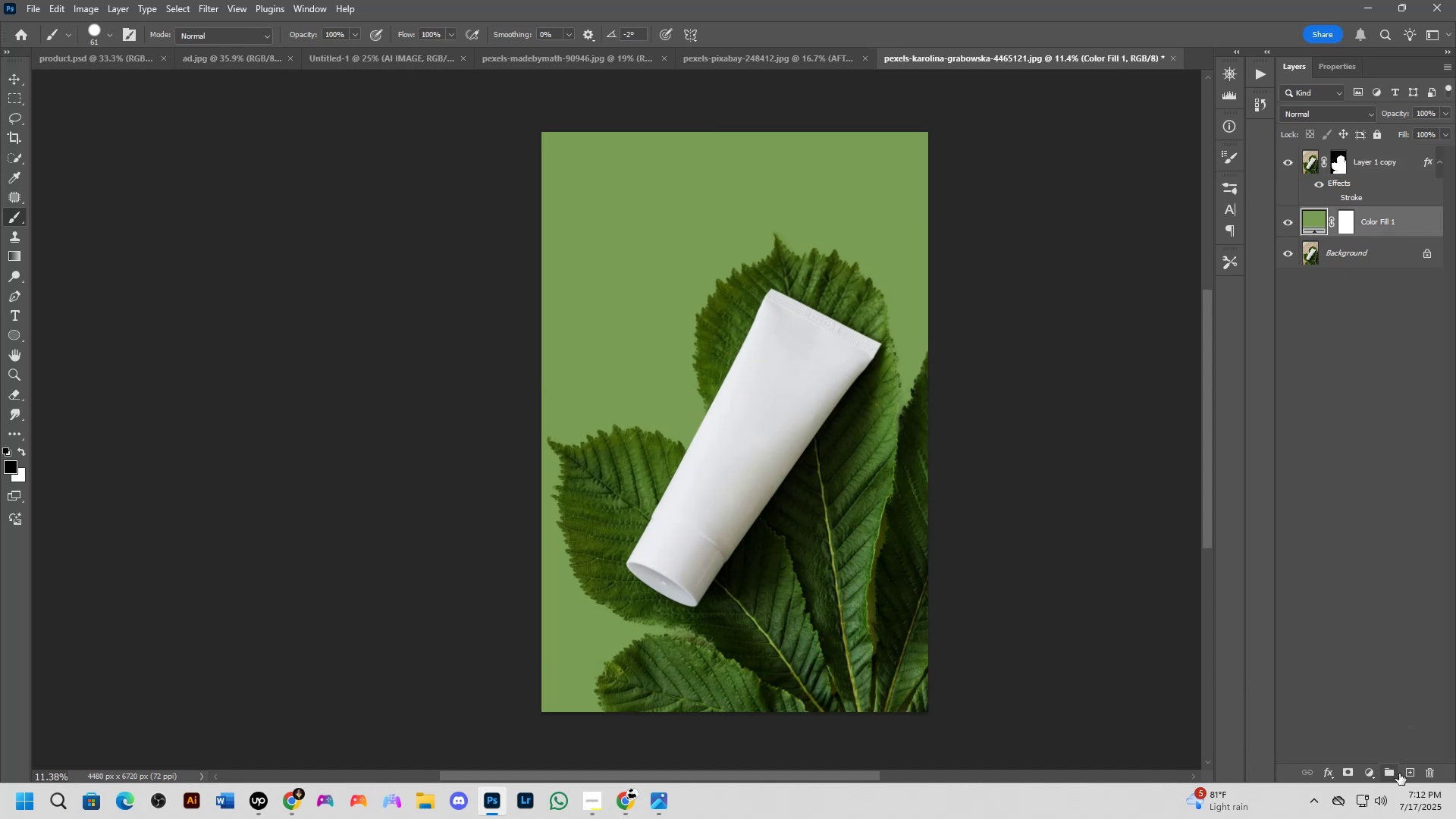 
key(T)
 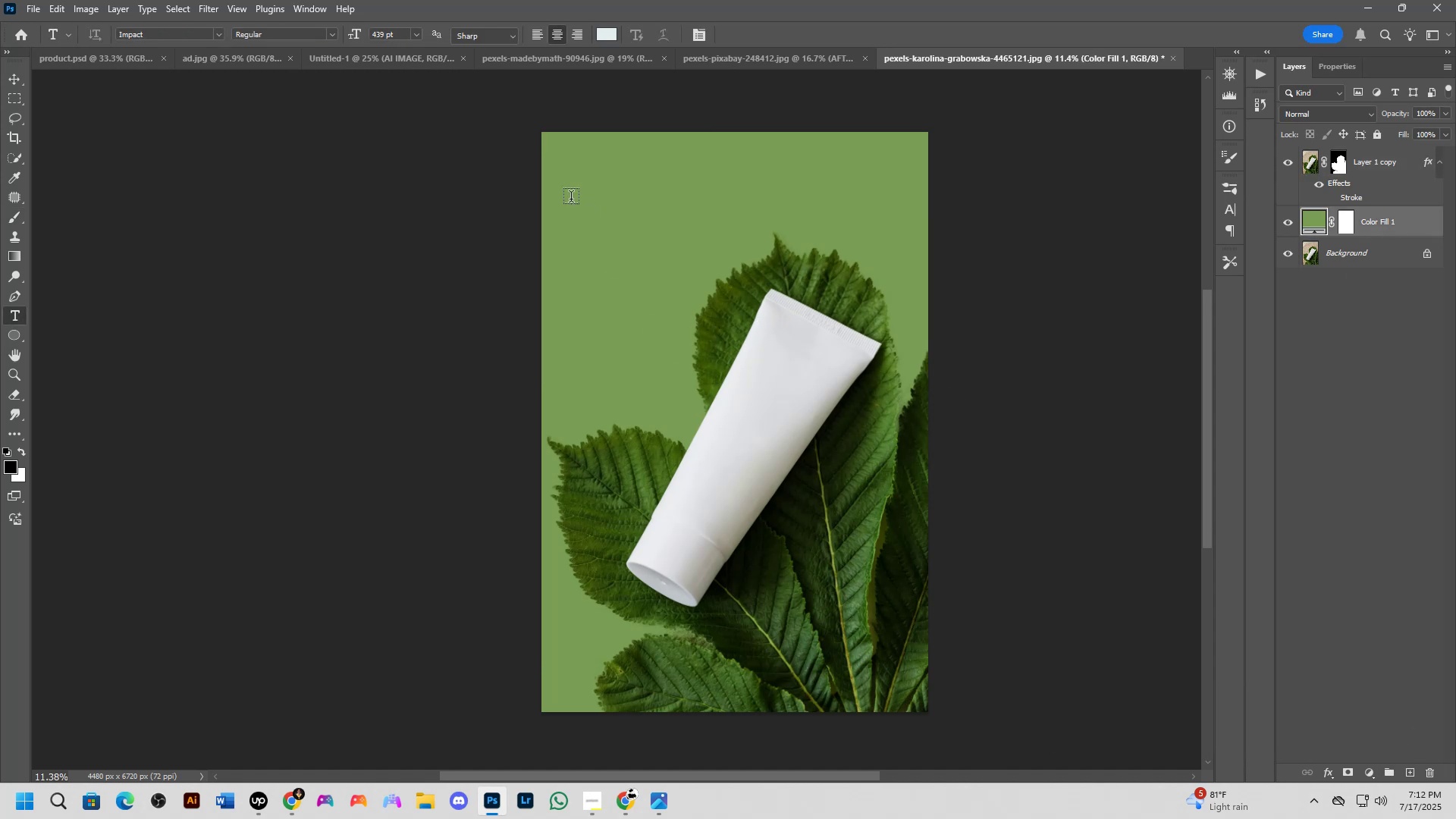 
left_click_drag(start_coordinate=[555, 177], to_coordinate=[915, 383])
 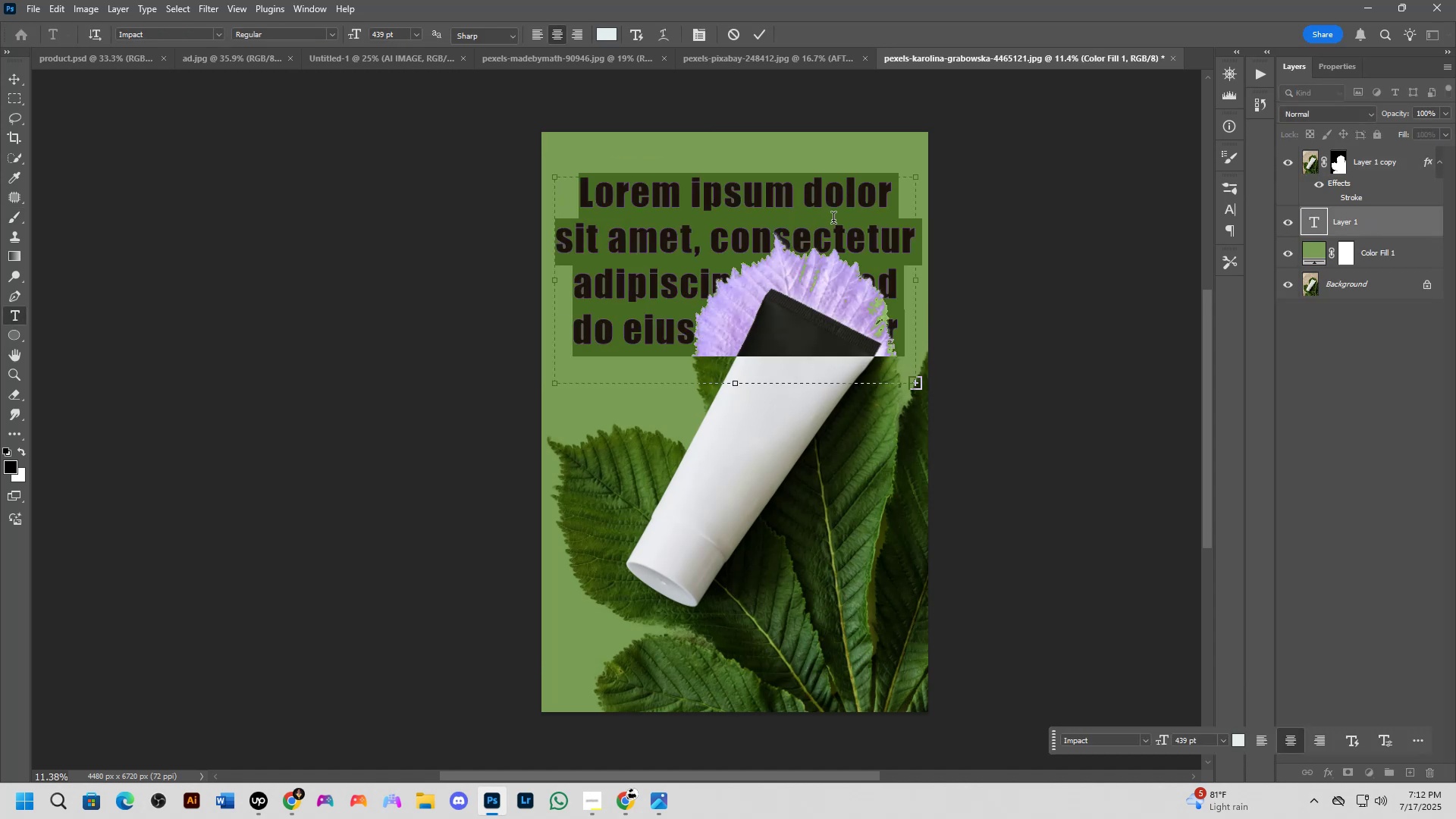 
type(NEW)
key(Backspace)
key(Backspace)
key(Backspace)
key(Backspace)
type(new product)
 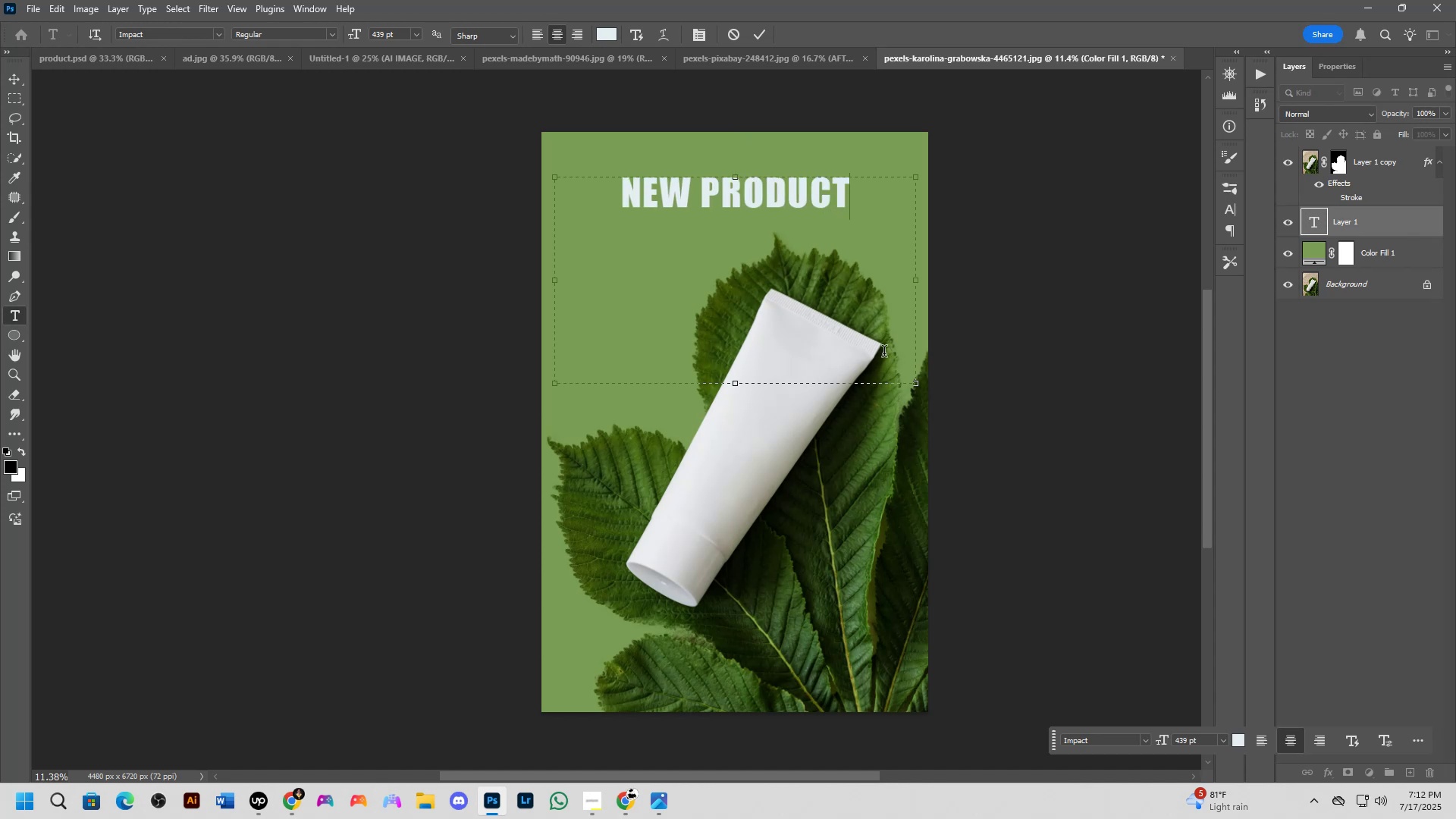 
left_click_drag(start_coordinate=[915, 387], to_coordinate=[791, 215])
 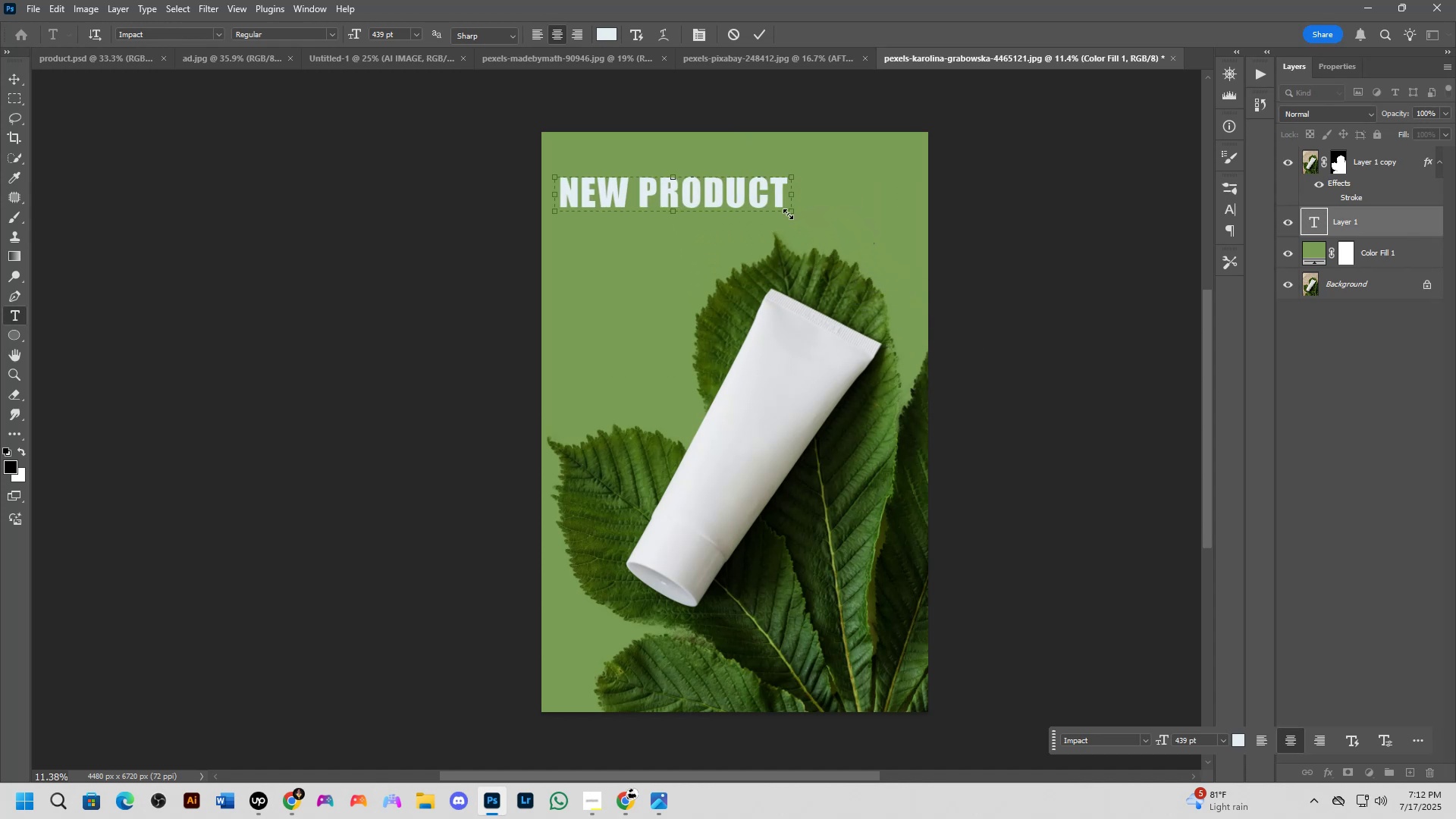 
key(NumpadEnter)
 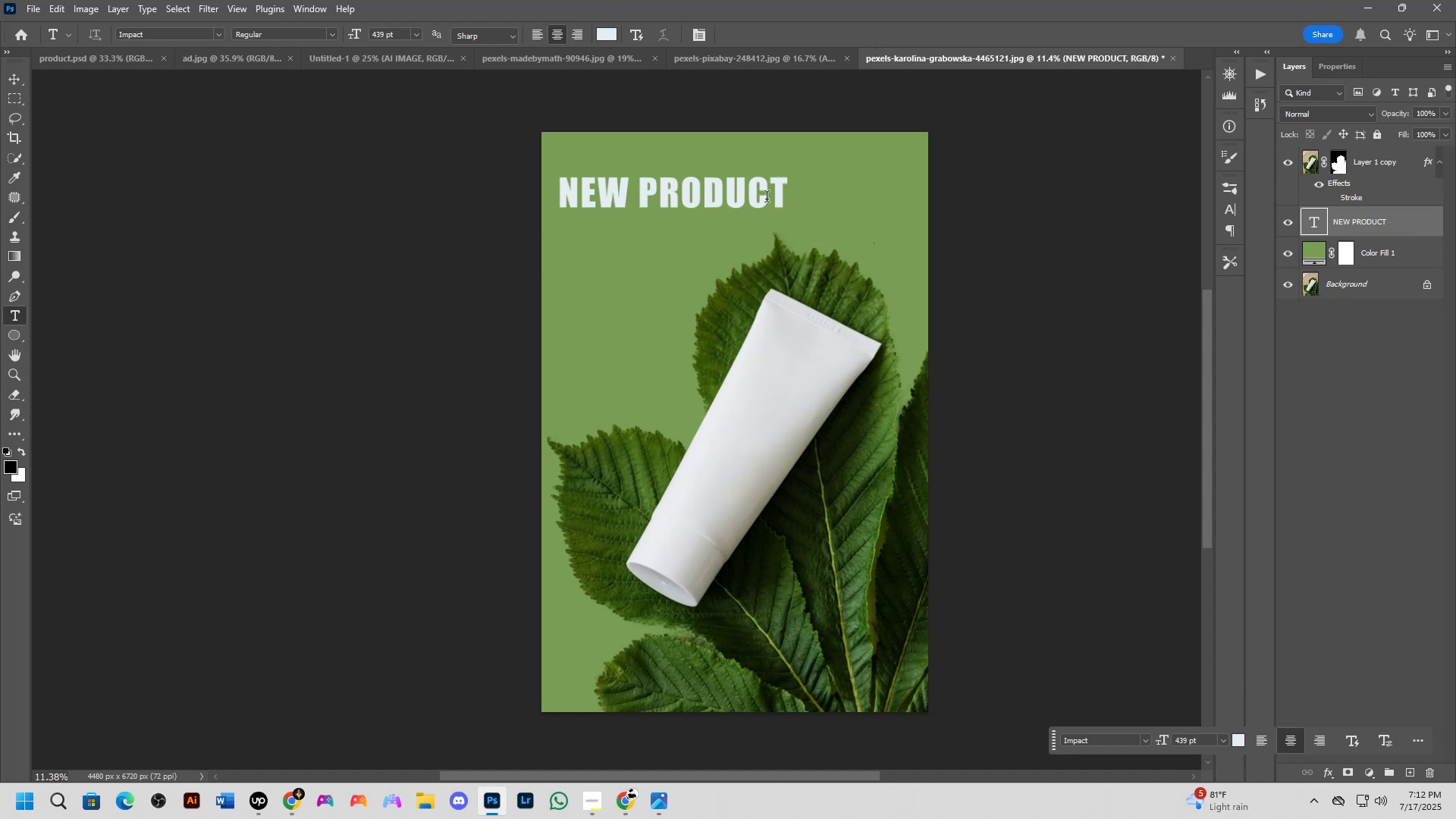 
hold_key(key=ControlLeft, duration=0.74)
 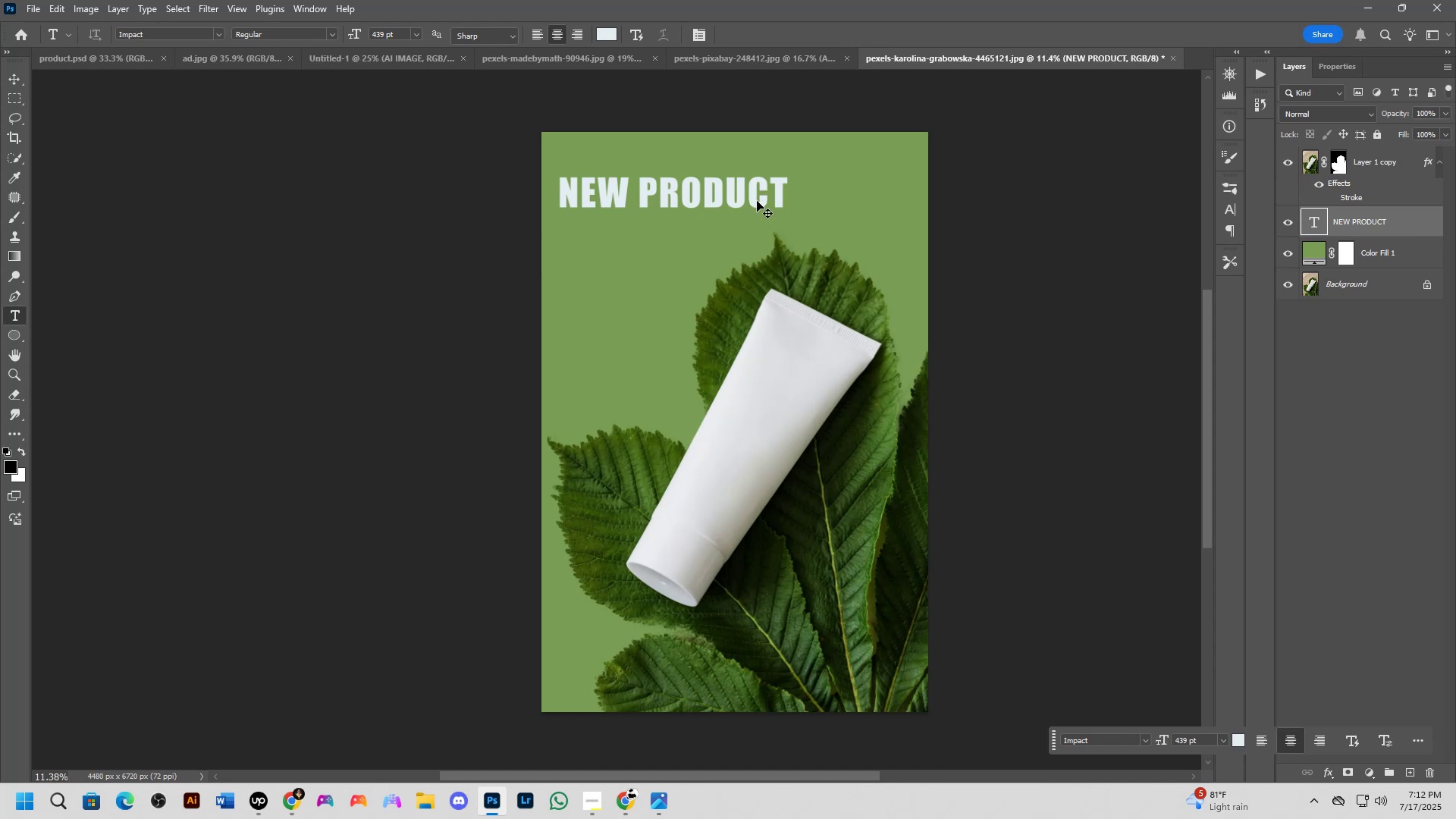 
hold_key(key=AltLeft, duration=0.77)
 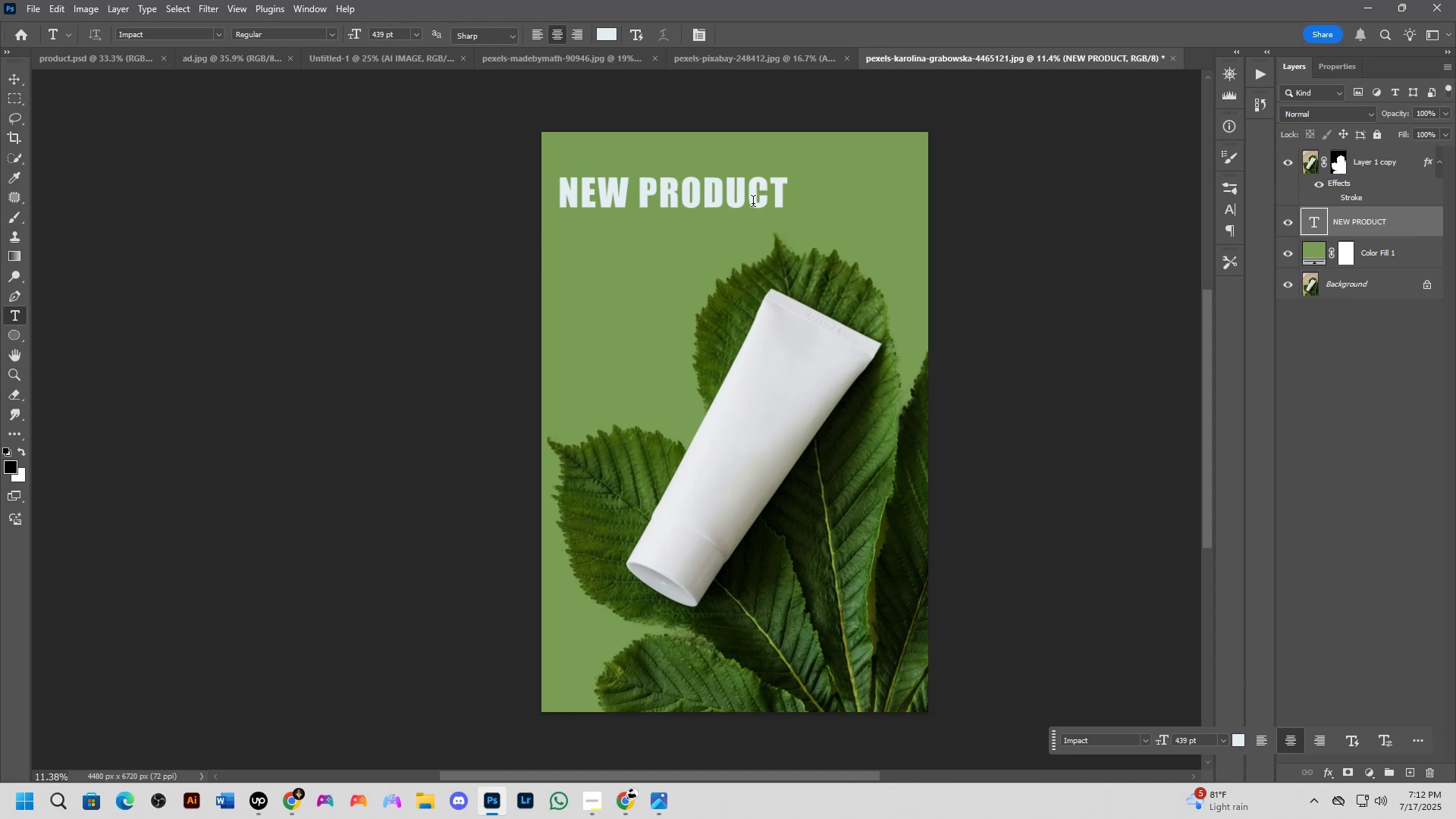 
left_click_drag(start_coordinate=[757, 201], to_coordinate=[756, 180])
 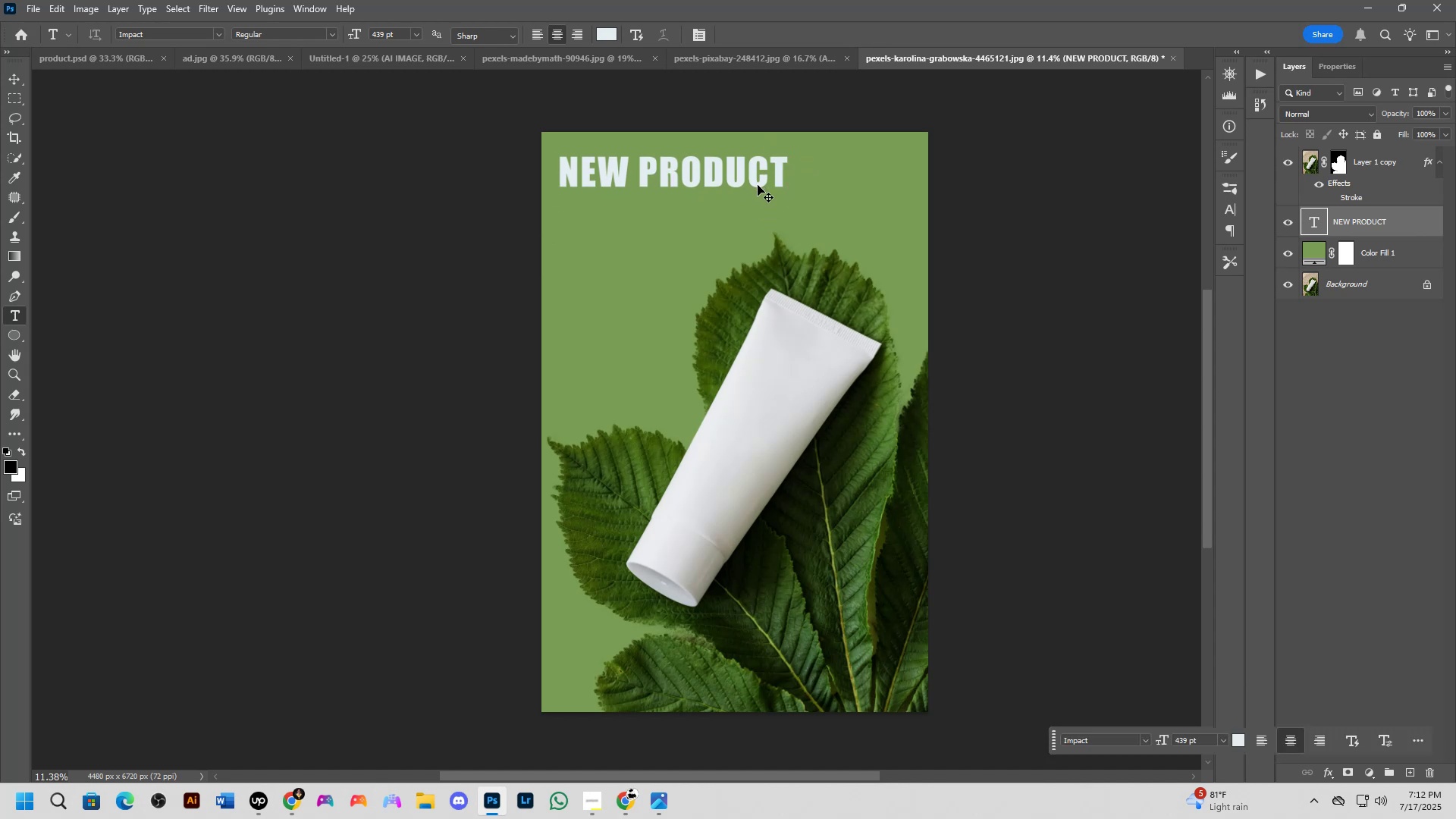 
key(Control+T)
 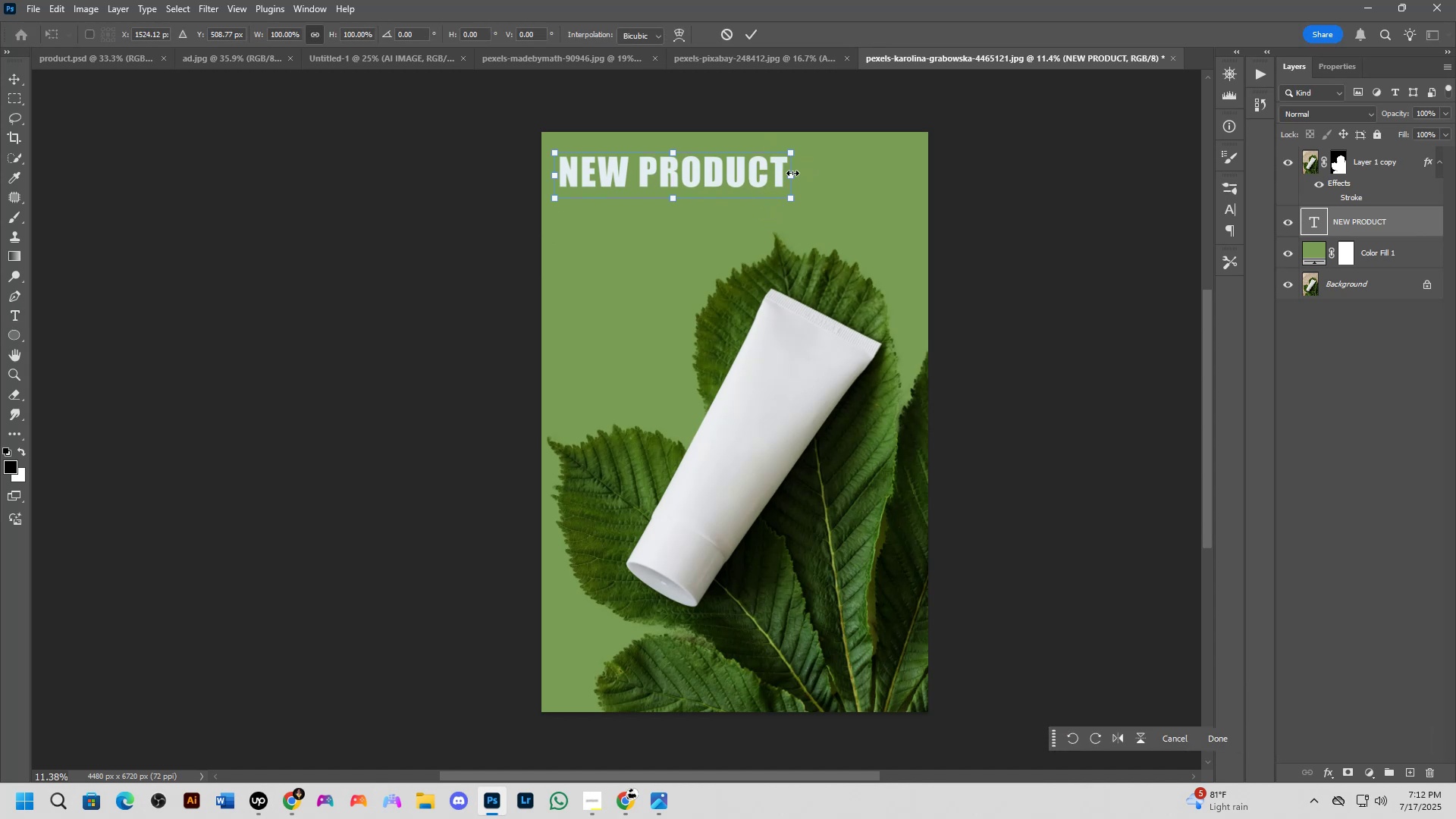 
left_click_drag(start_coordinate=[792, 173], to_coordinate=[902, 181])
 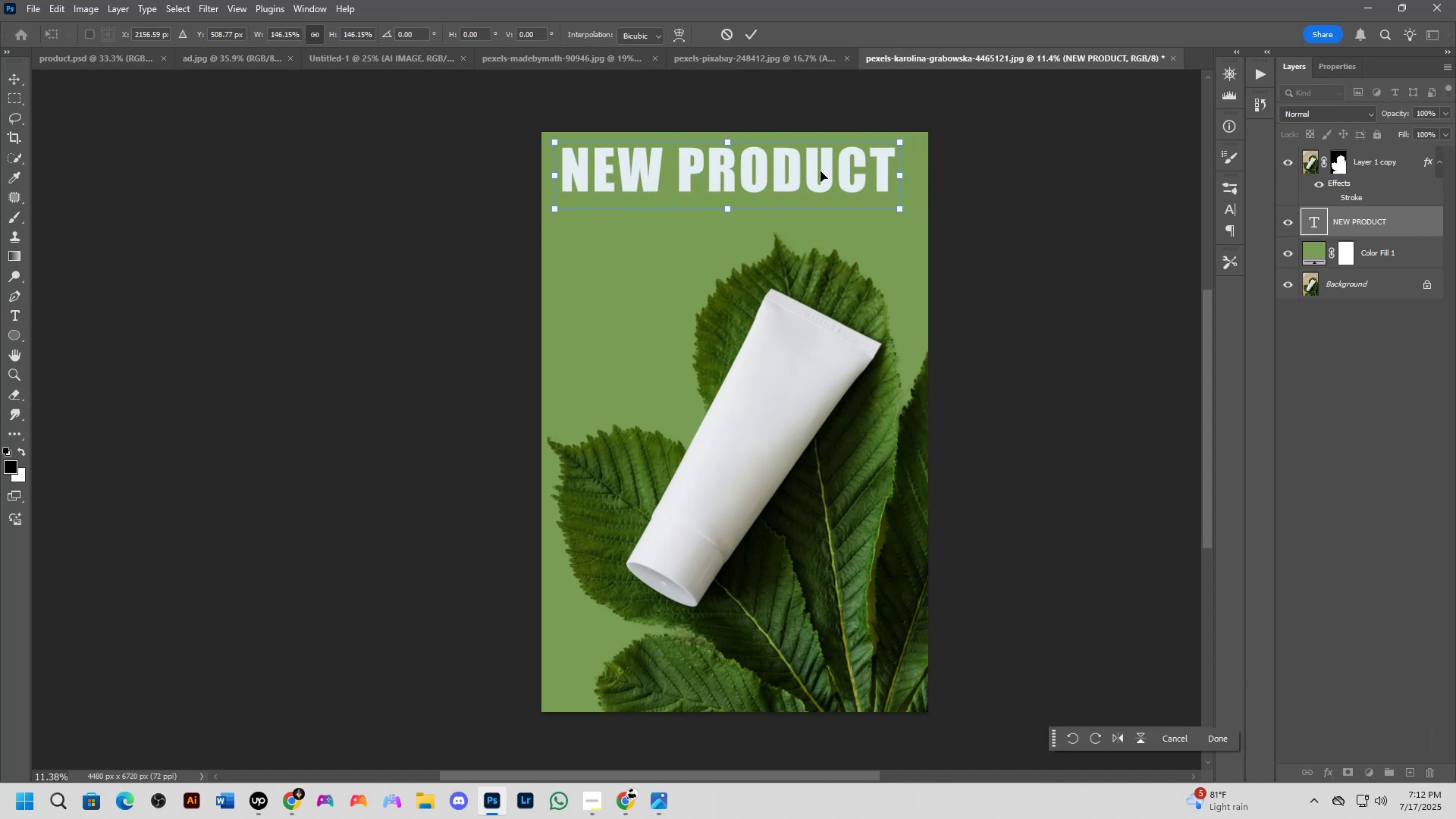 
hold_key(key=ControlLeft, duration=1.47)
left_click_drag(start_coordinate=[784, 167], to_coordinate=[781, 186])
 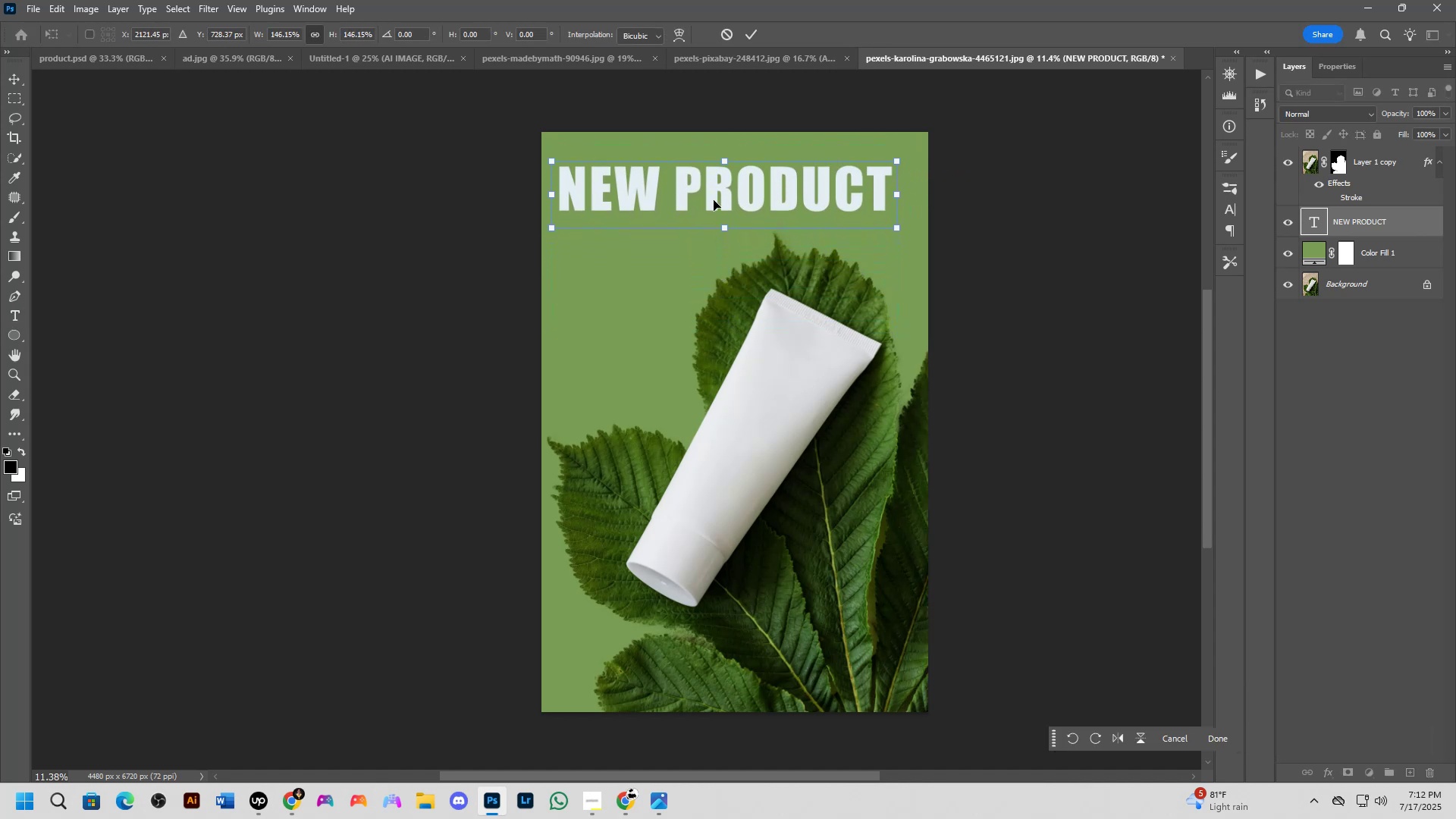 
key(NumpadEnter)
 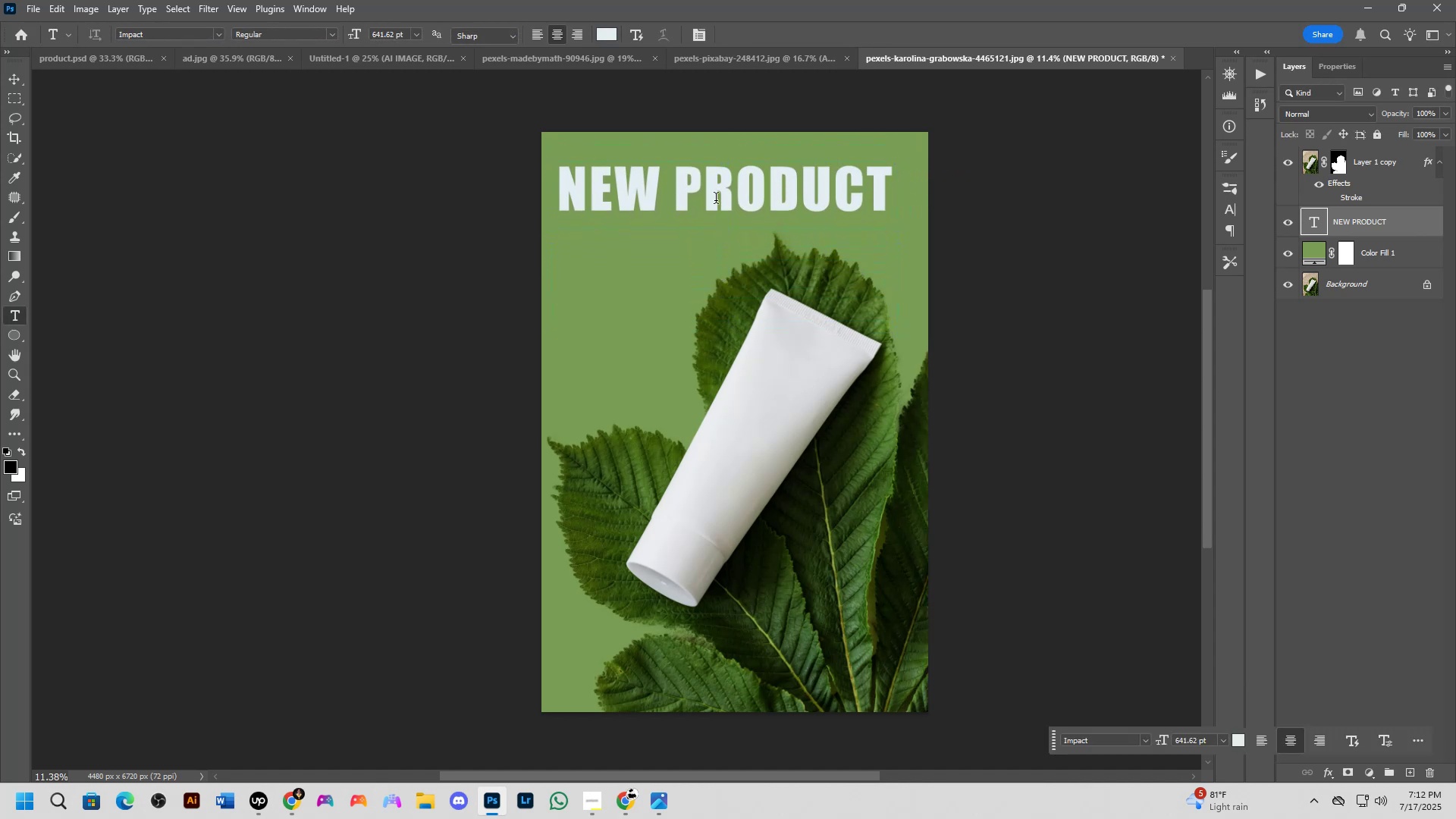 
hold_key(key=ControlLeft, duration=5.16)
hold_key(key=AltLeft, duration=1.96)
hold_key(key=ShiftLeft, duration=1.5)
left_click_drag(start_coordinate=[713, 188], to_coordinate=[716, 243])
 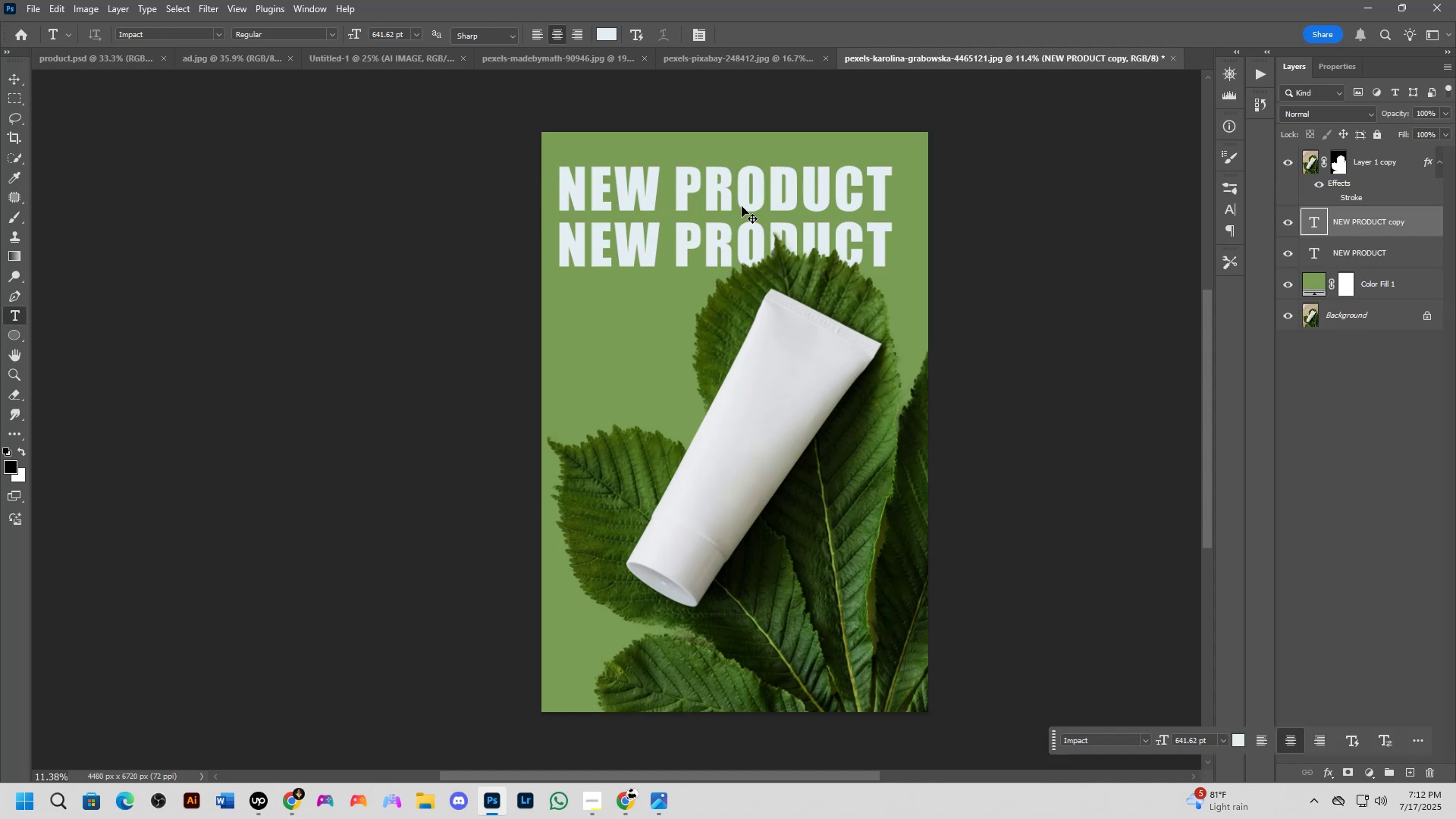 
left_click([742, 205])
 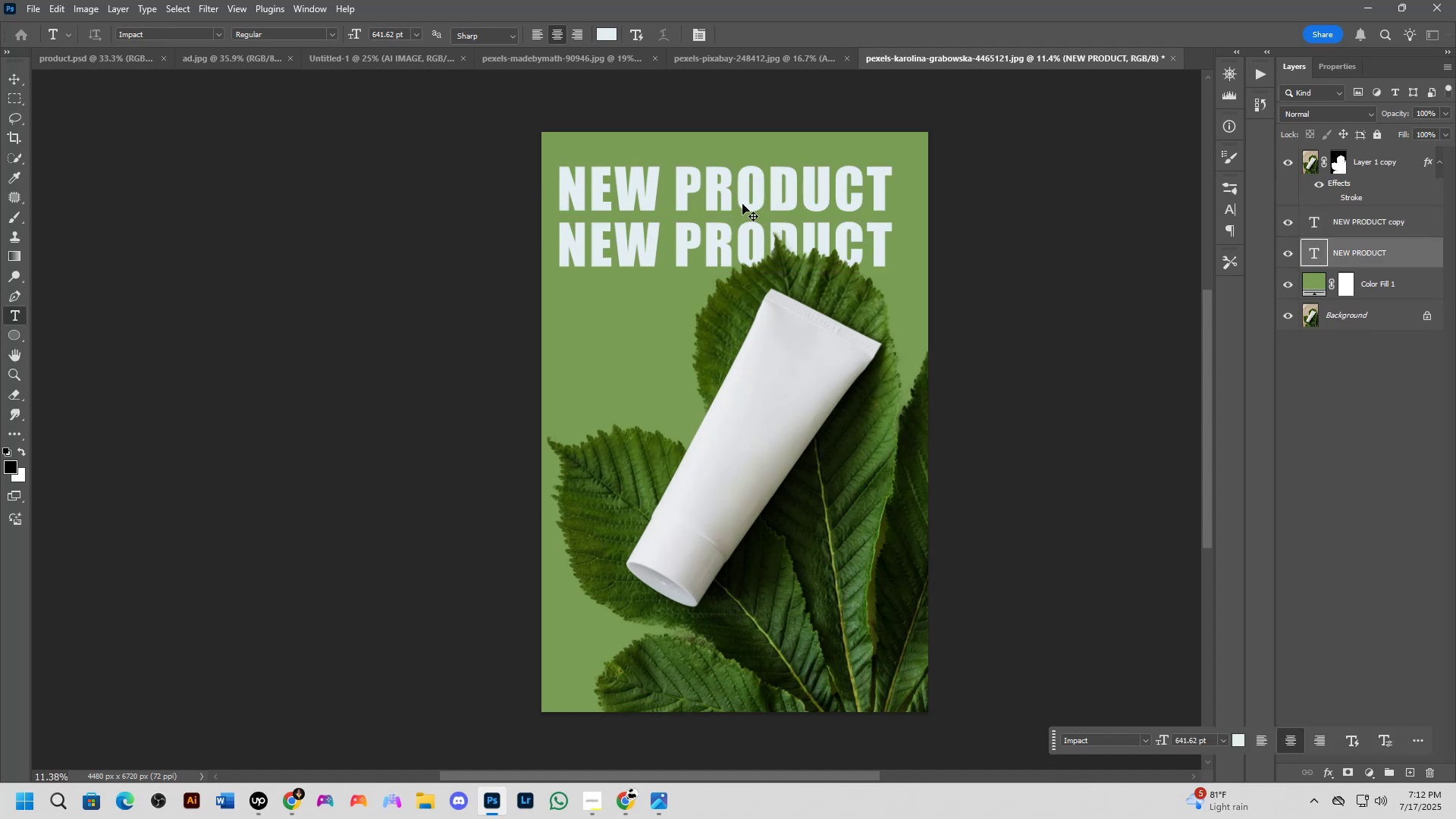 
hold_key(key=ShiftLeft, duration=0.65)
left_click([745, 200])
 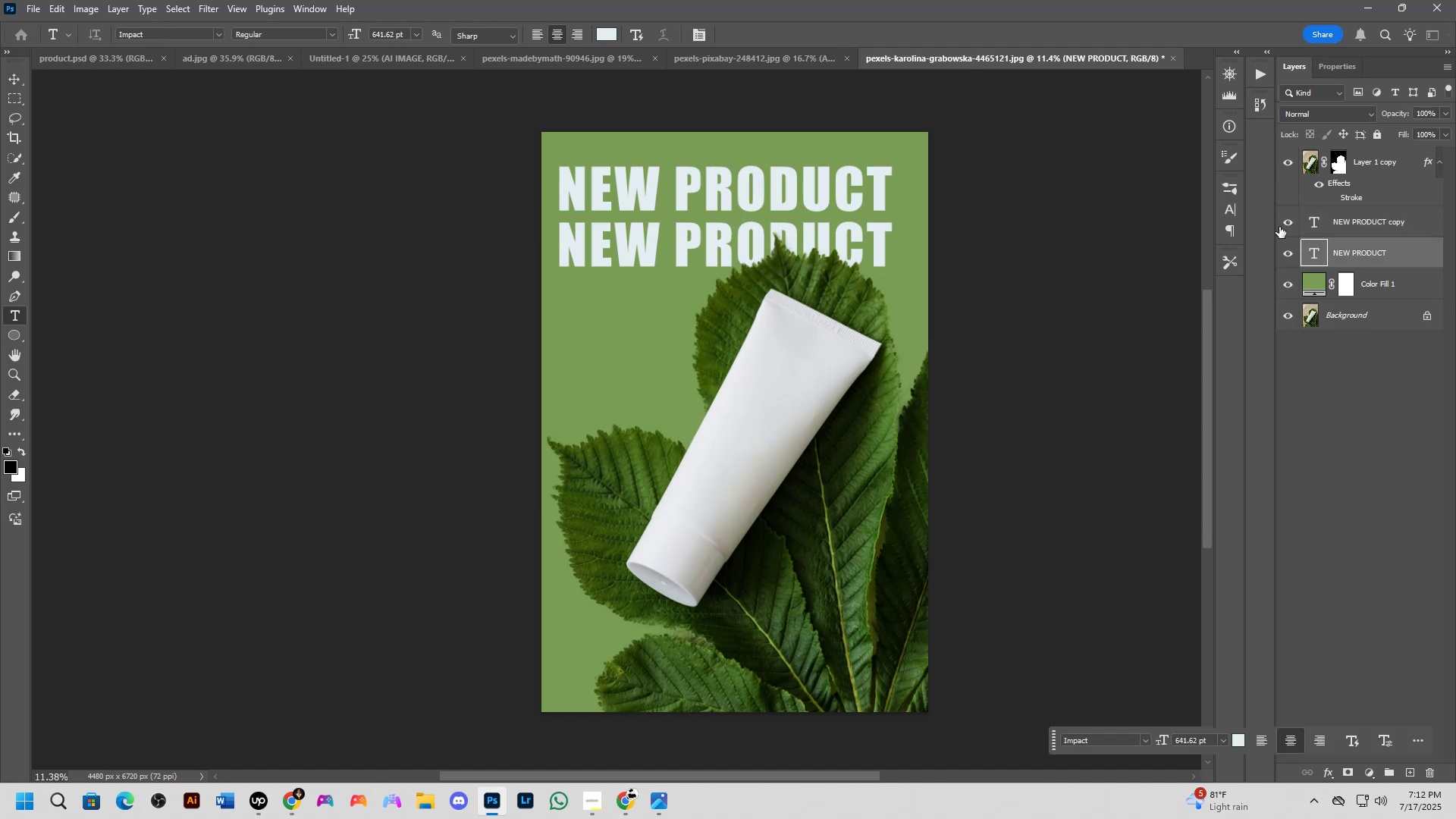 
hold_key(key=ShiftLeft, duration=1.01)
left_click([875, 241])
 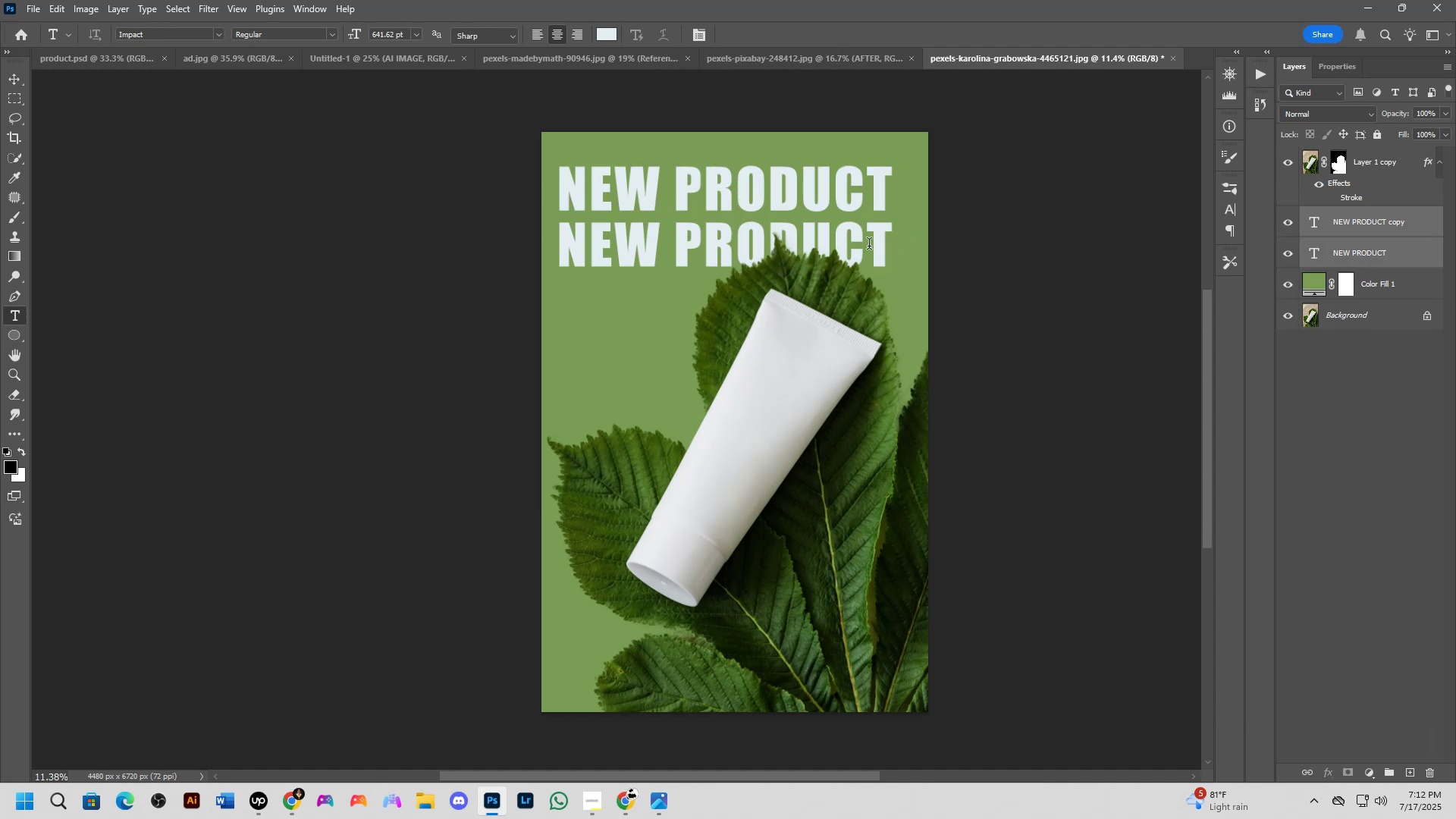 
hold_key(key=AltLeft, duration=1.99)
hold_key(key=ShiftLeft, duration=1.5)
left_click_drag(start_coordinate=[876, 244], to_coordinate=[878, 385])
 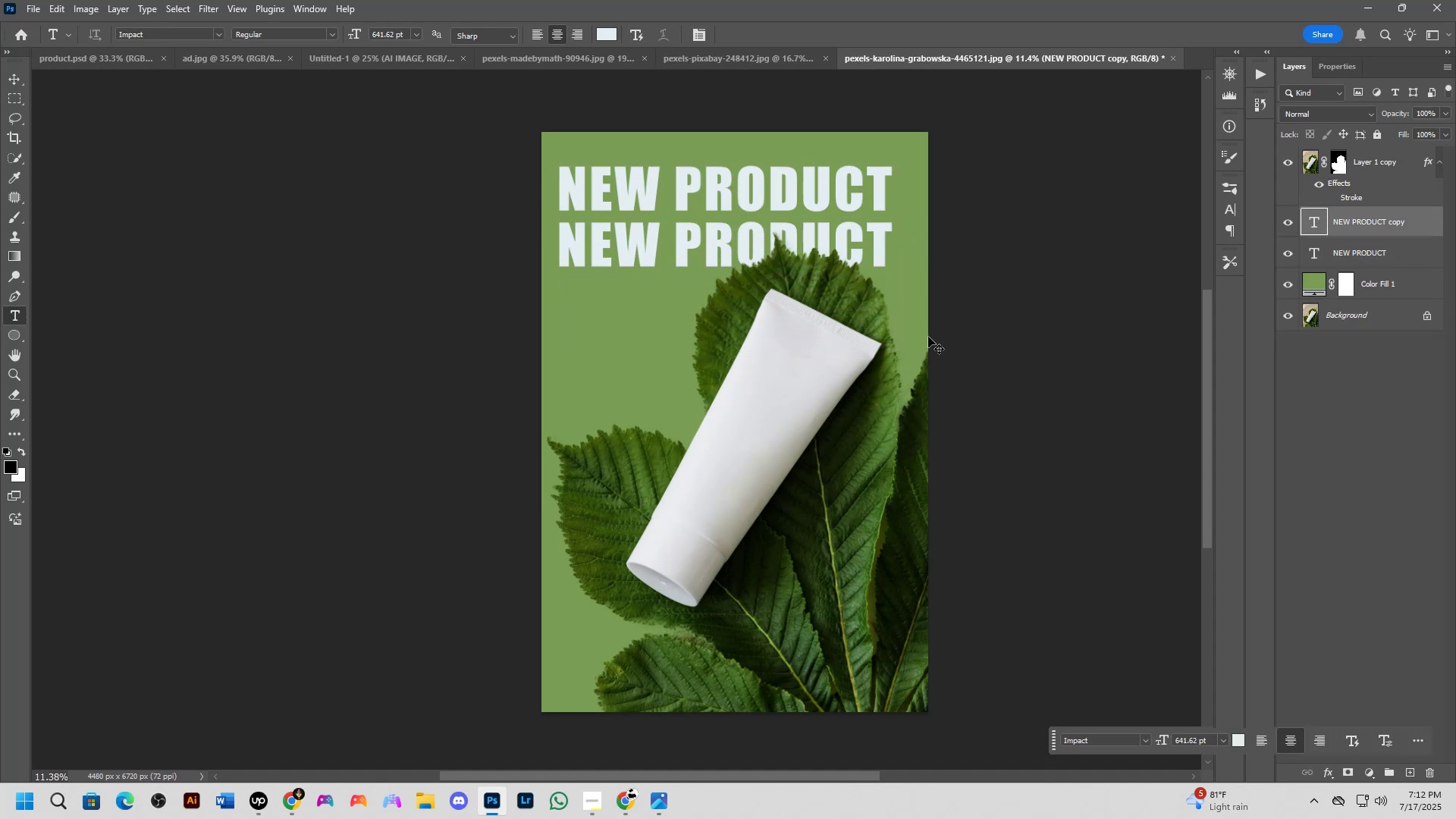 
hold_key(key=ShiftLeft, duration=0.4)
 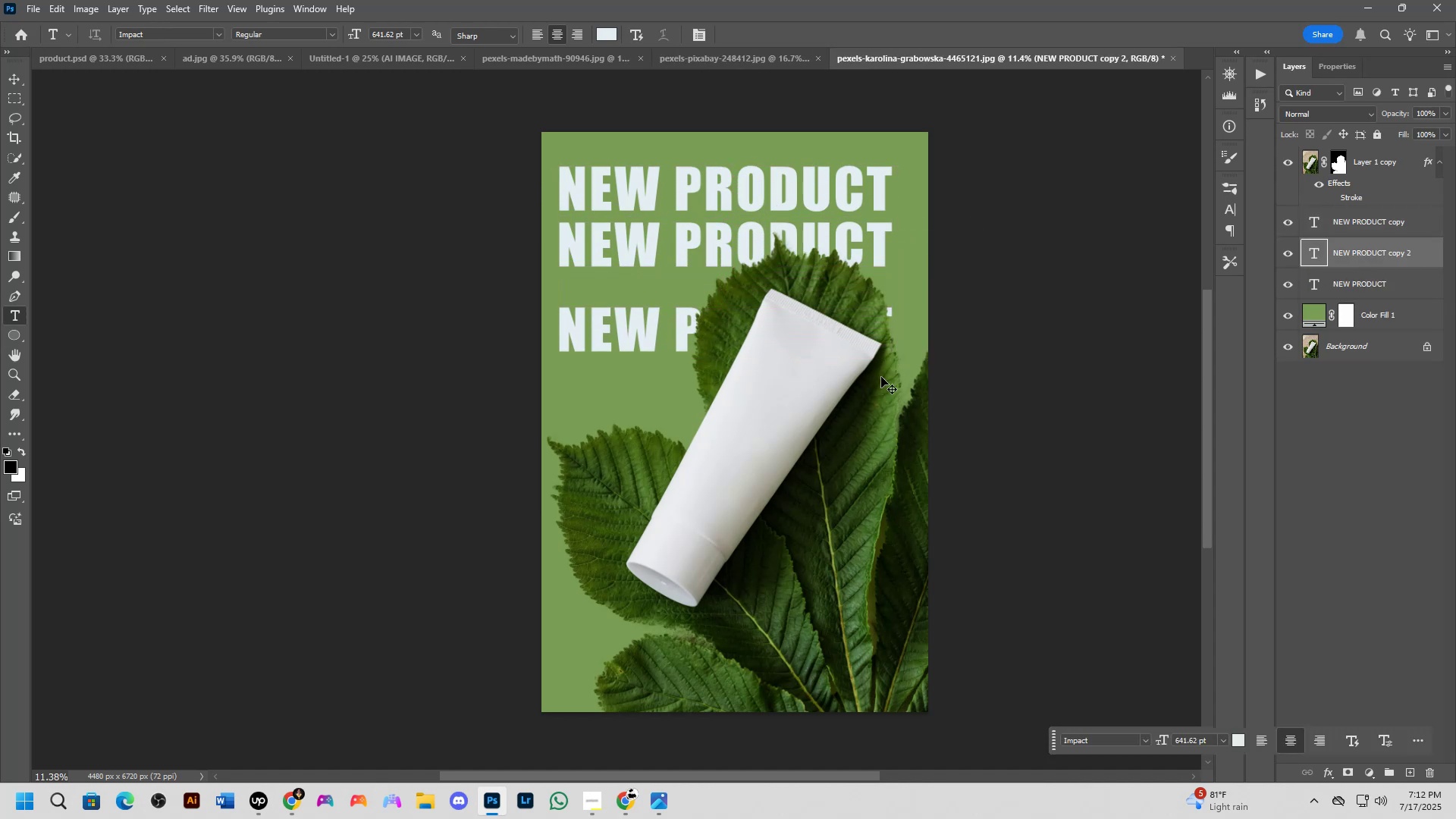 
key(Control+Z)
 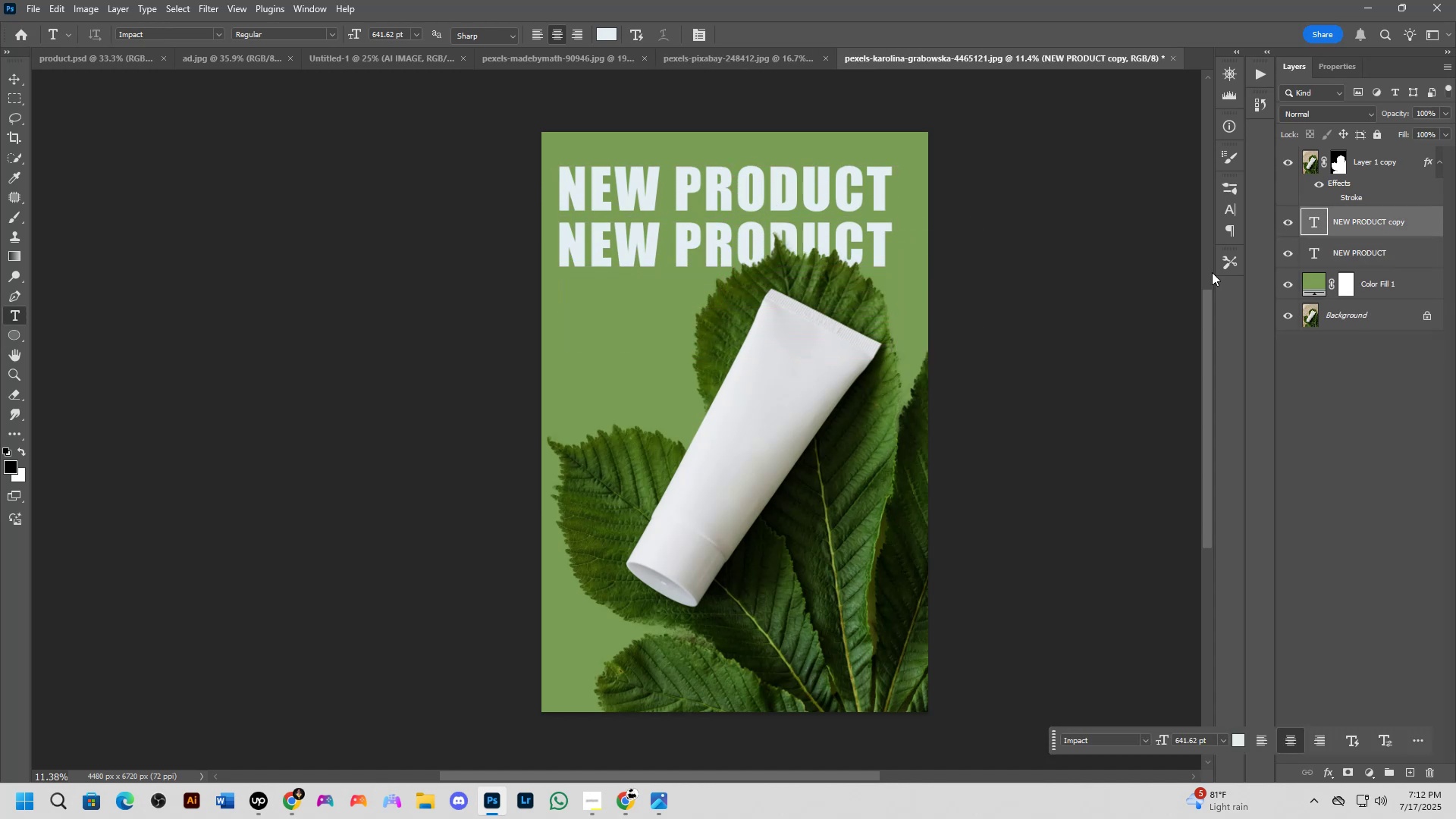 
hold_key(key=ControlLeft, duration=0.42)
left_click([1404, 255])
 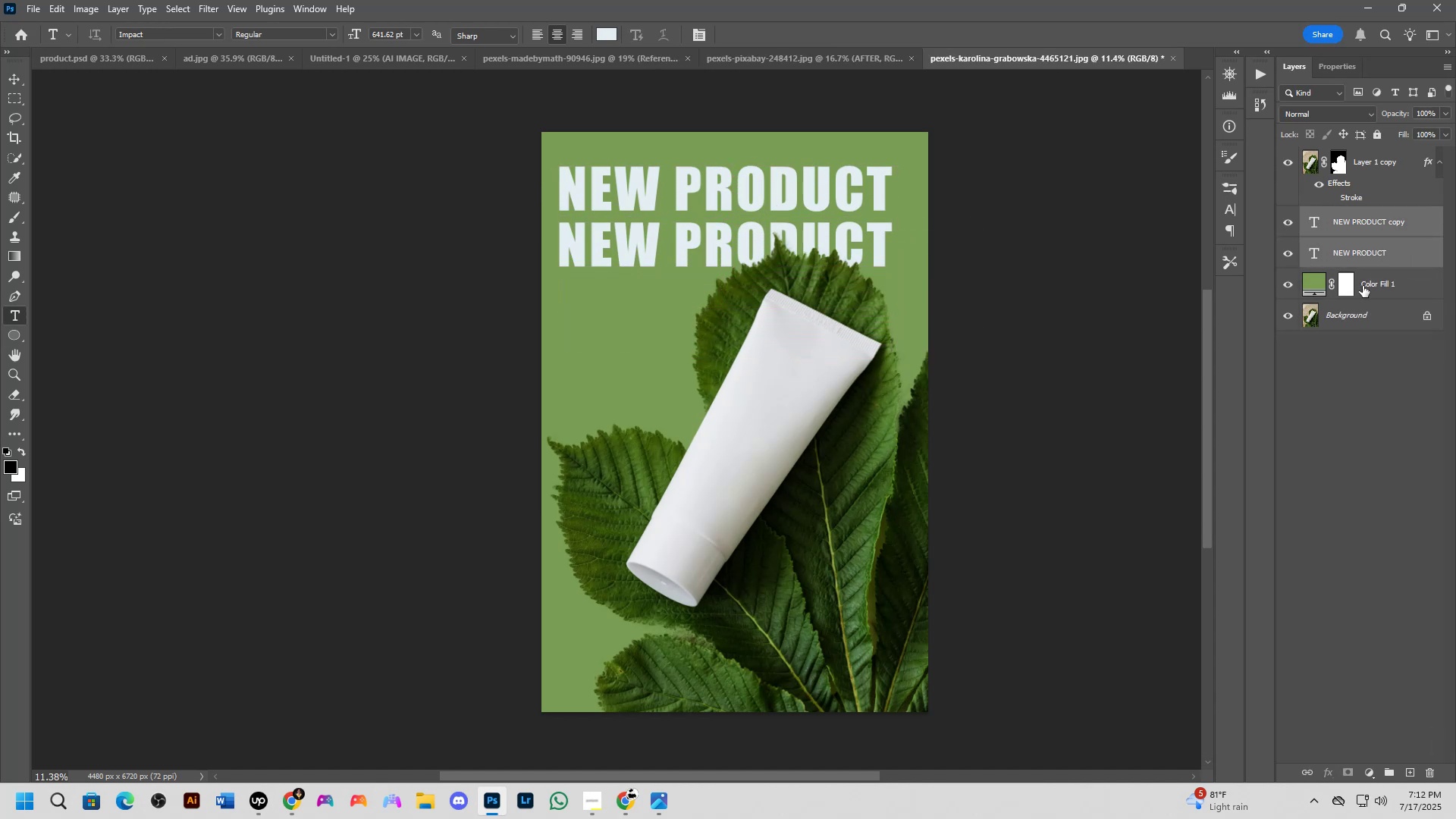 
key(Control+J)
 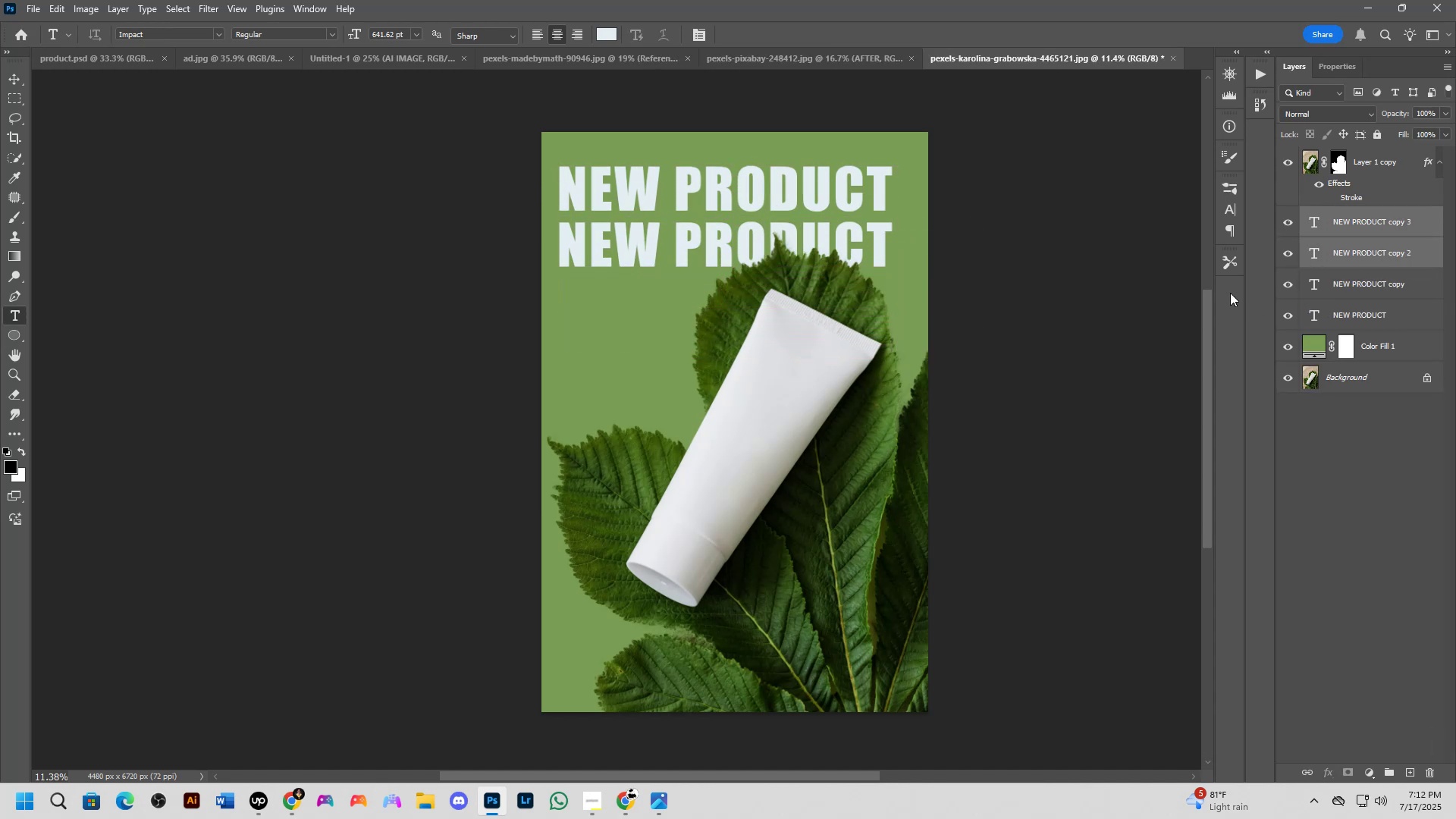 
key(Control+T)
 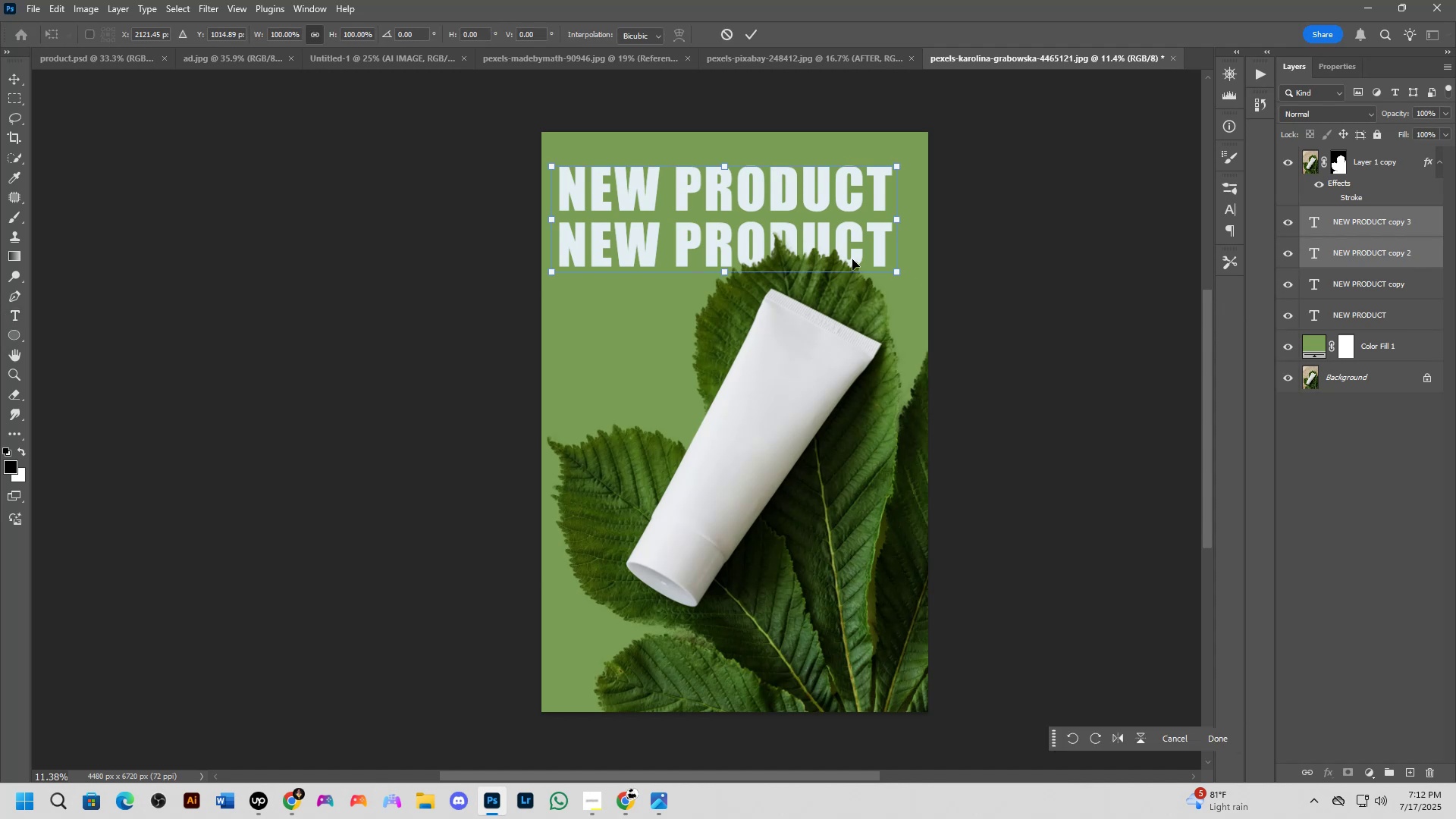 
hold_key(key=ShiftLeft, duration=1.5)
left_click_drag(start_coordinate=[716, 215], to_coordinate=[720, 323])
 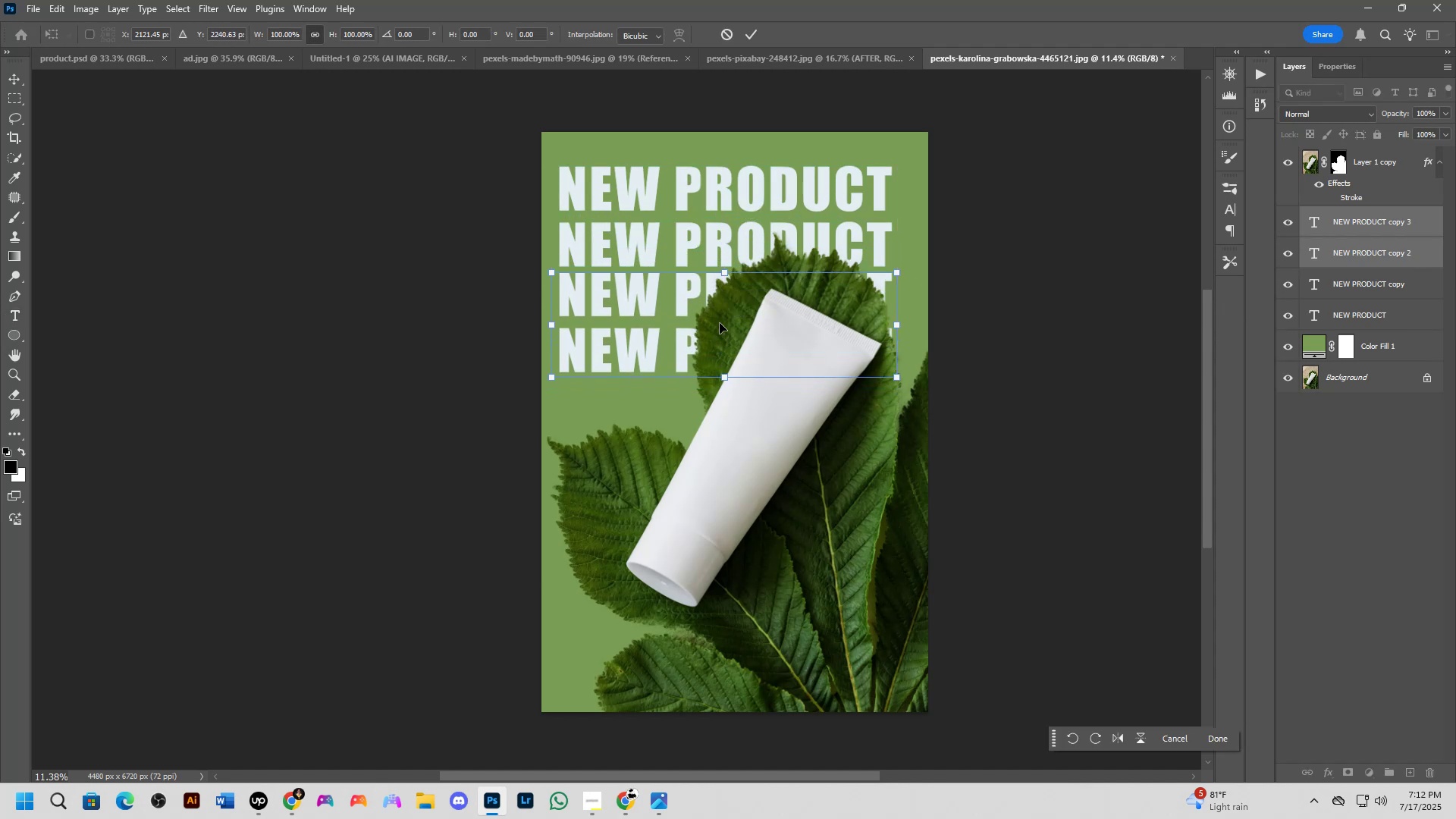 
hold_key(key=ShiftLeft, duration=1.08)
 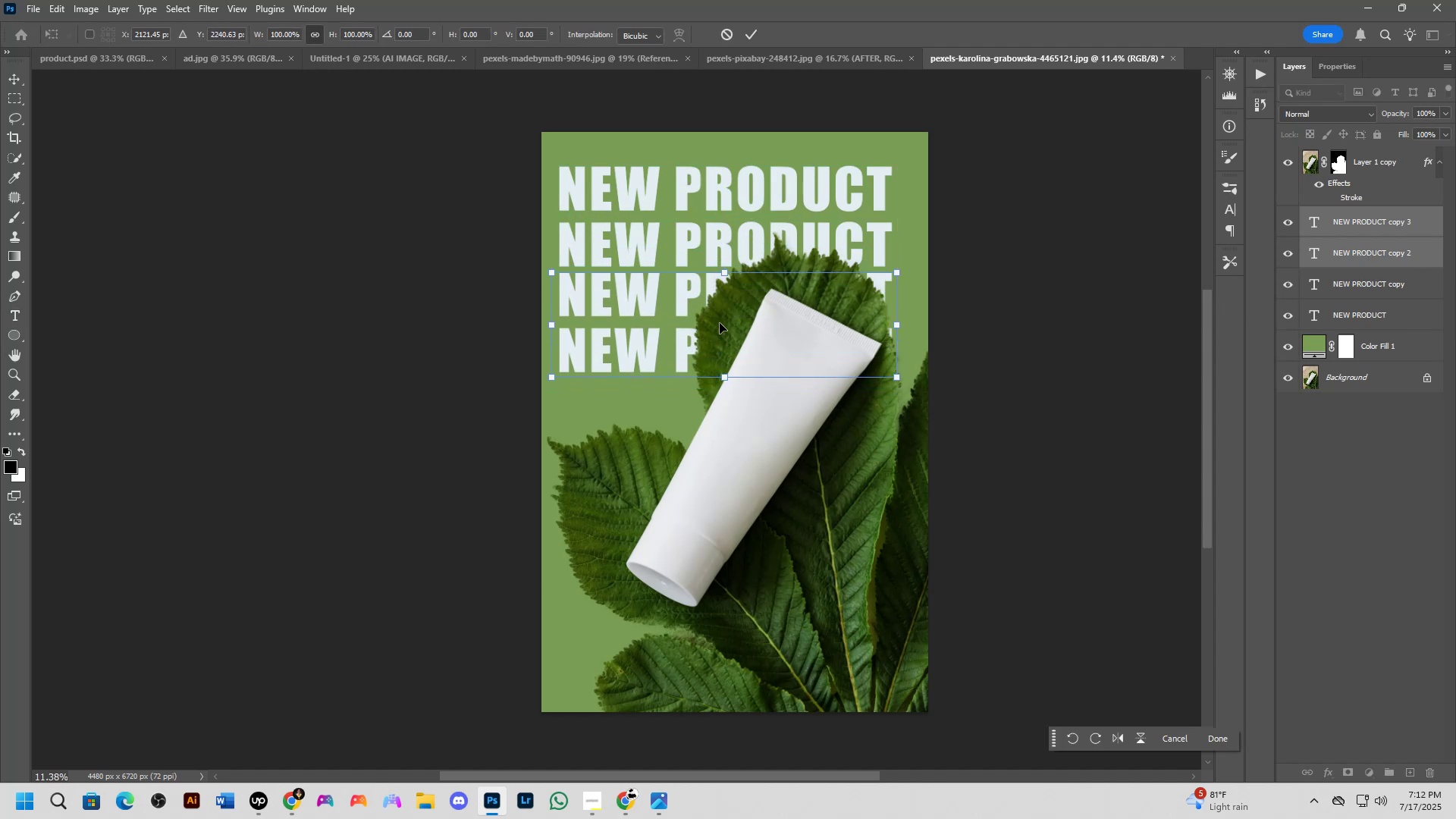 
scroll: coordinate [720, 325], scroll_direction: up, amount: 4.0
 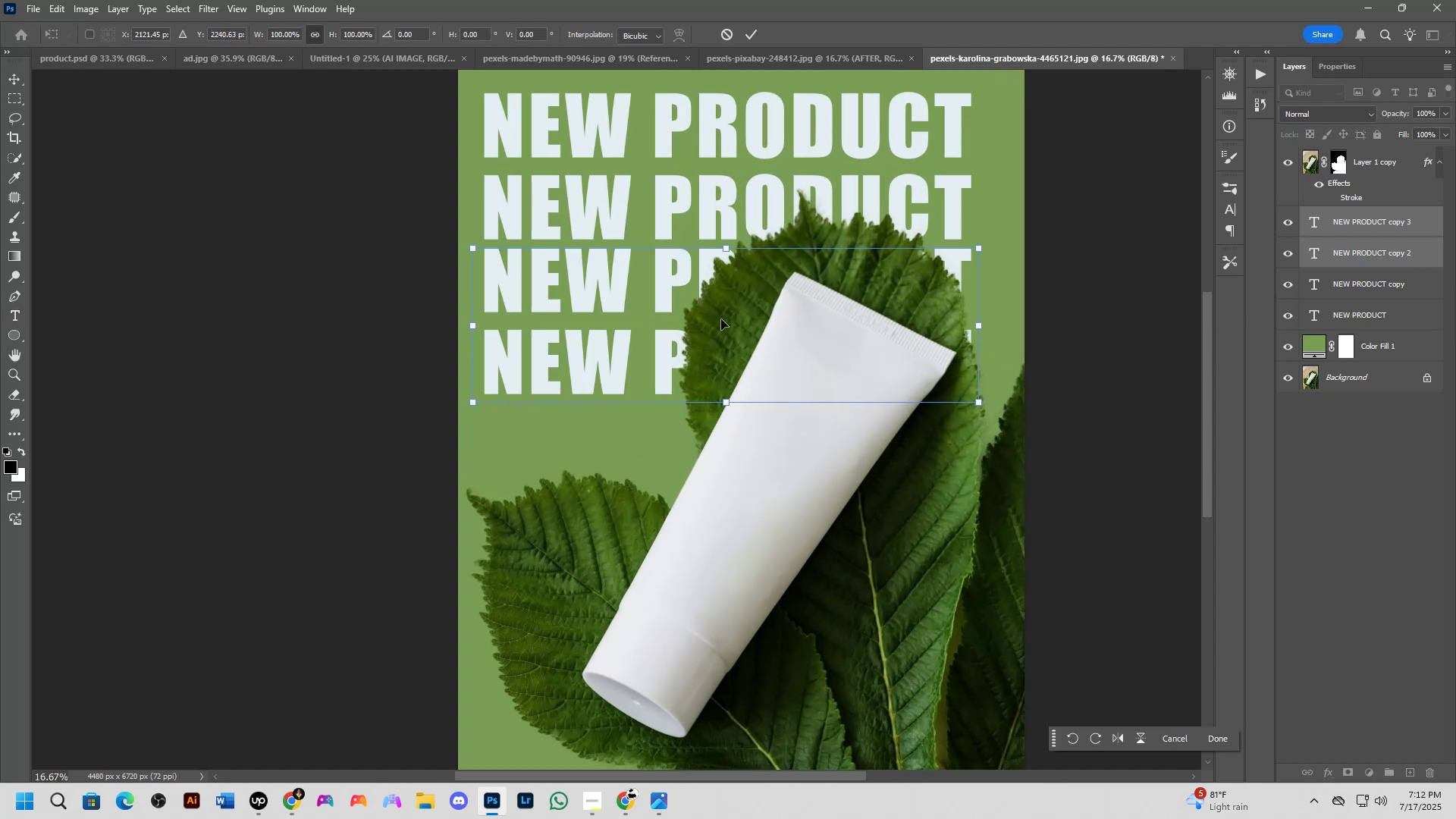 
hold_key(key=ControlLeft, duration=1.28)
left_click_drag(start_coordinate=[730, 309], to_coordinate=[731, 318])
 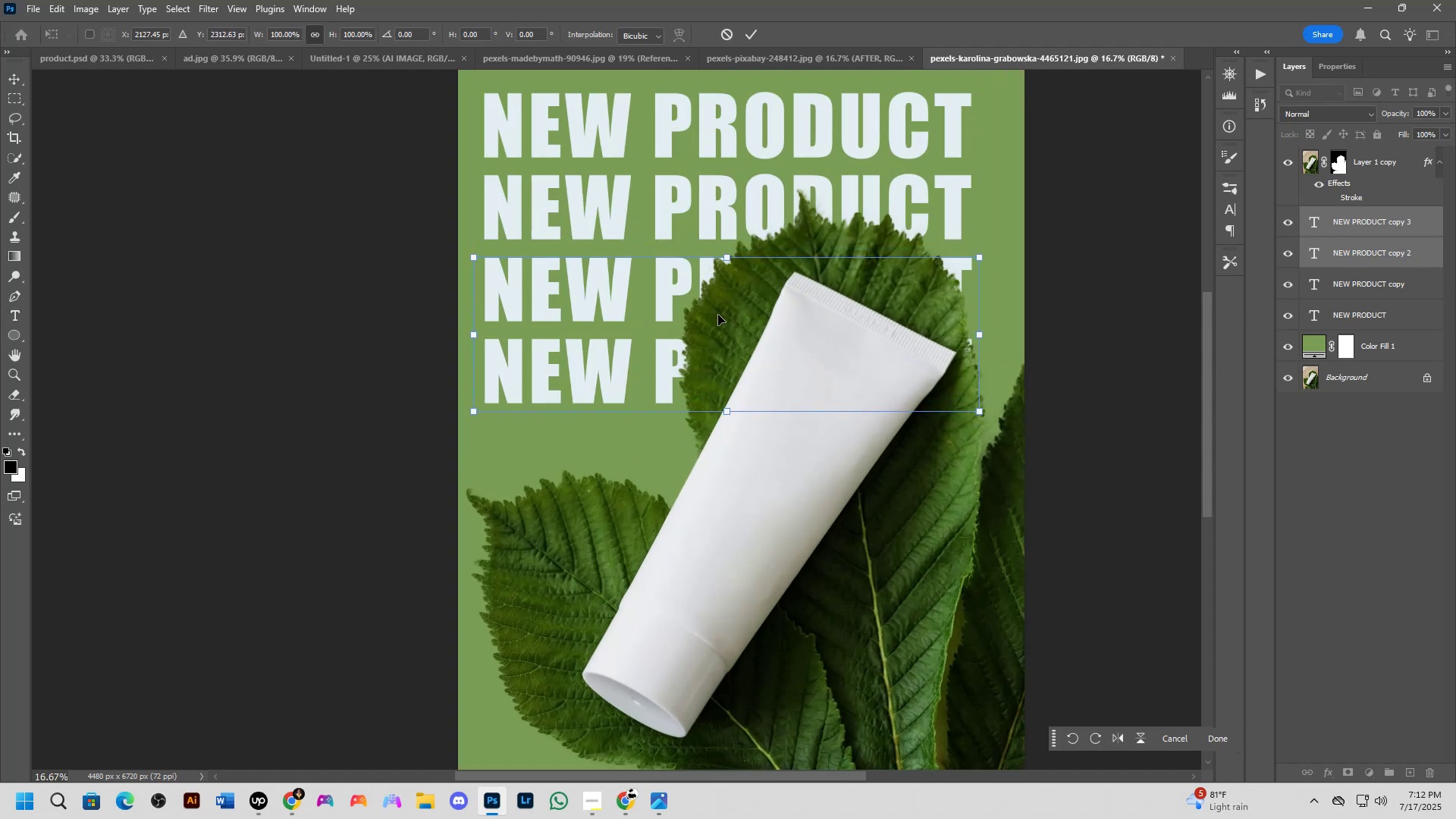 
key(NumpadEnter)
 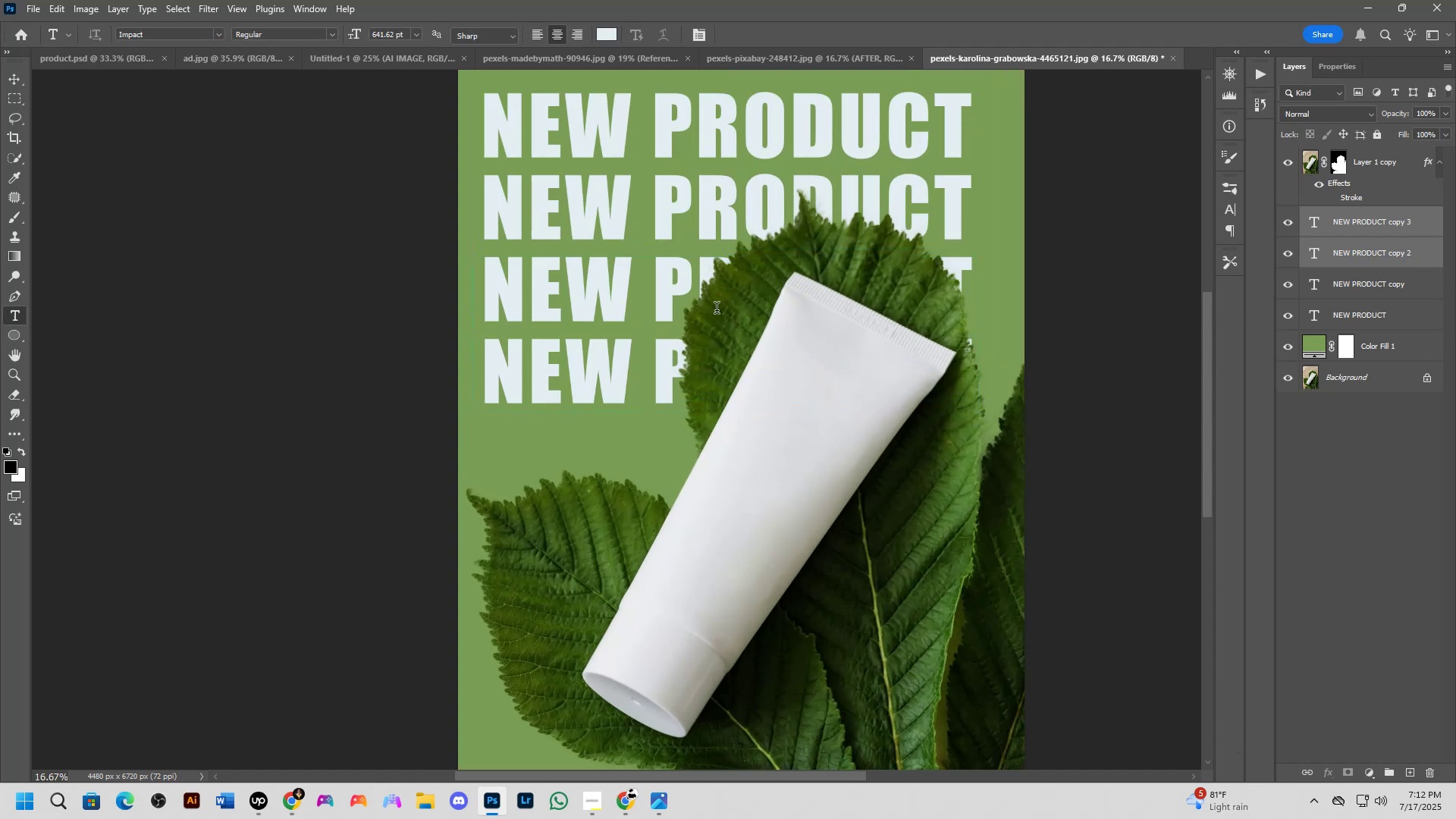 
scroll: coordinate [715, 318], scroll_direction: down, amount: 3.0
 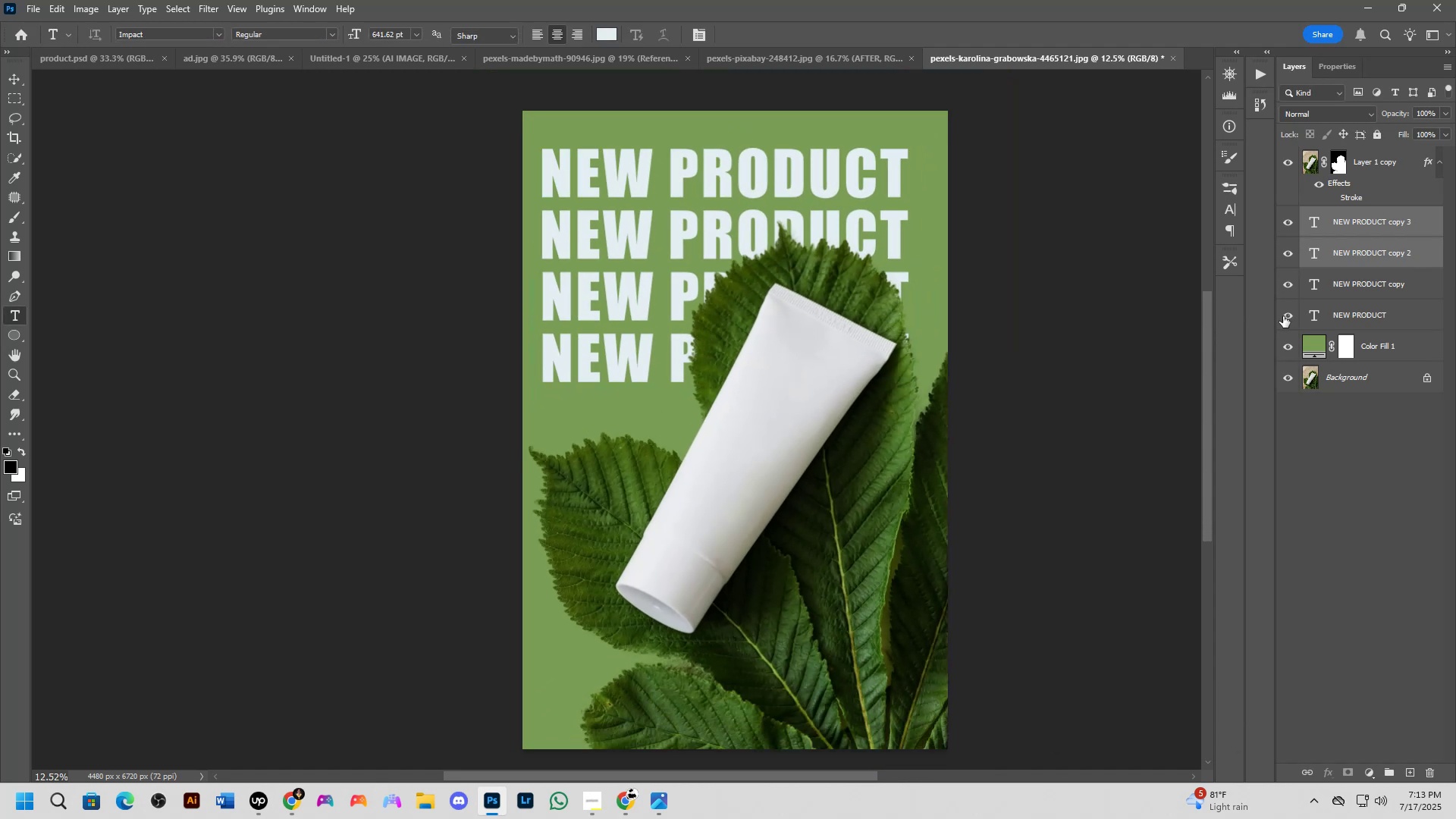 
hold_key(key=ControlLeft, duration=0.48)
 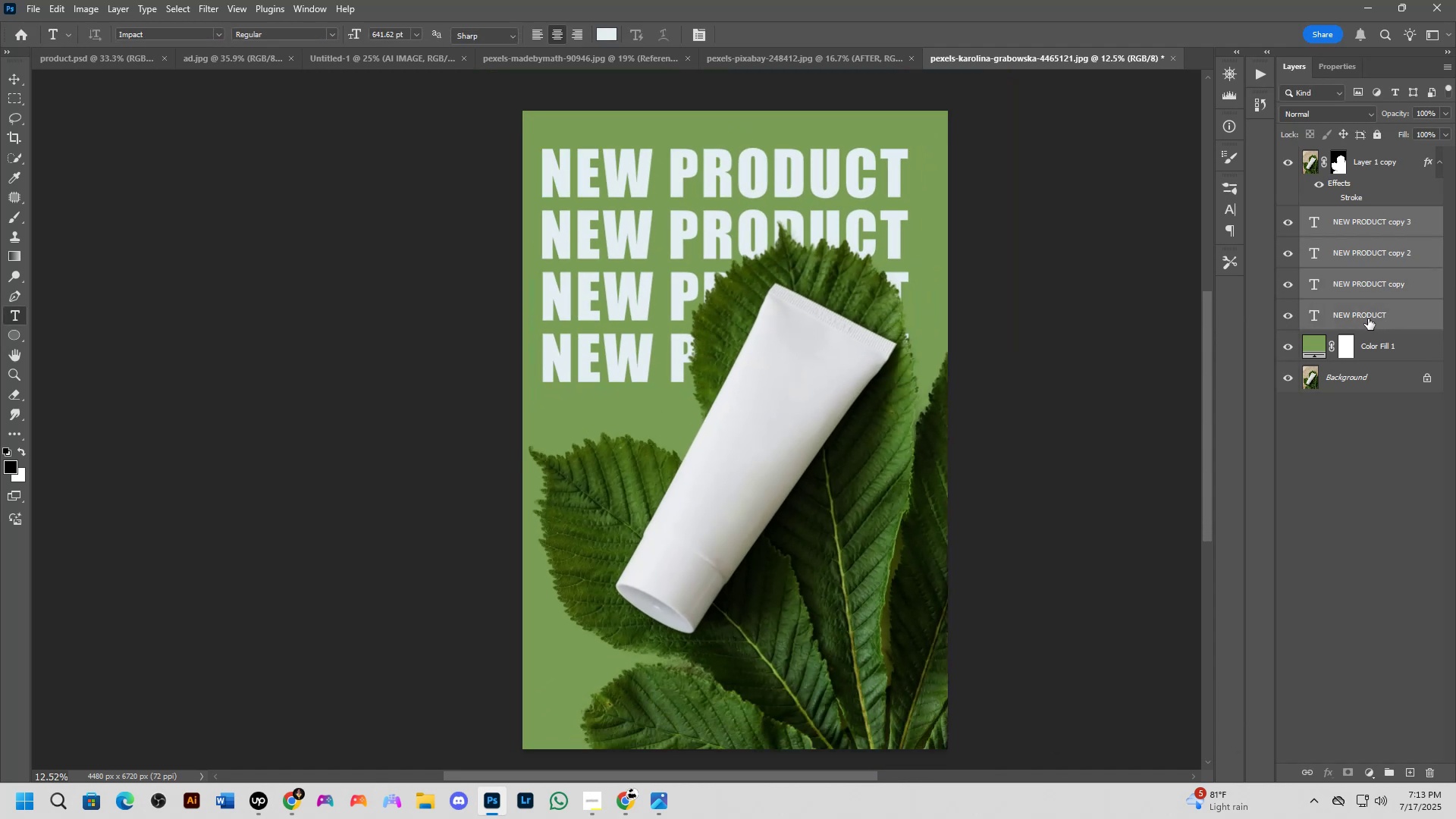 
key(Control+Shift+ShiftLeft)
 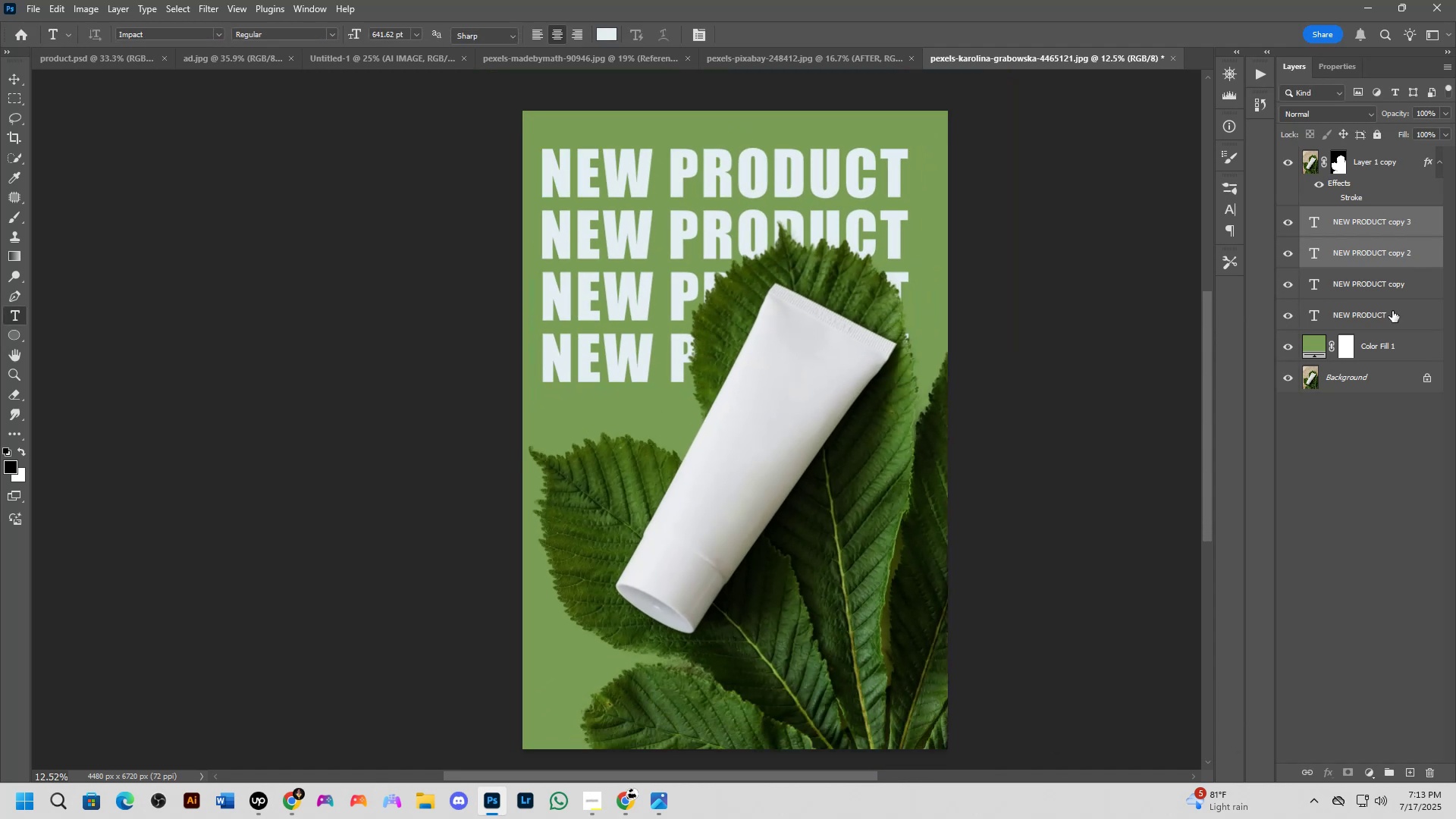 
left_click([1392, 311])
 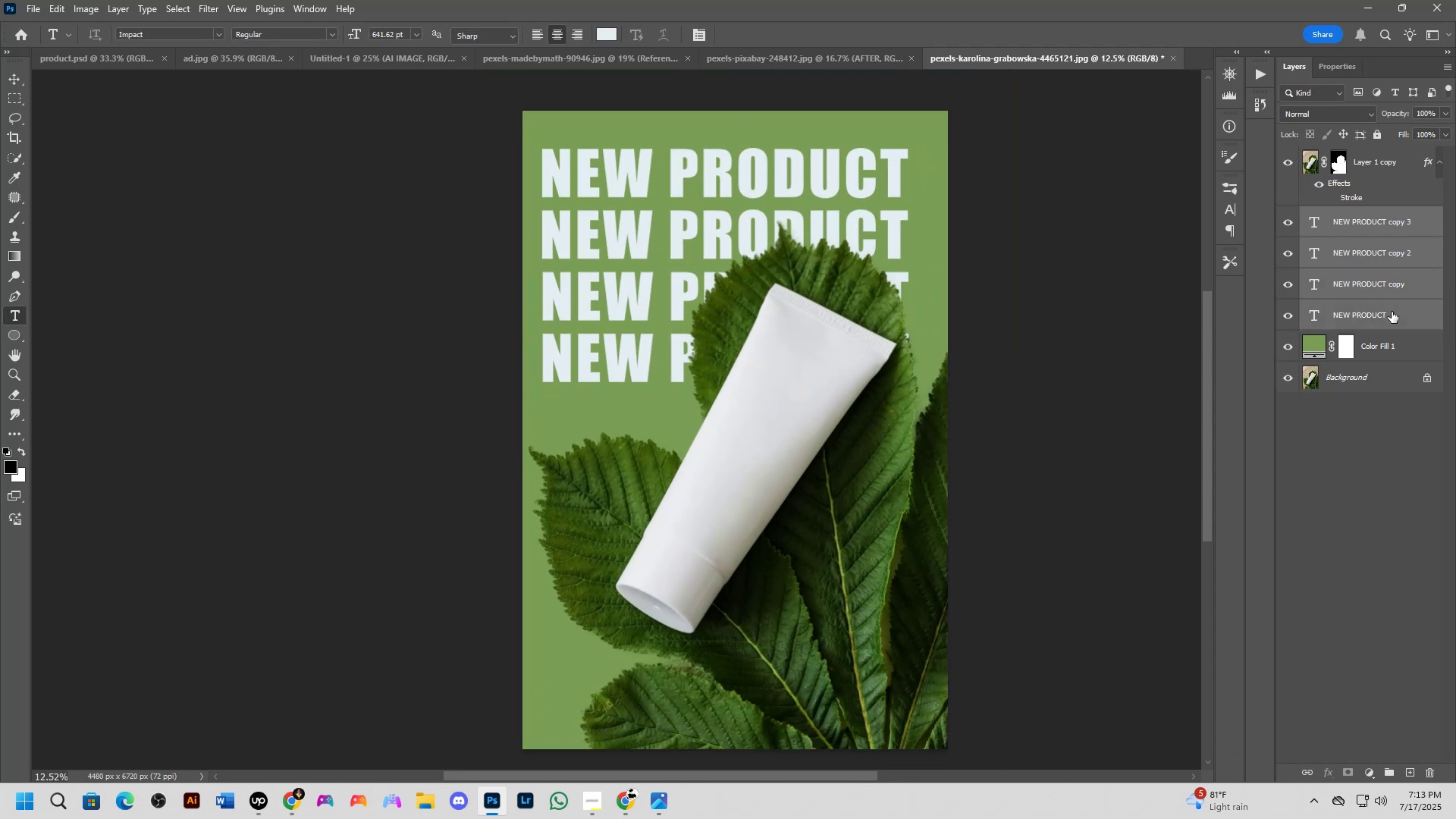 
key(Control+J)
 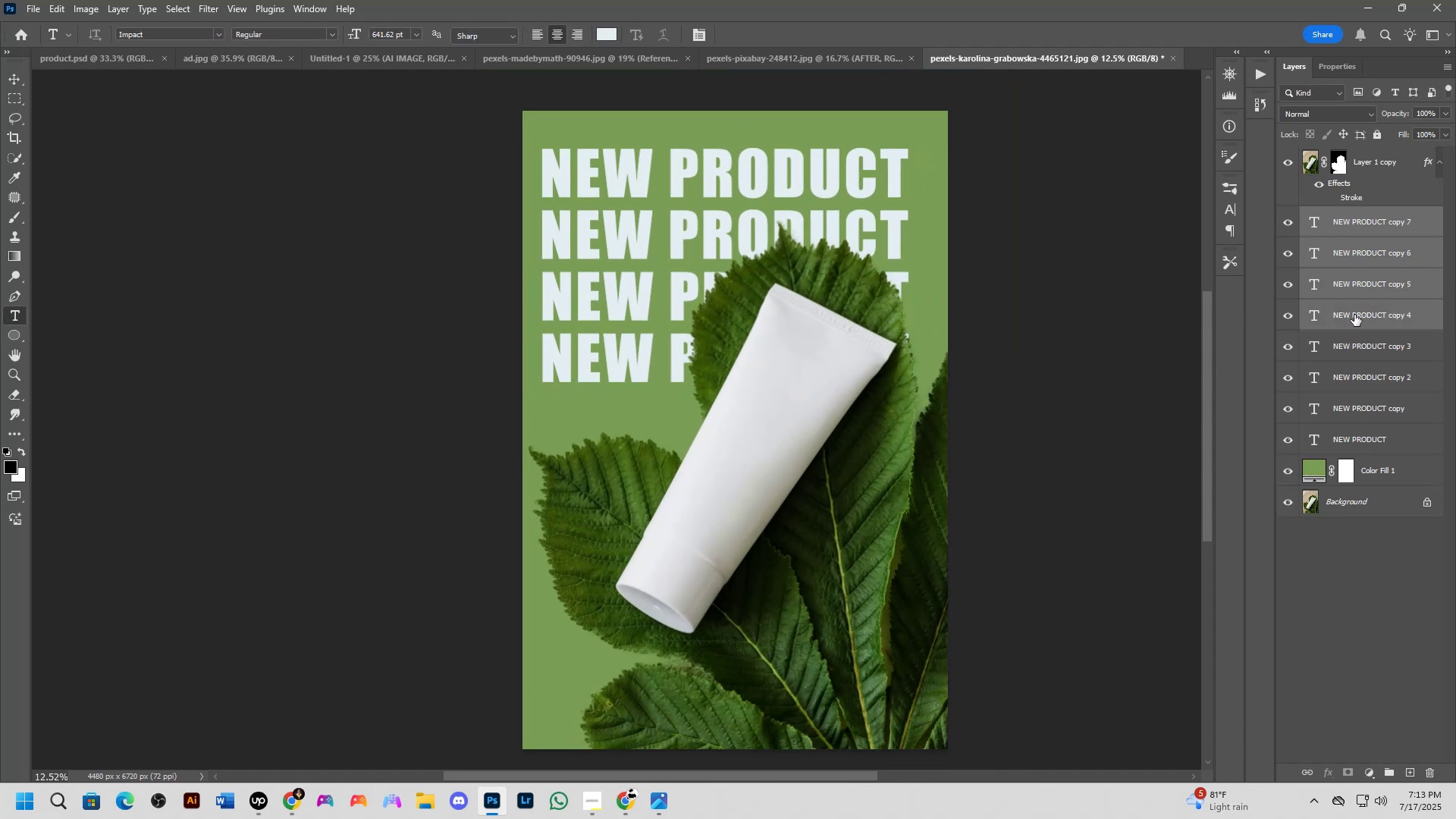 
key(Control+T)
 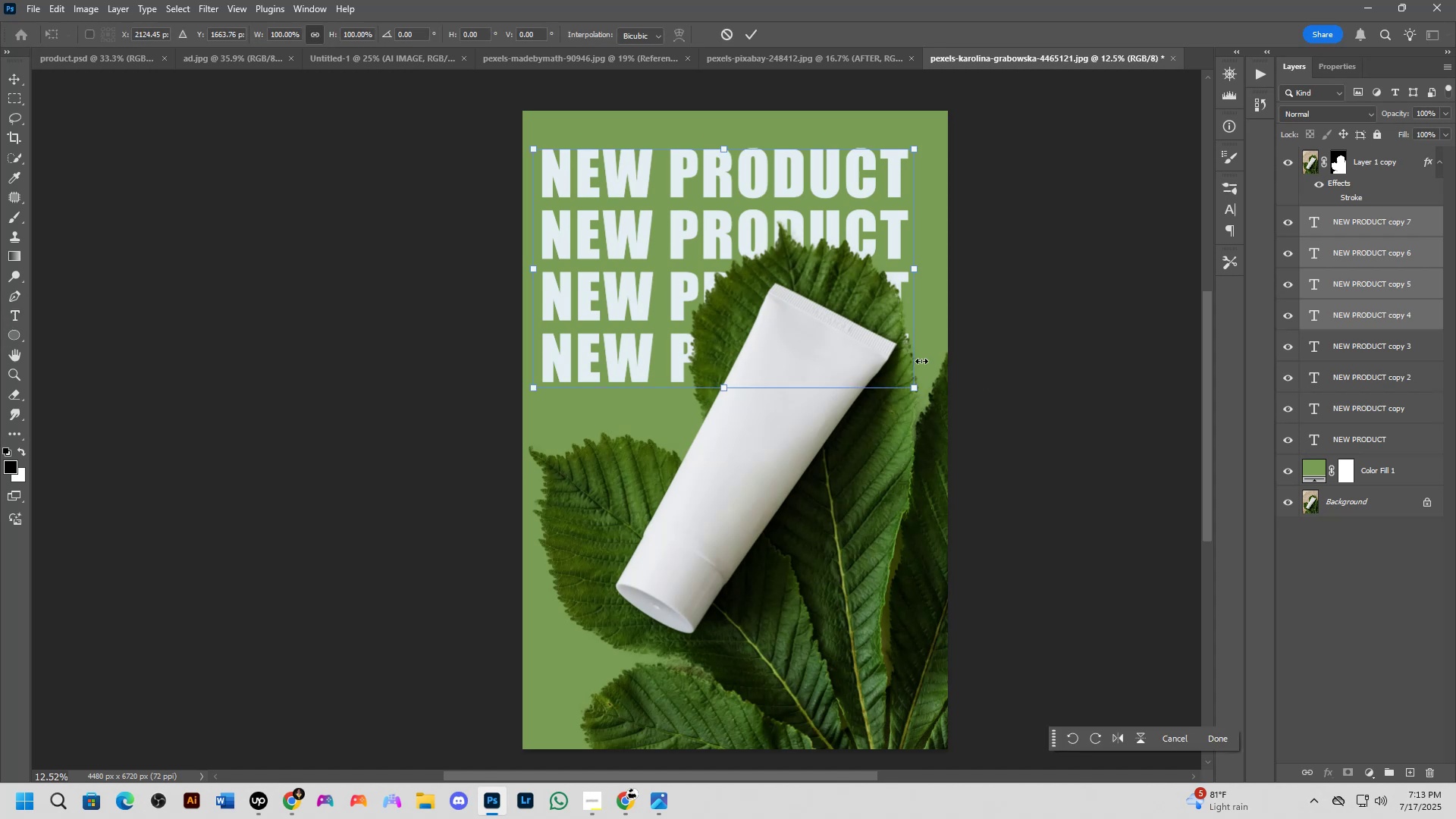 
hold_key(key=ShiftLeft, duration=1.5)
left_click_drag(start_coordinate=[742, 262], to_coordinate=[733, 507])
 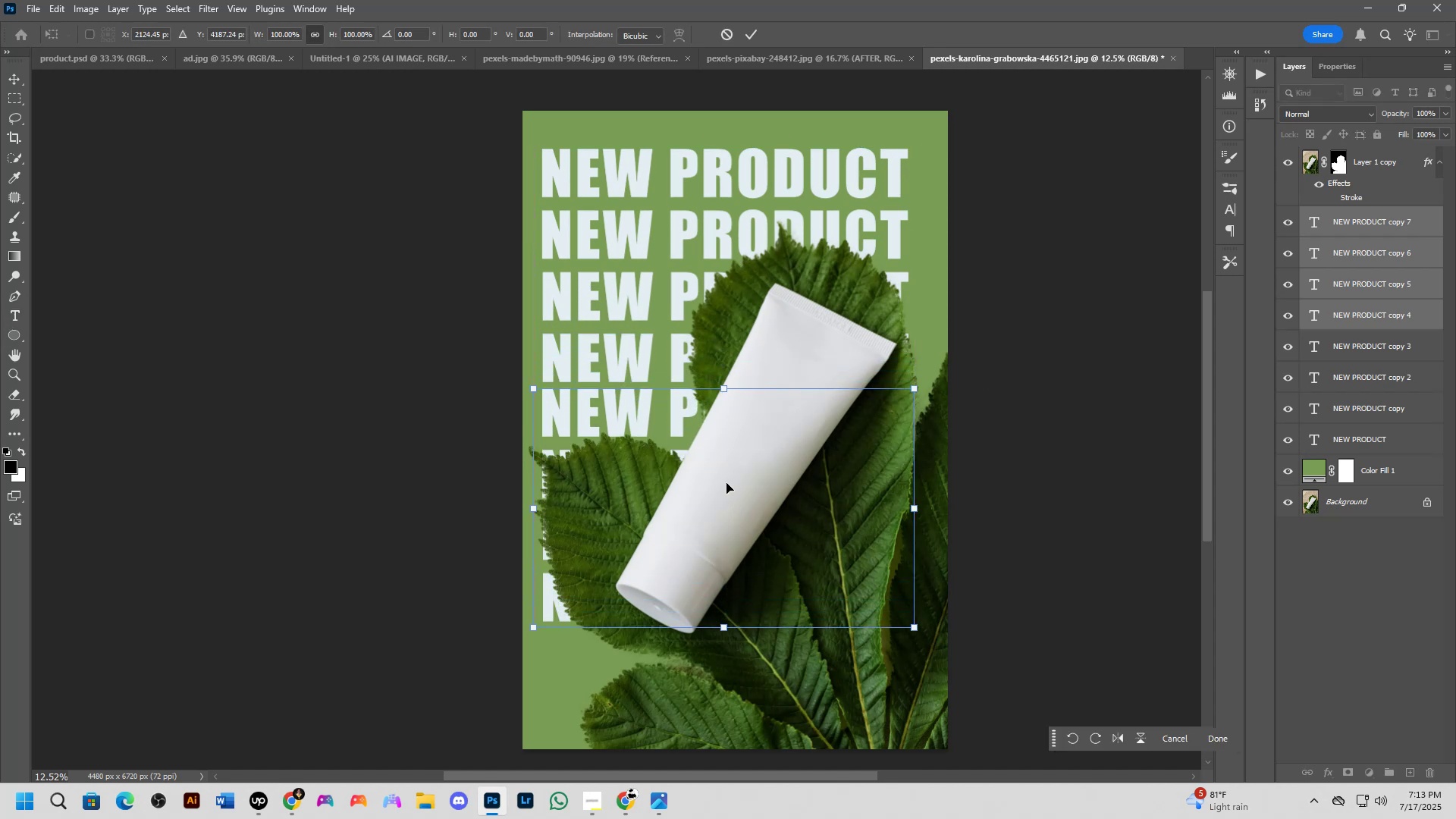 
key(NumpadEnter)
 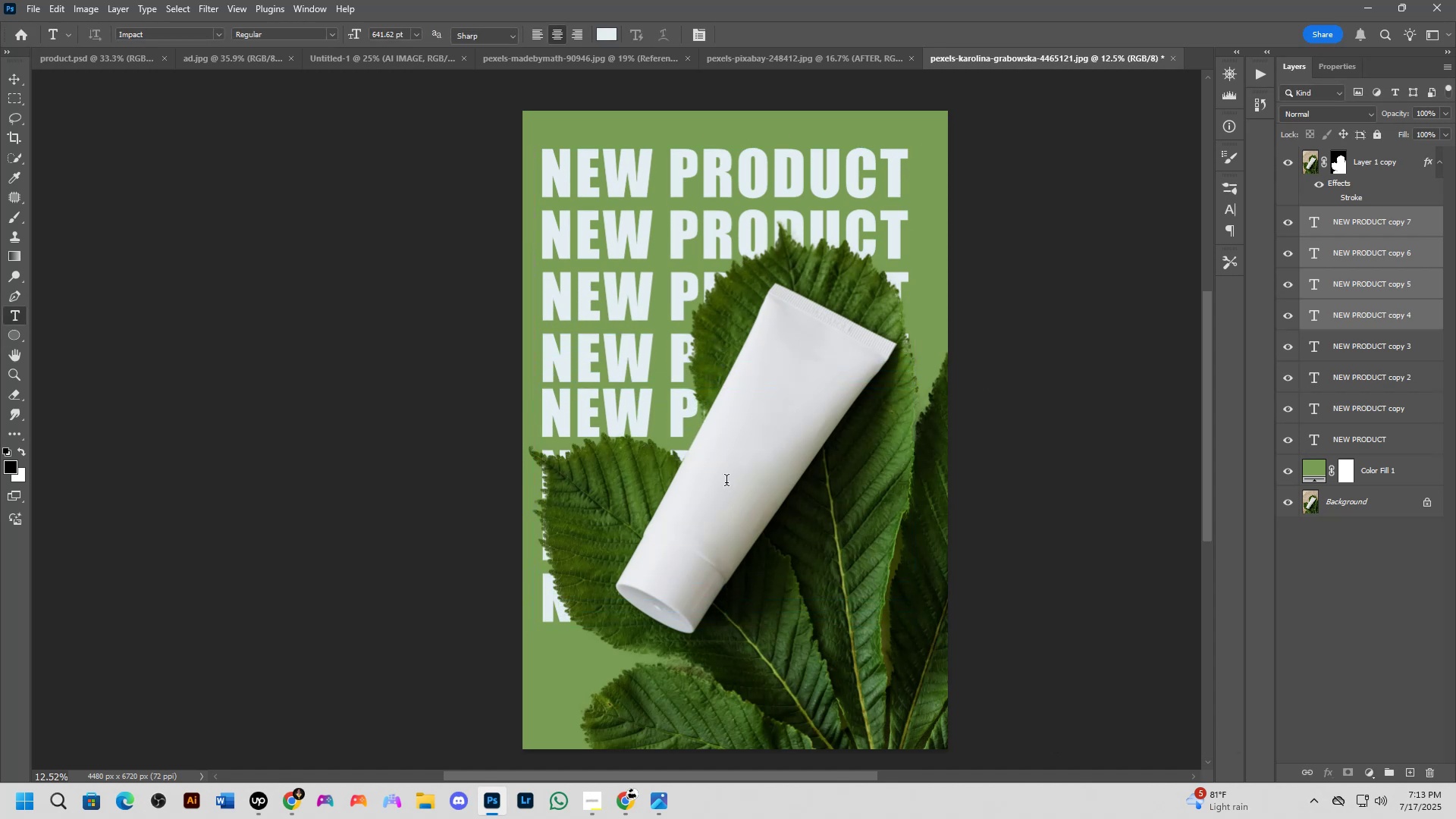 
hold_key(key=Space, duration=0.65)
 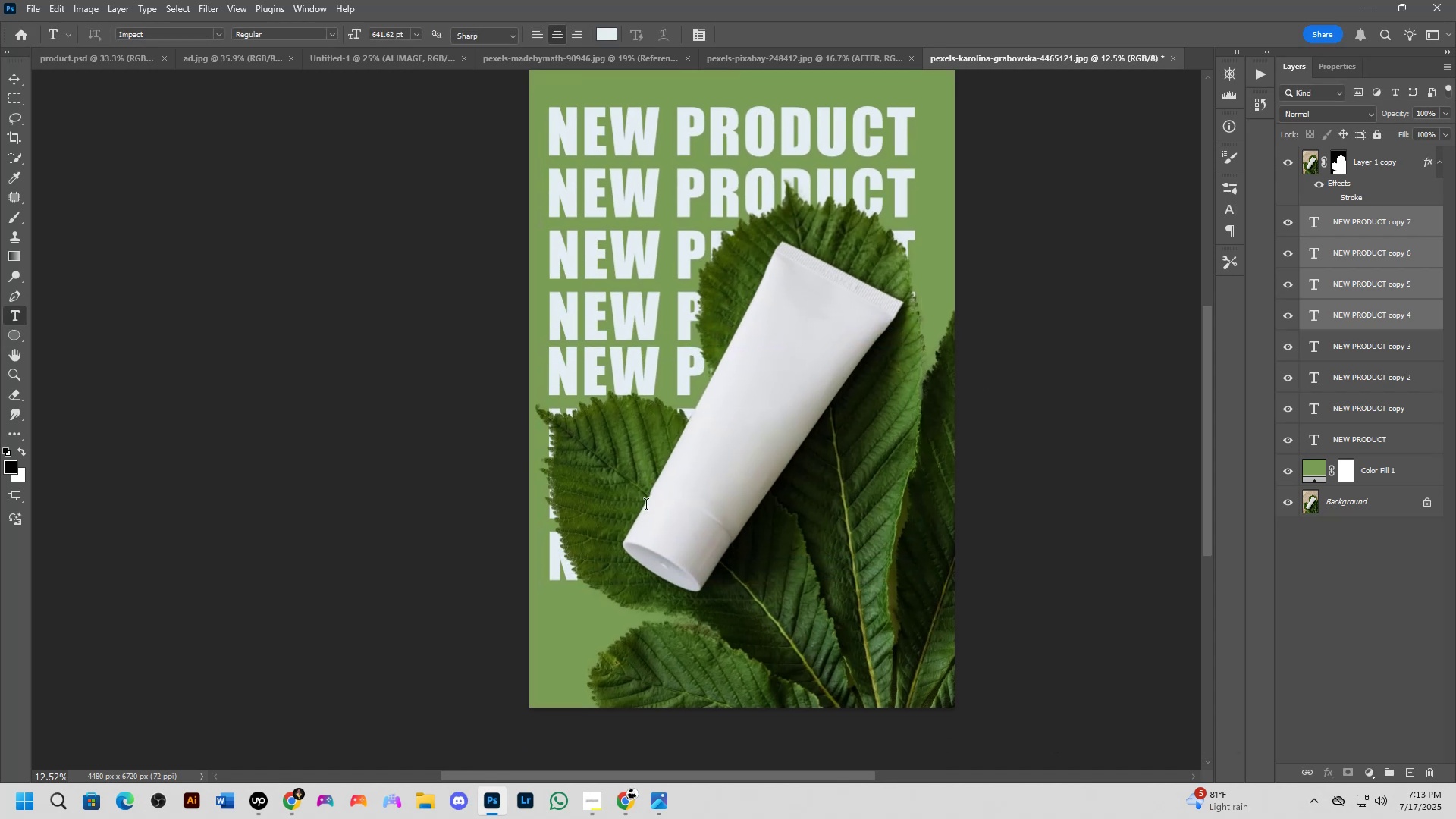 
left_click_drag(start_coordinate=[718, 495], to_coordinate=[725, 453])
 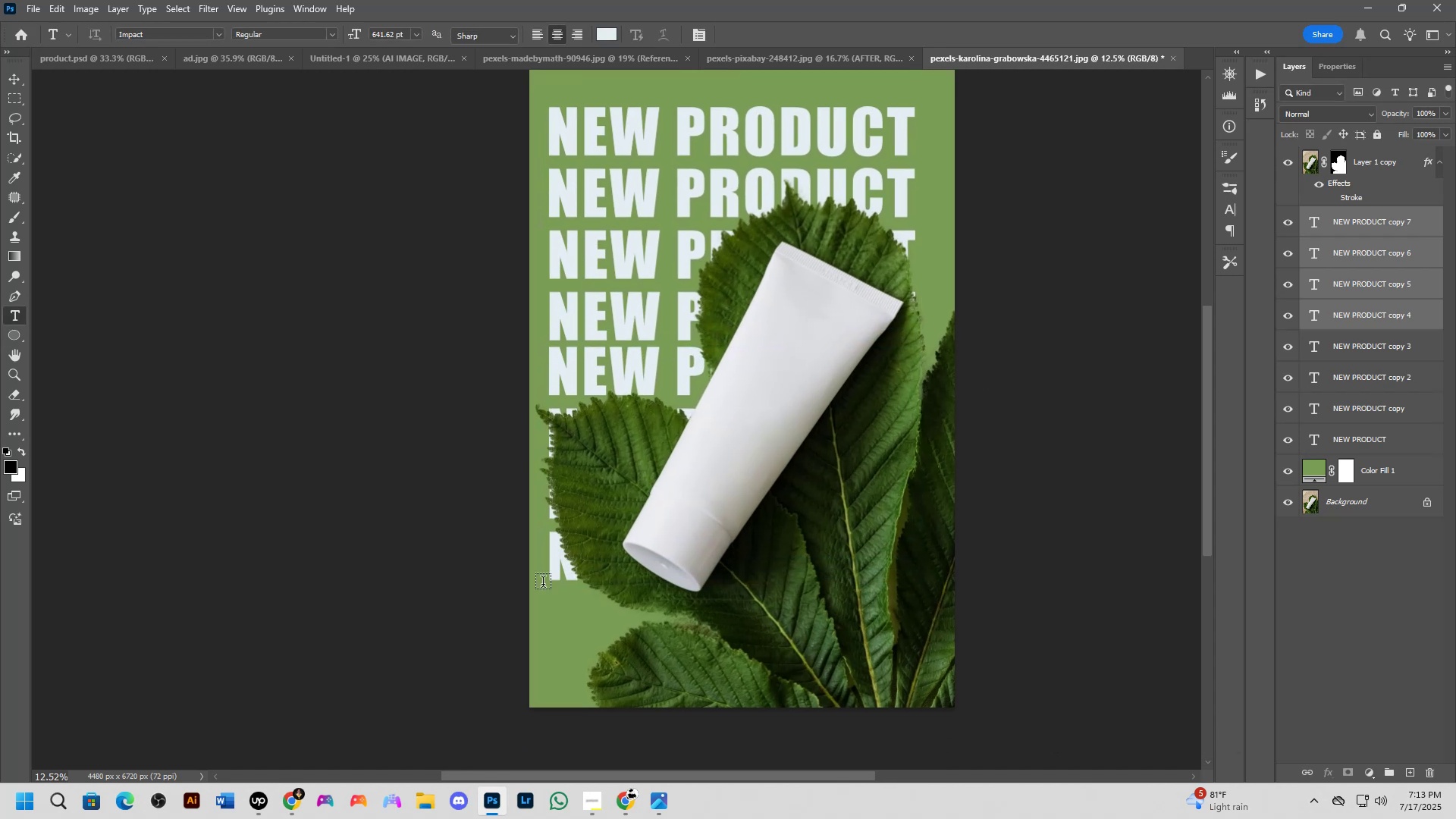 
hold_key(key=ControlLeft, duration=2.65)
hold_key(key=AltLeft, duration=2.58)
hold_key(key=ShiftLeft, duration=1.5)
left_click_drag(start_coordinate=[554, 561], to_coordinate=[579, 287])
 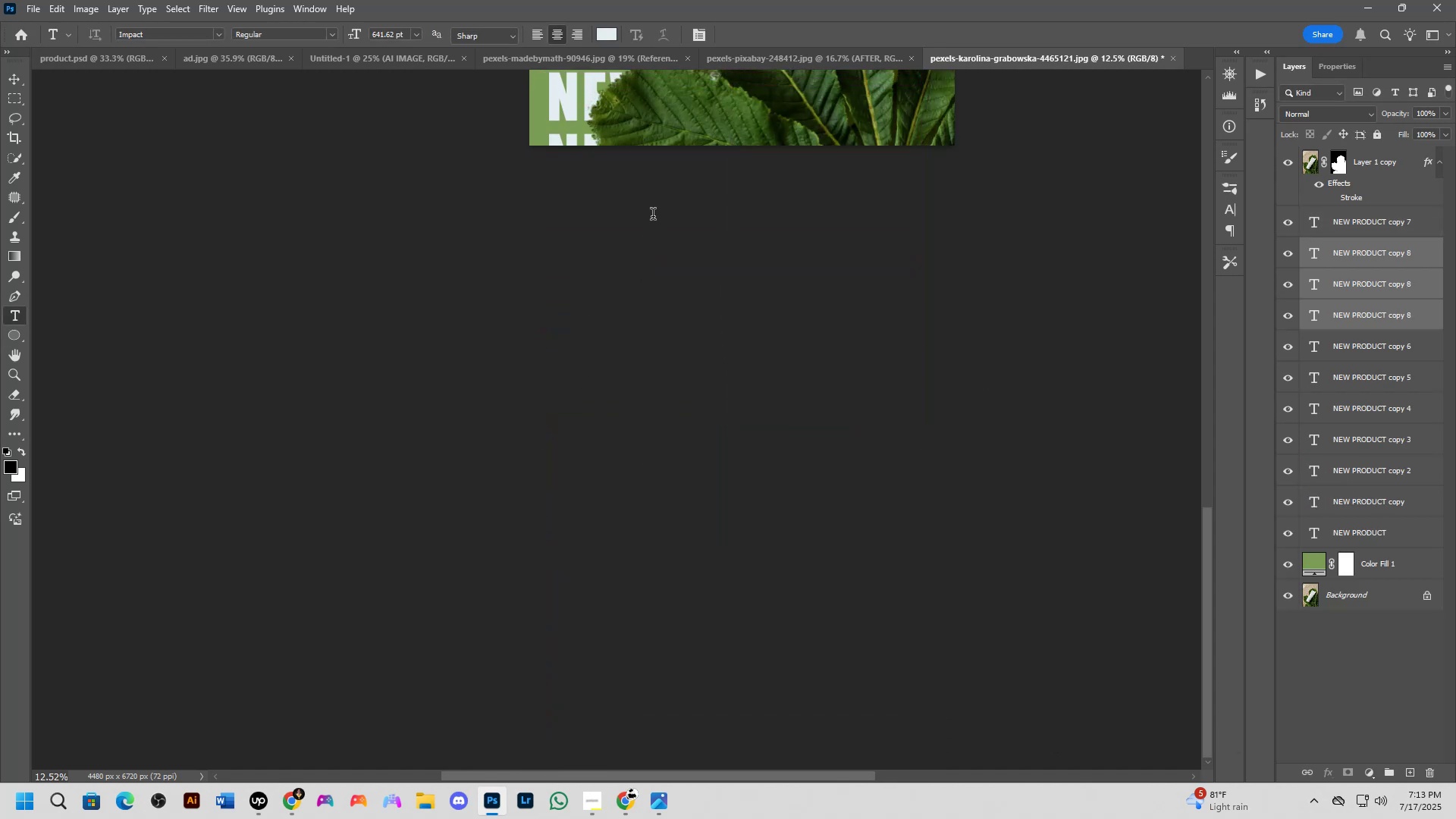 
hold_key(key=ShiftLeft, duration=0.61)
 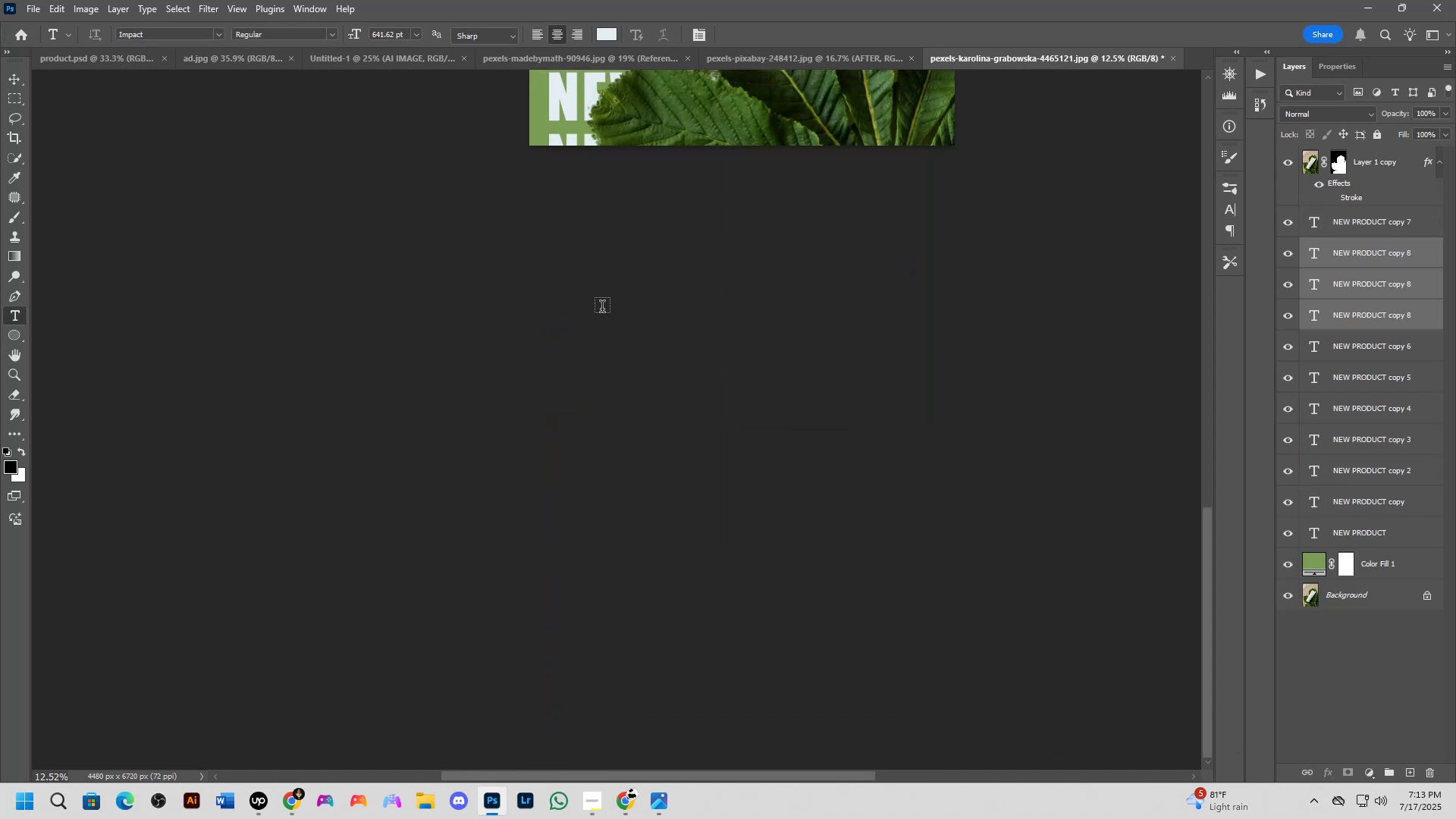 
key(Space)
 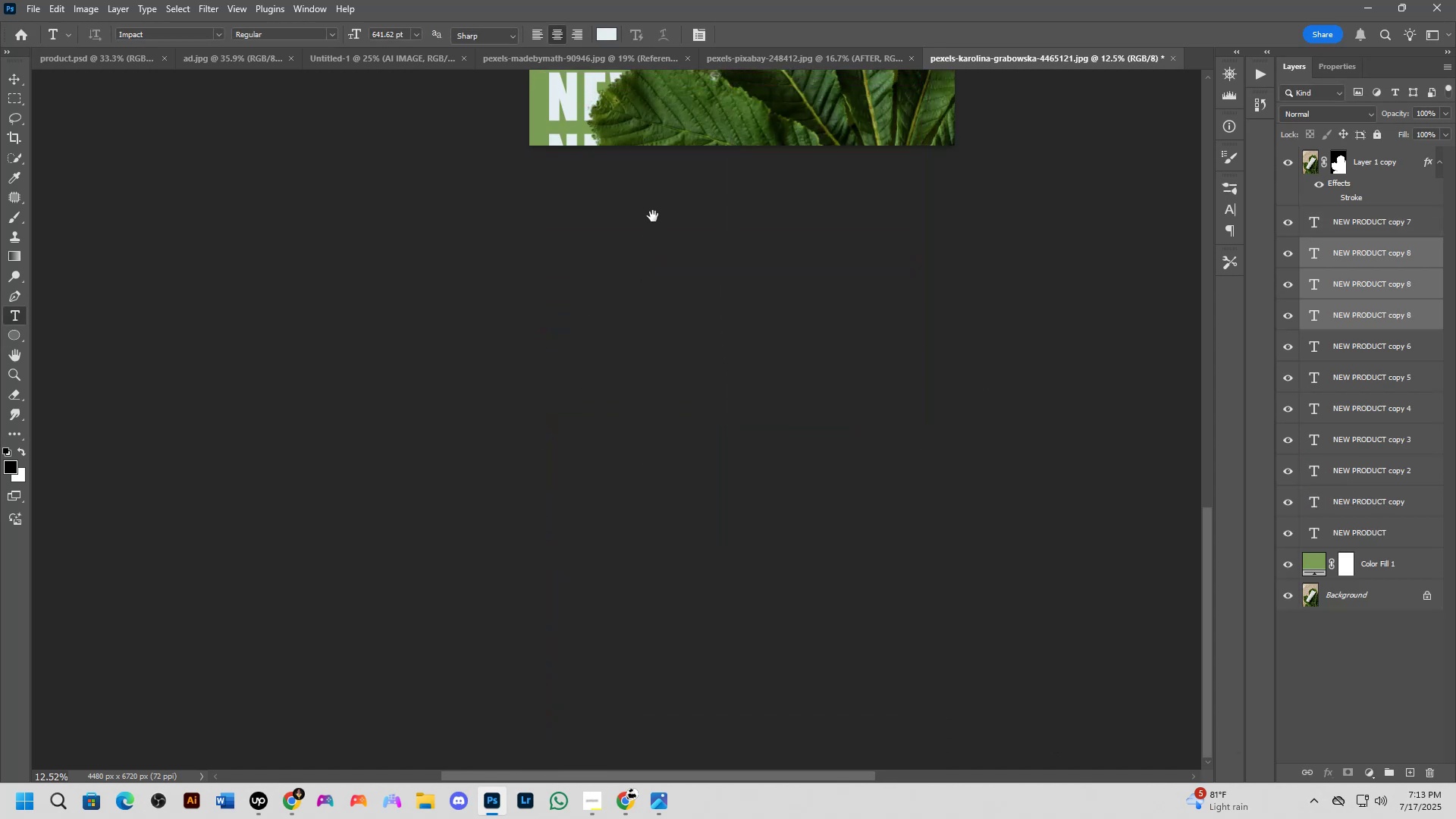 
hold_key(key=Space, duration=1.04)
 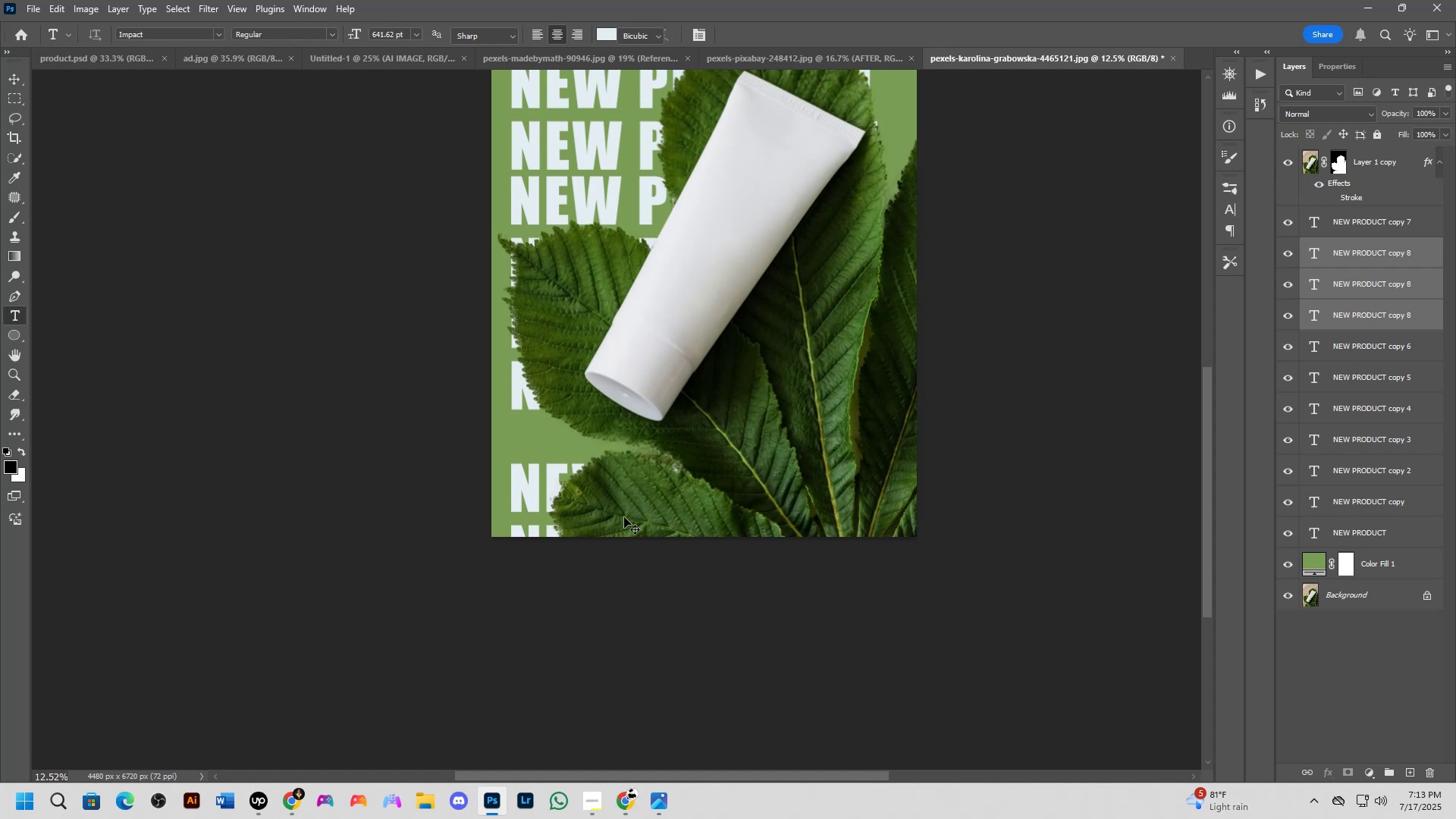 
left_click_drag(start_coordinate=[655, 208], to_coordinate=[630, 569])
 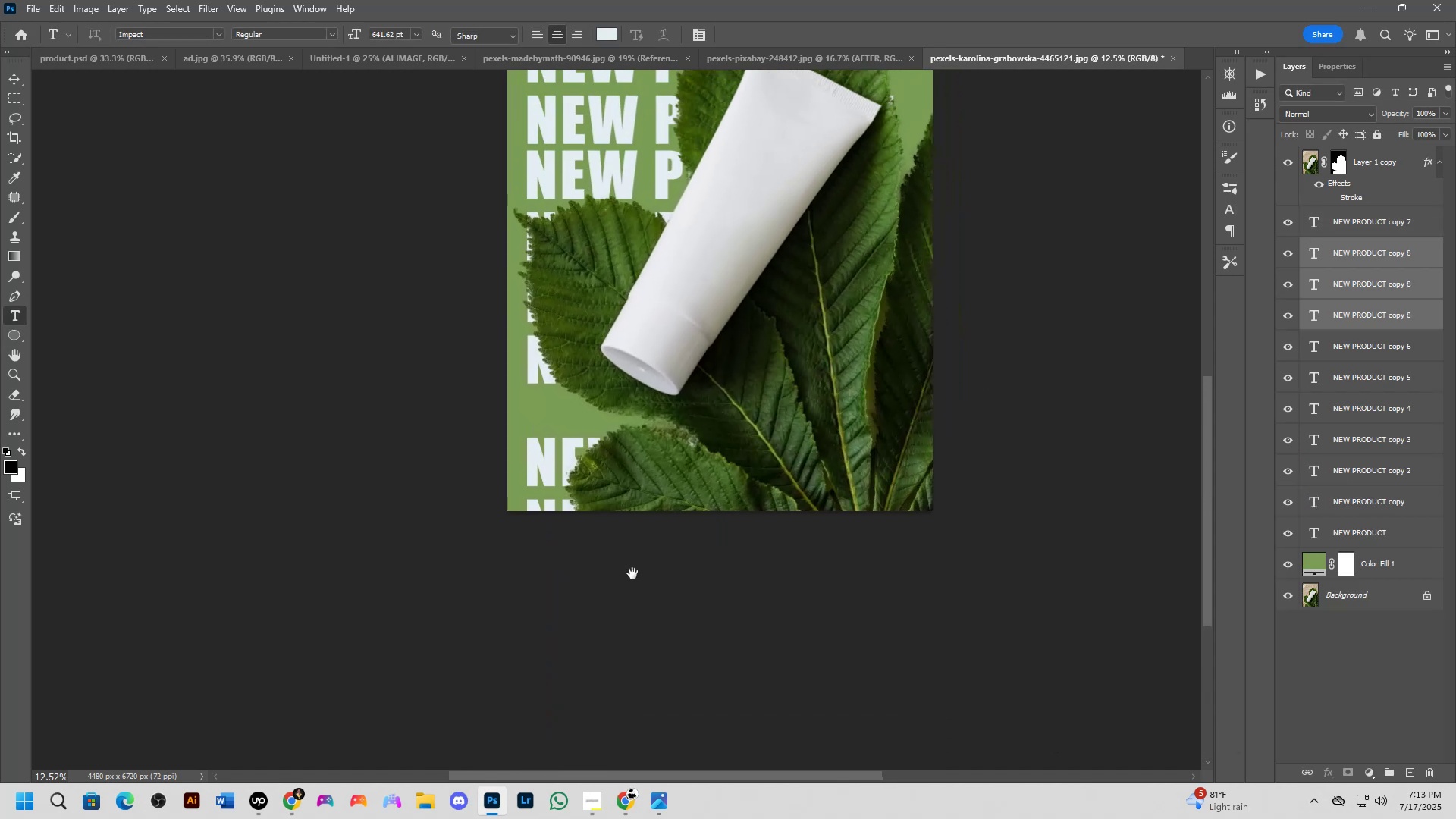 
key(Control+T)
 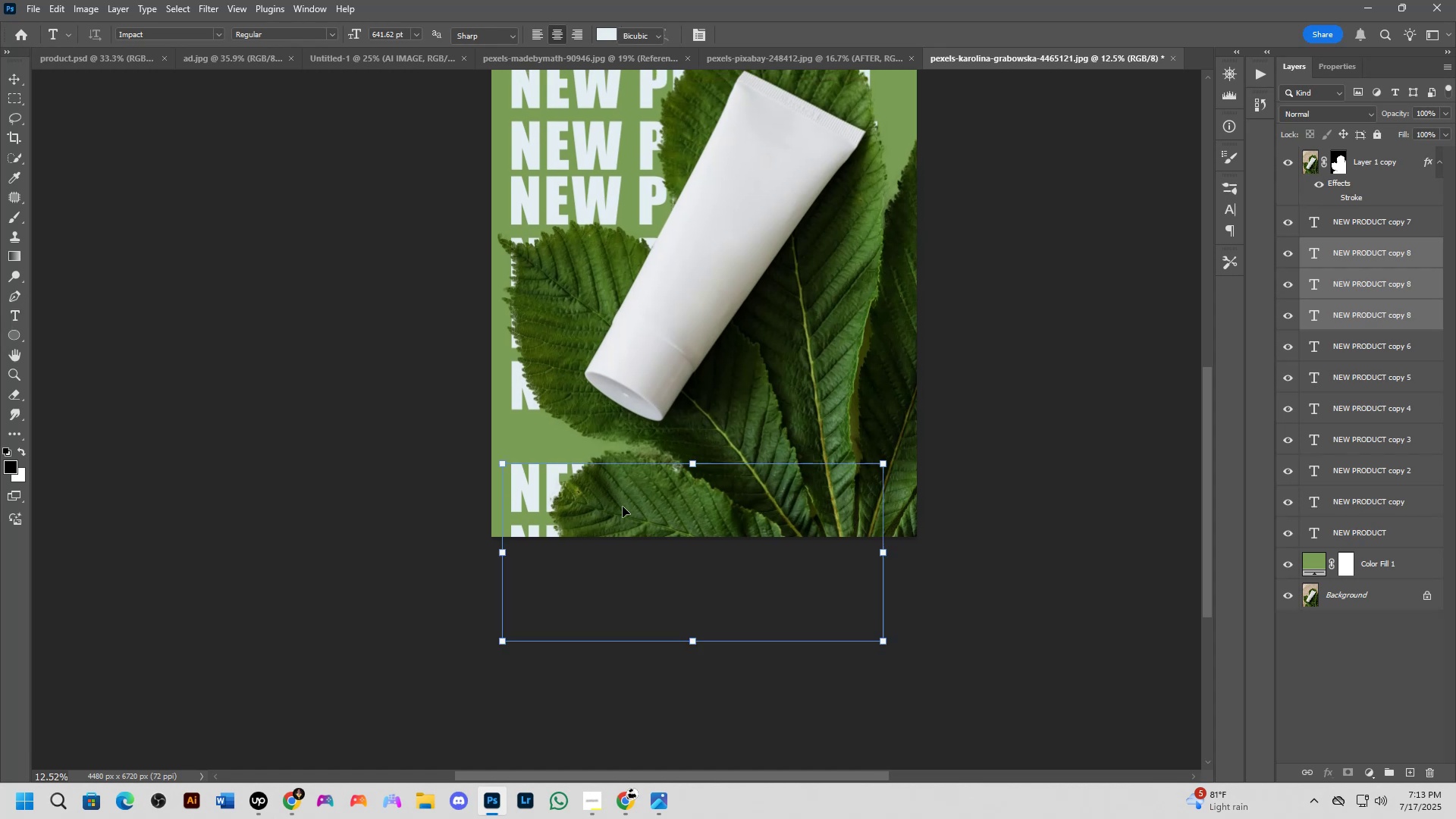 
hold_key(key=ShiftLeft, duration=1.38)
left_click_drag(start_coordinate=[625, 507], to_coordinate=[628, 465])
 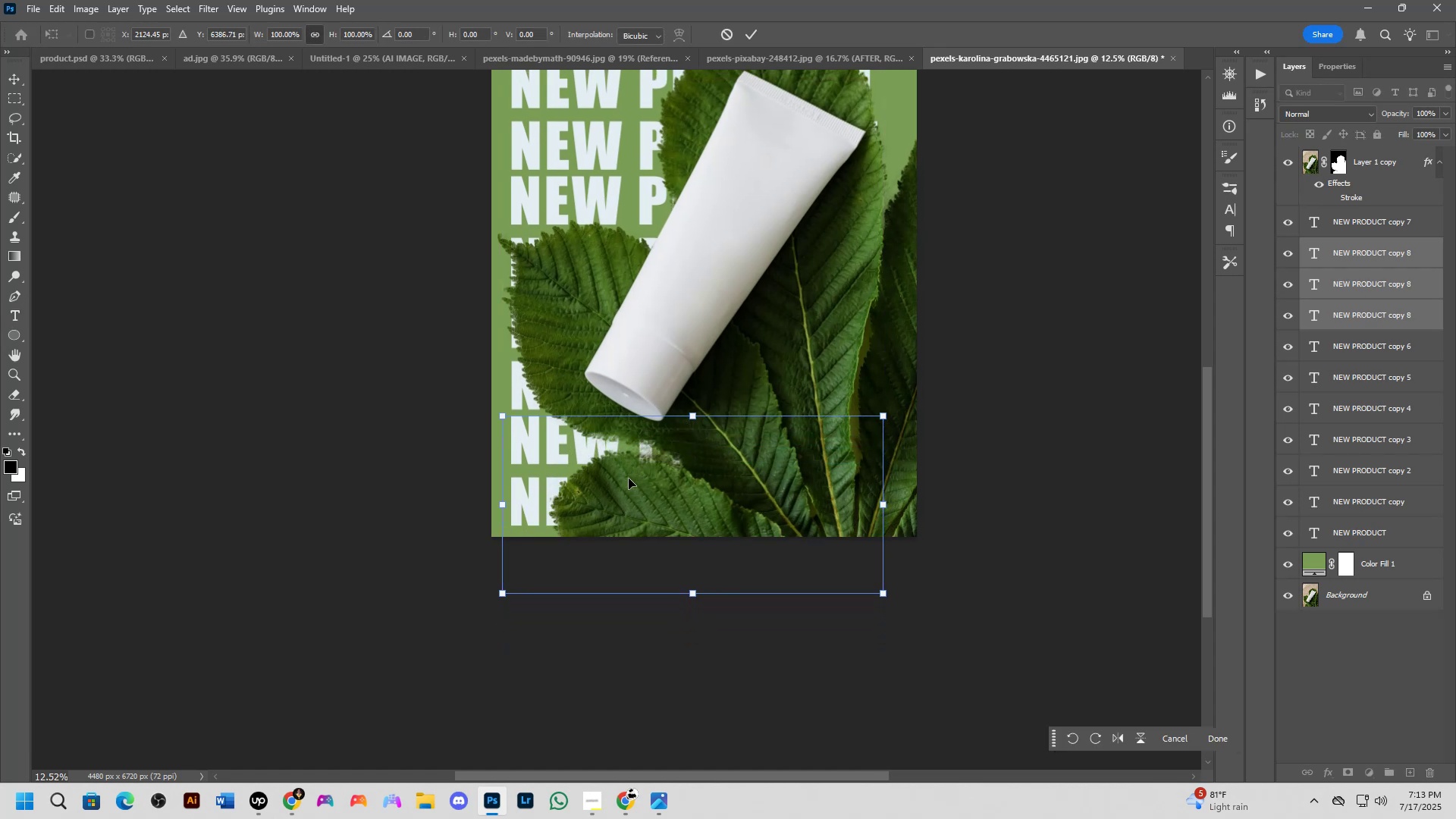 
scroll: coordinate [629, 479], scroll_direction: down, amount: 2.0
 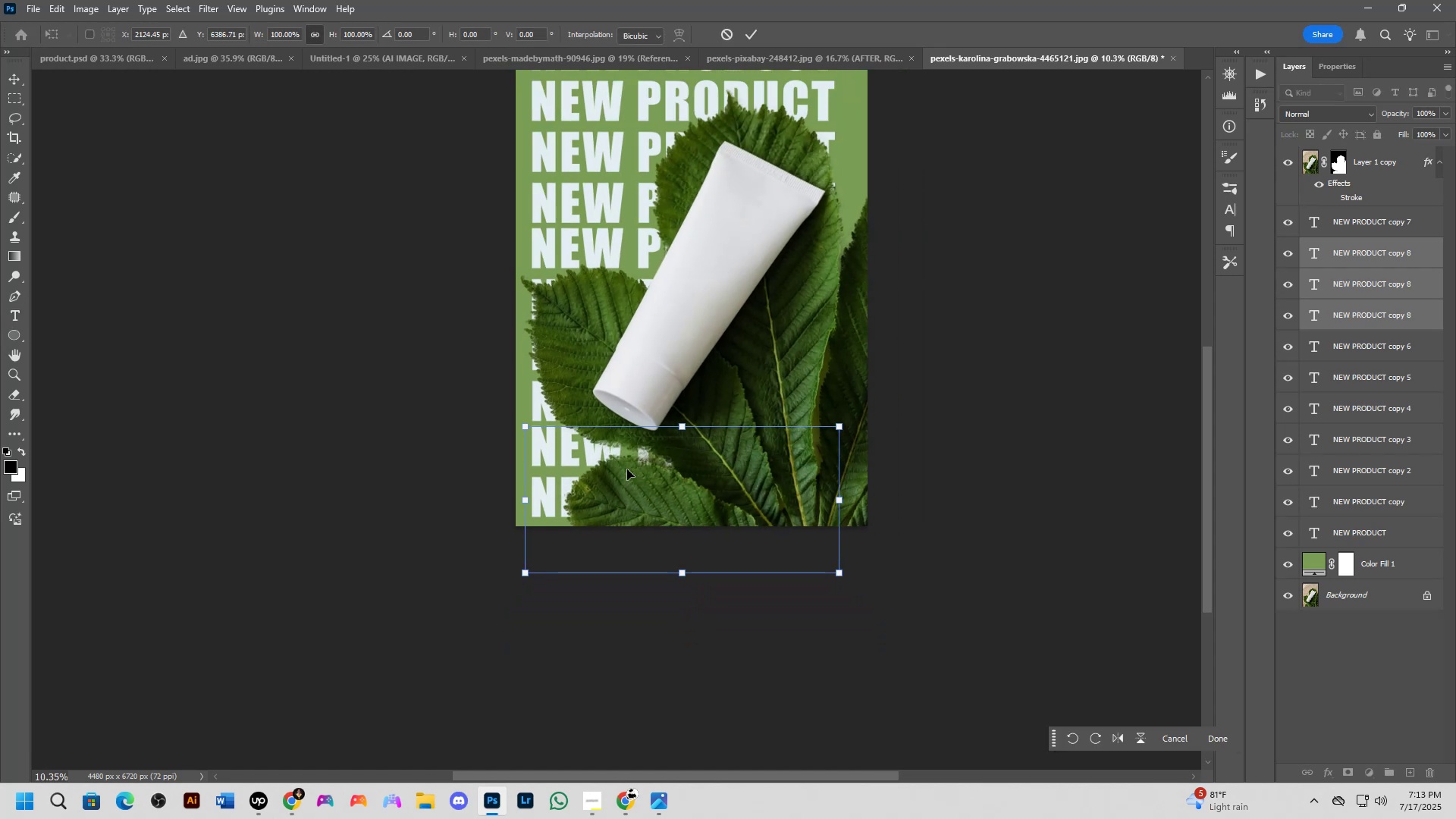 
key(NumpadEnter)
 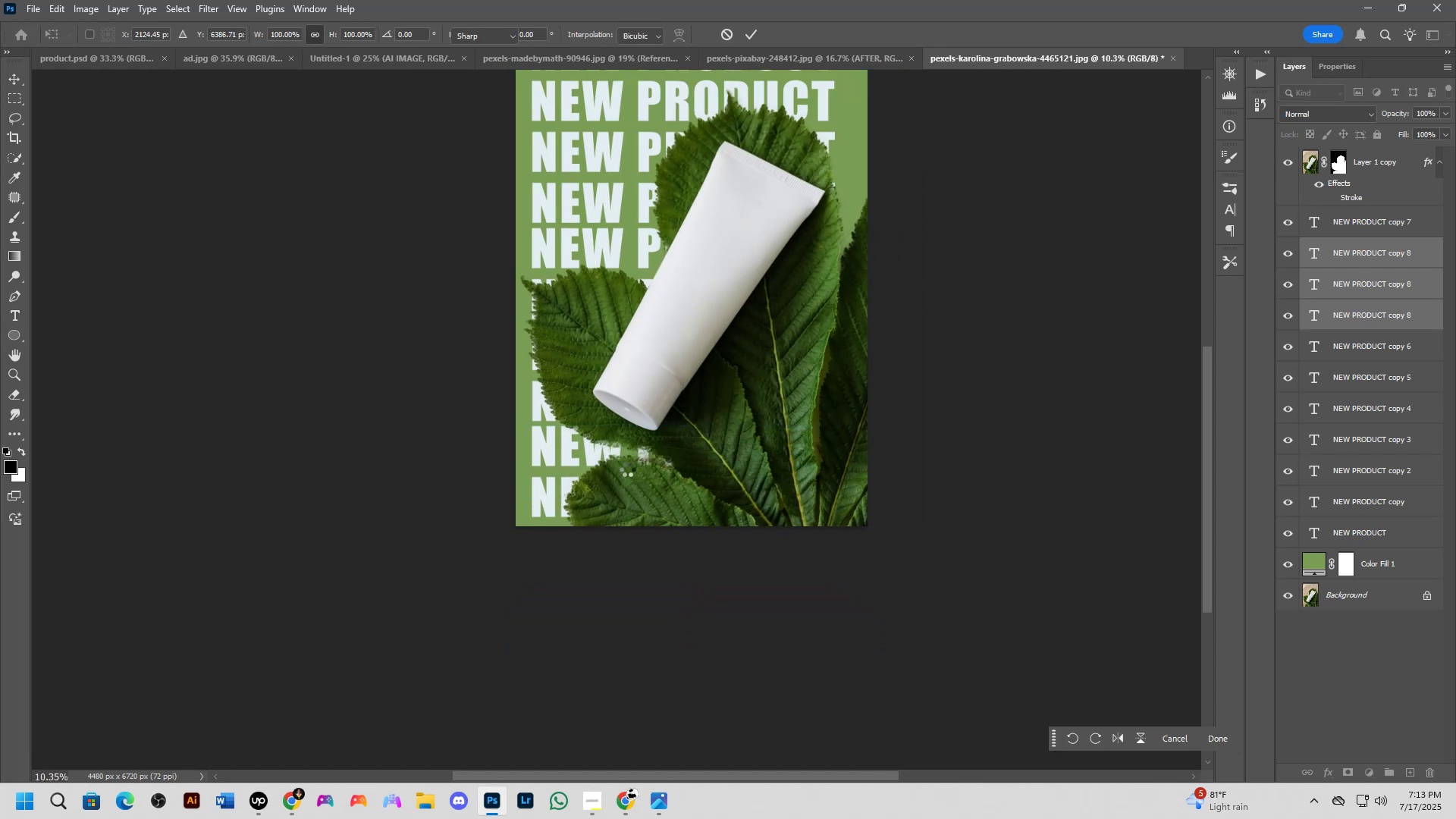 
hold_key(key=Space, duration=0.92)
 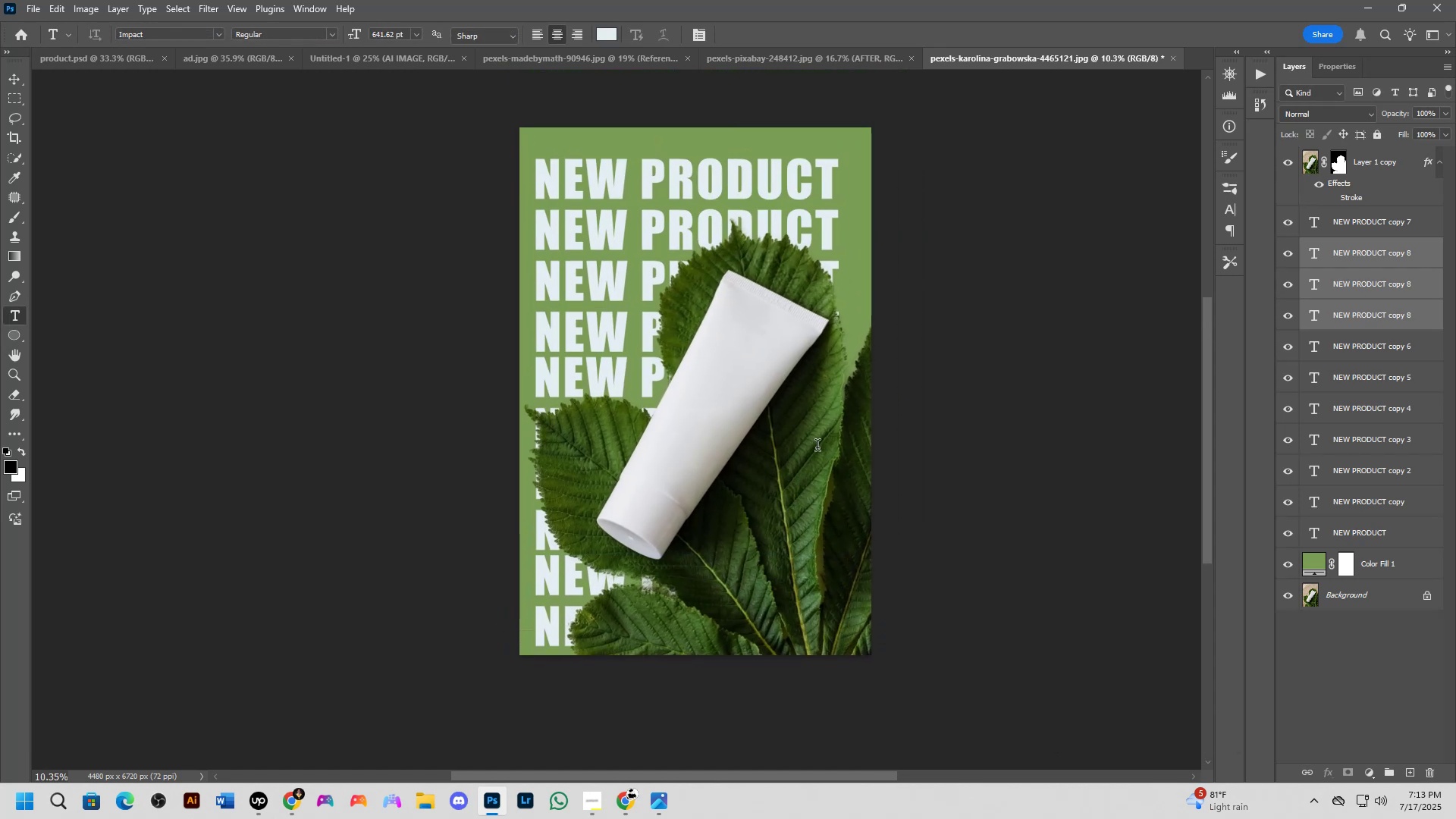 
left_click_drag(start_coordinate=[790, 353], to_coordinate=[794, 482])
 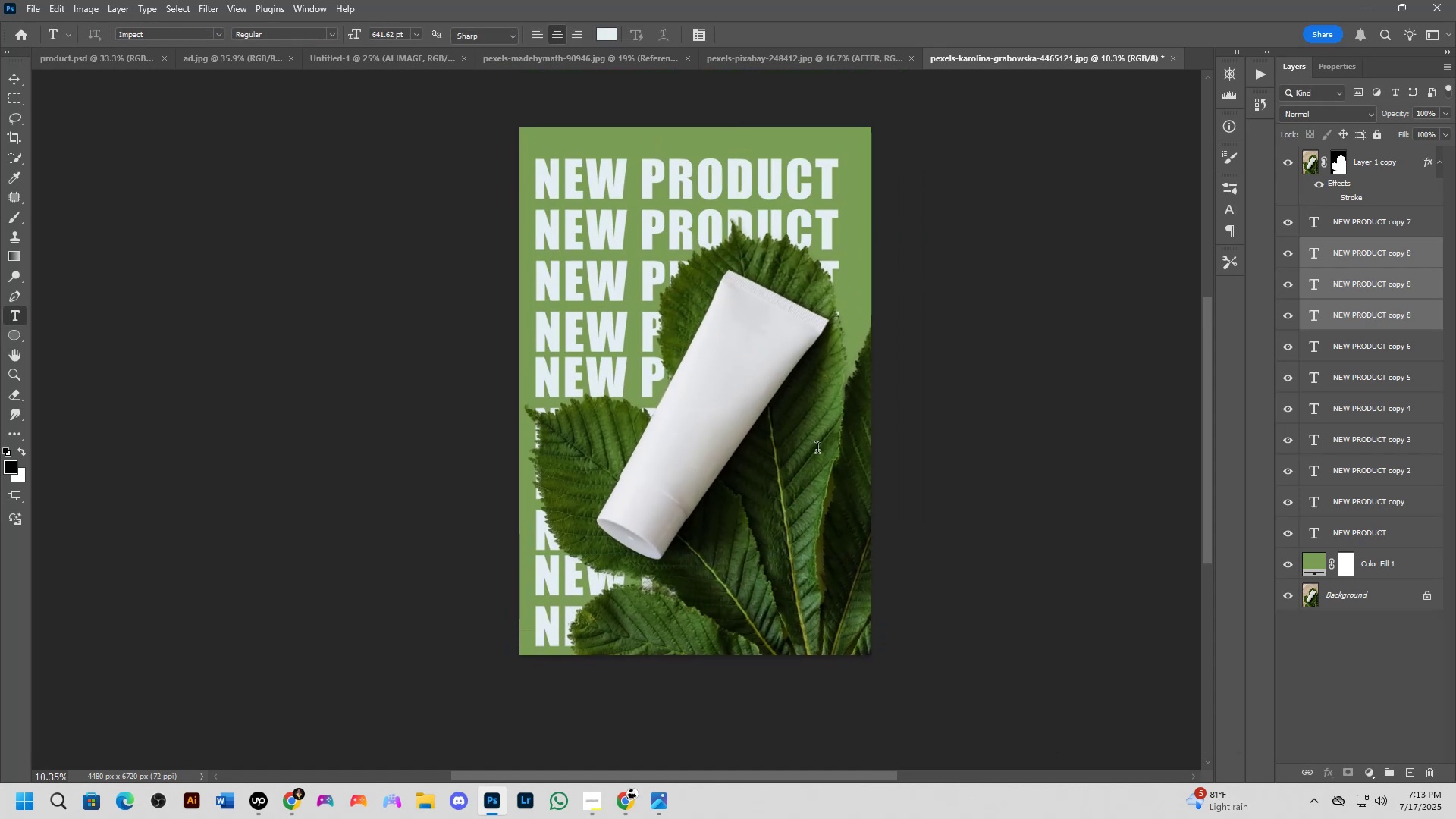 
scroll: coordinate [812, 436], scroll_direction: down, amount: 1.0
 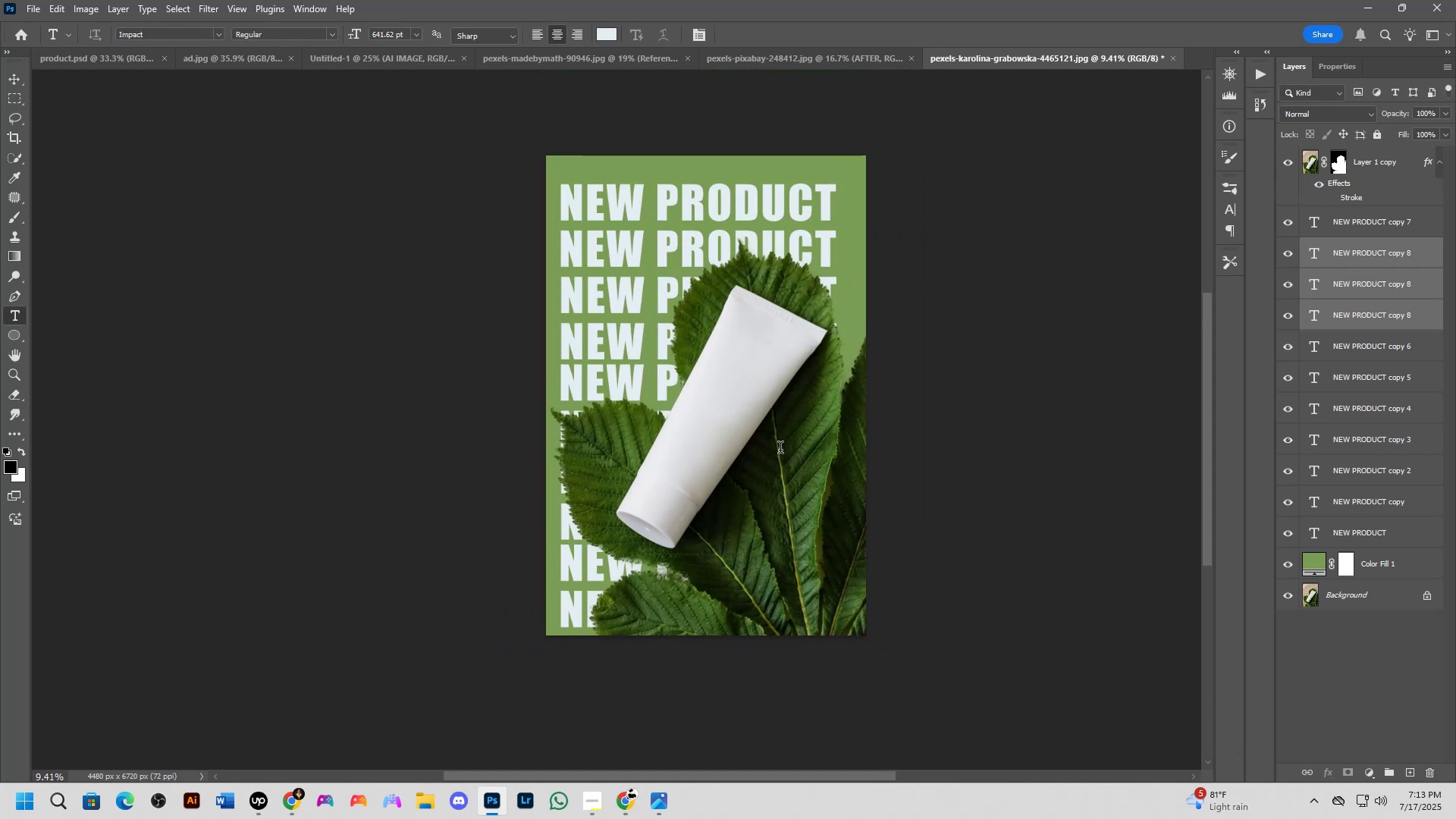 
wait(6.93)
 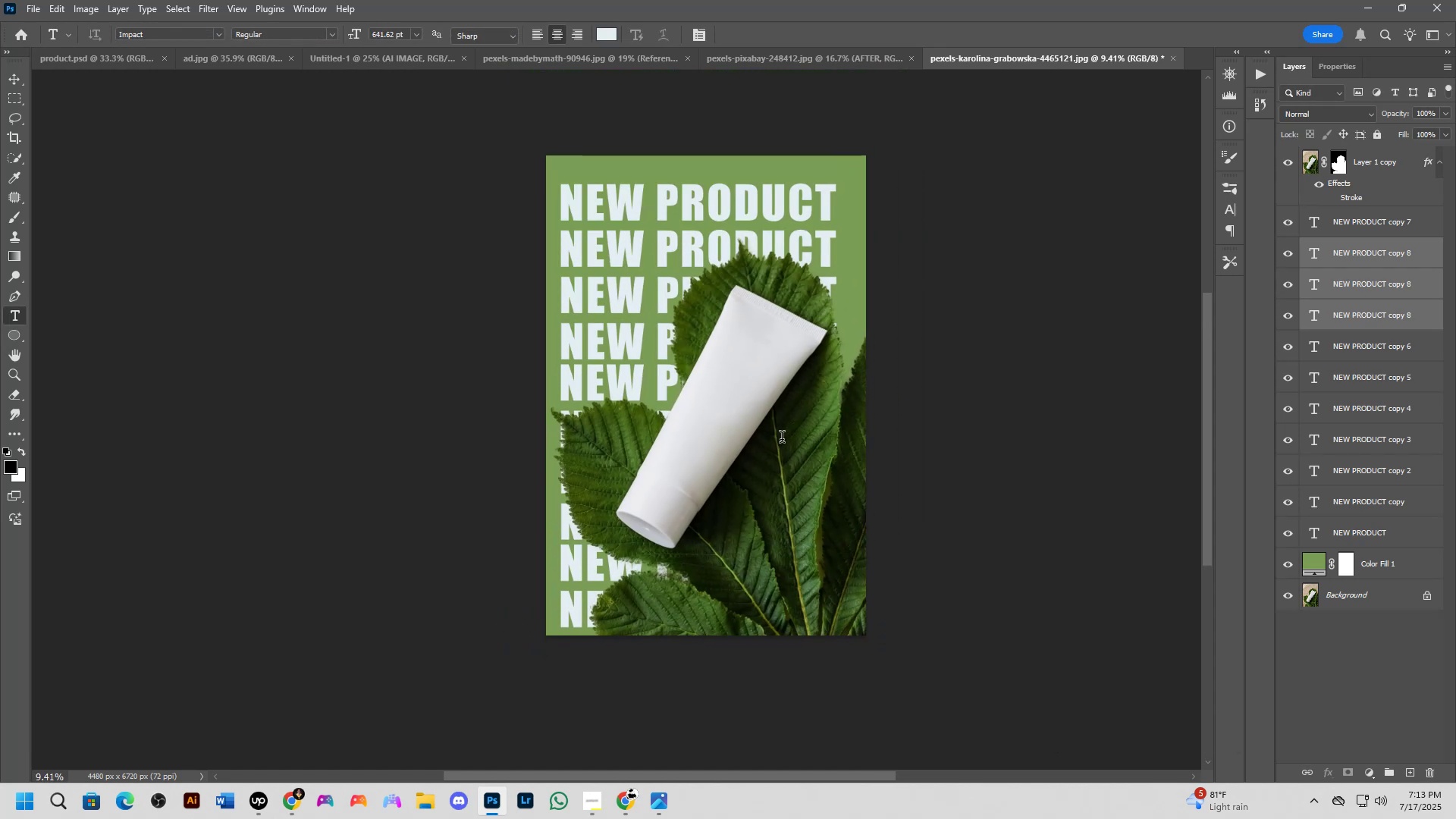 
scroll: coordinate [604, 570], scroll_direction: up, amount: 12.0
 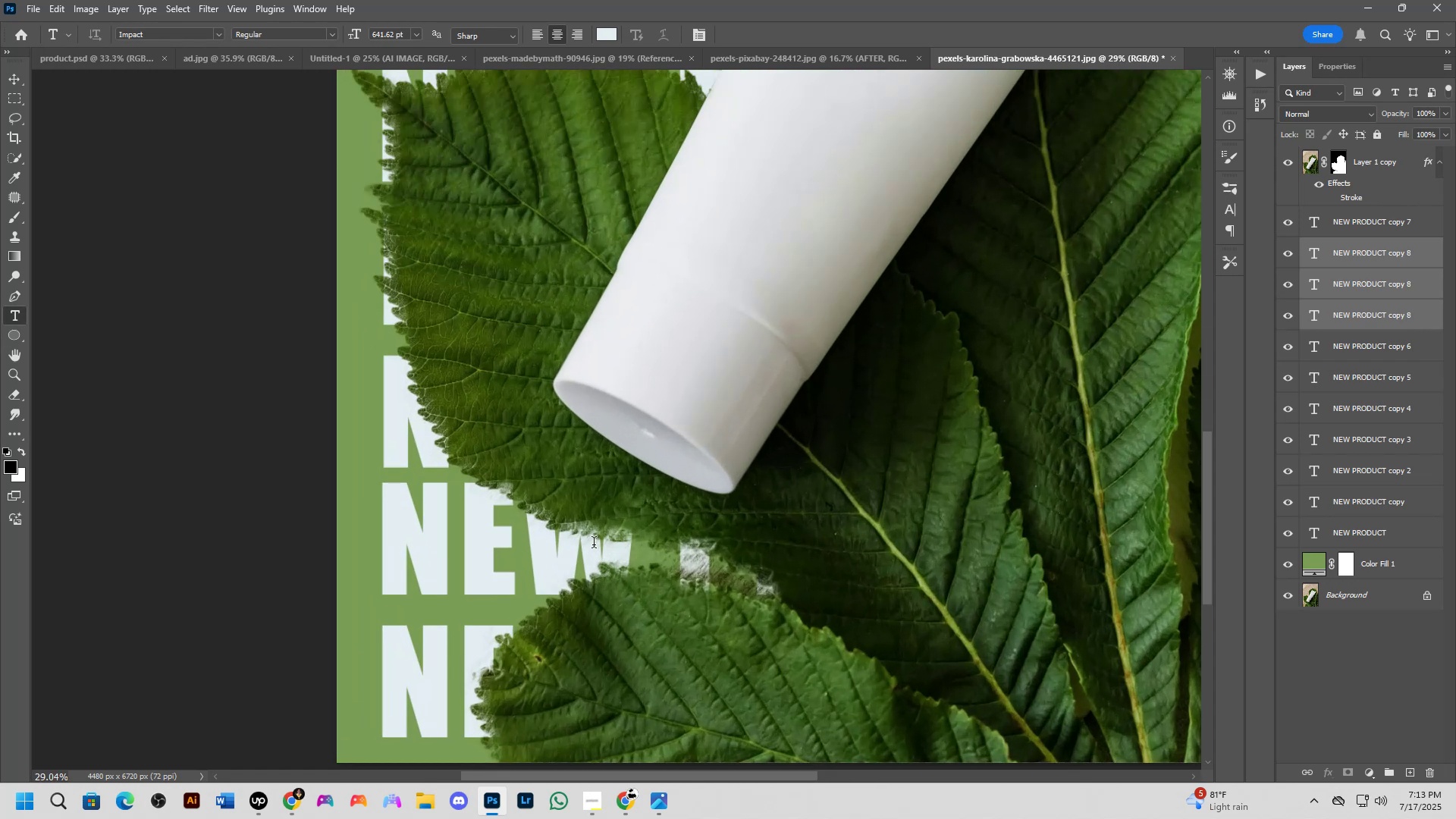 
wait(8.31)
 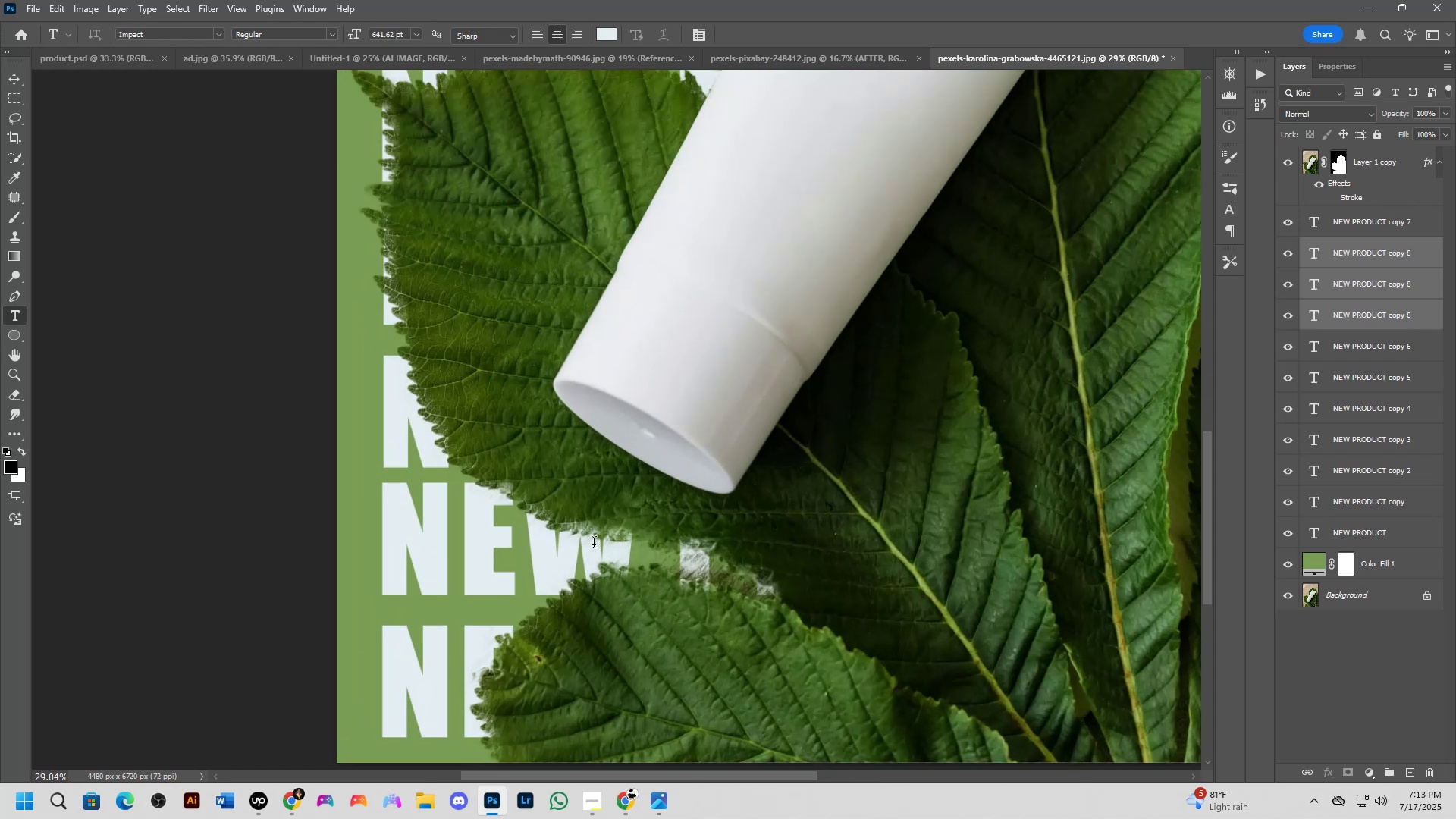 
scroll: coordinate [701, 535], scroll_direction: down, amount: 13.0
 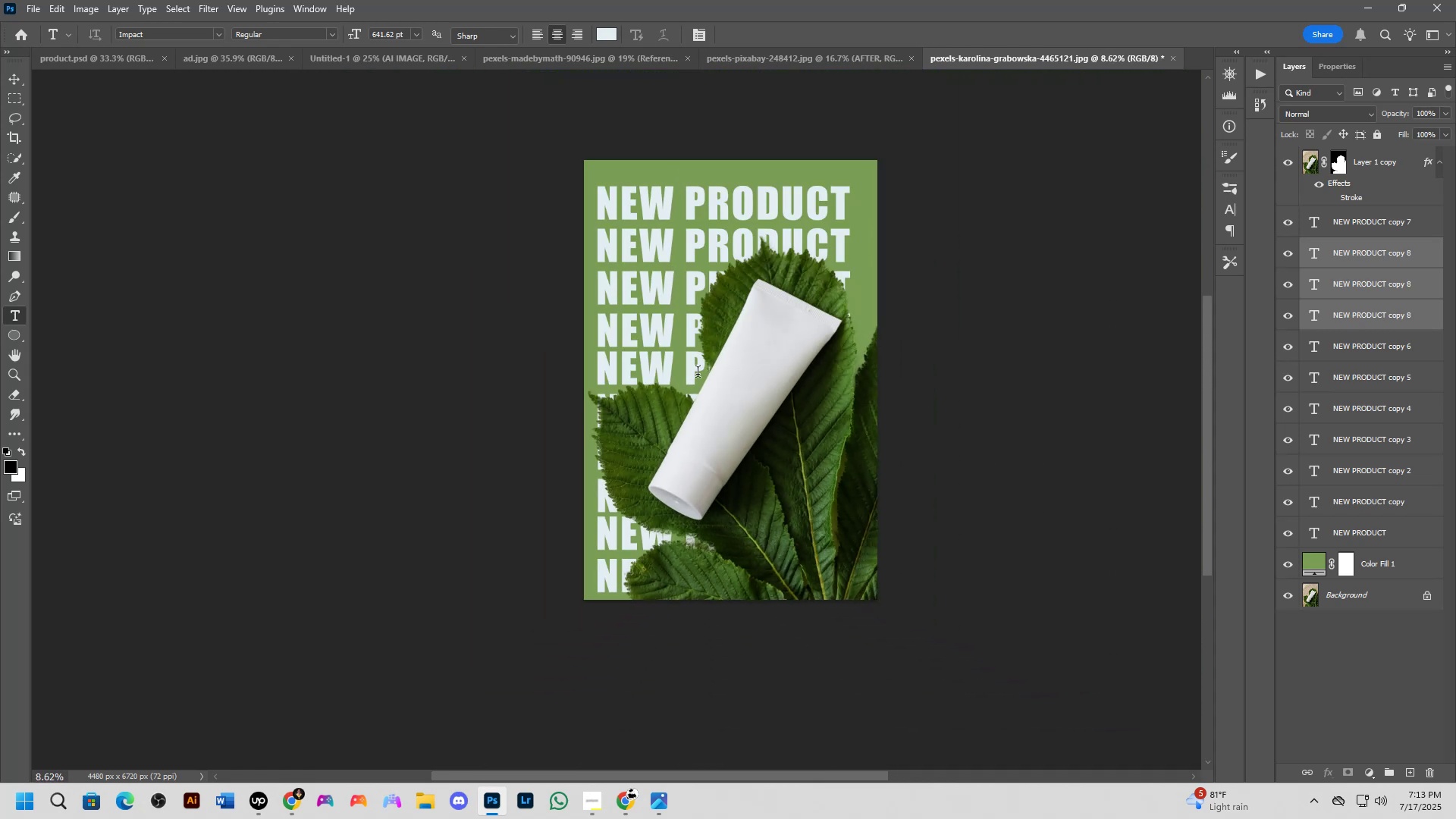 
scroll: coordinate [806, 337], scroll_direction: up, amount: 2.0
 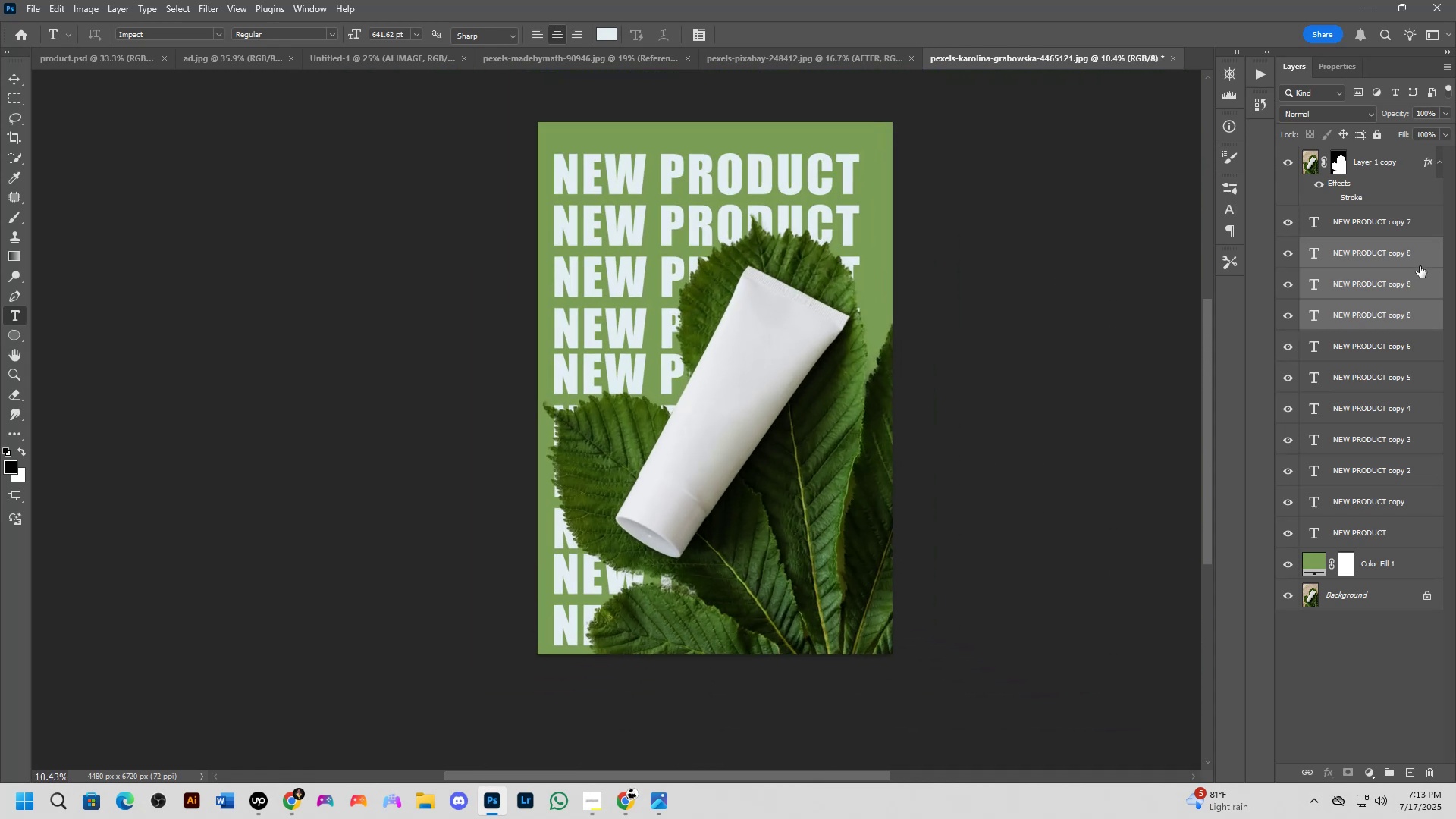 
left_click([1413, 221])
 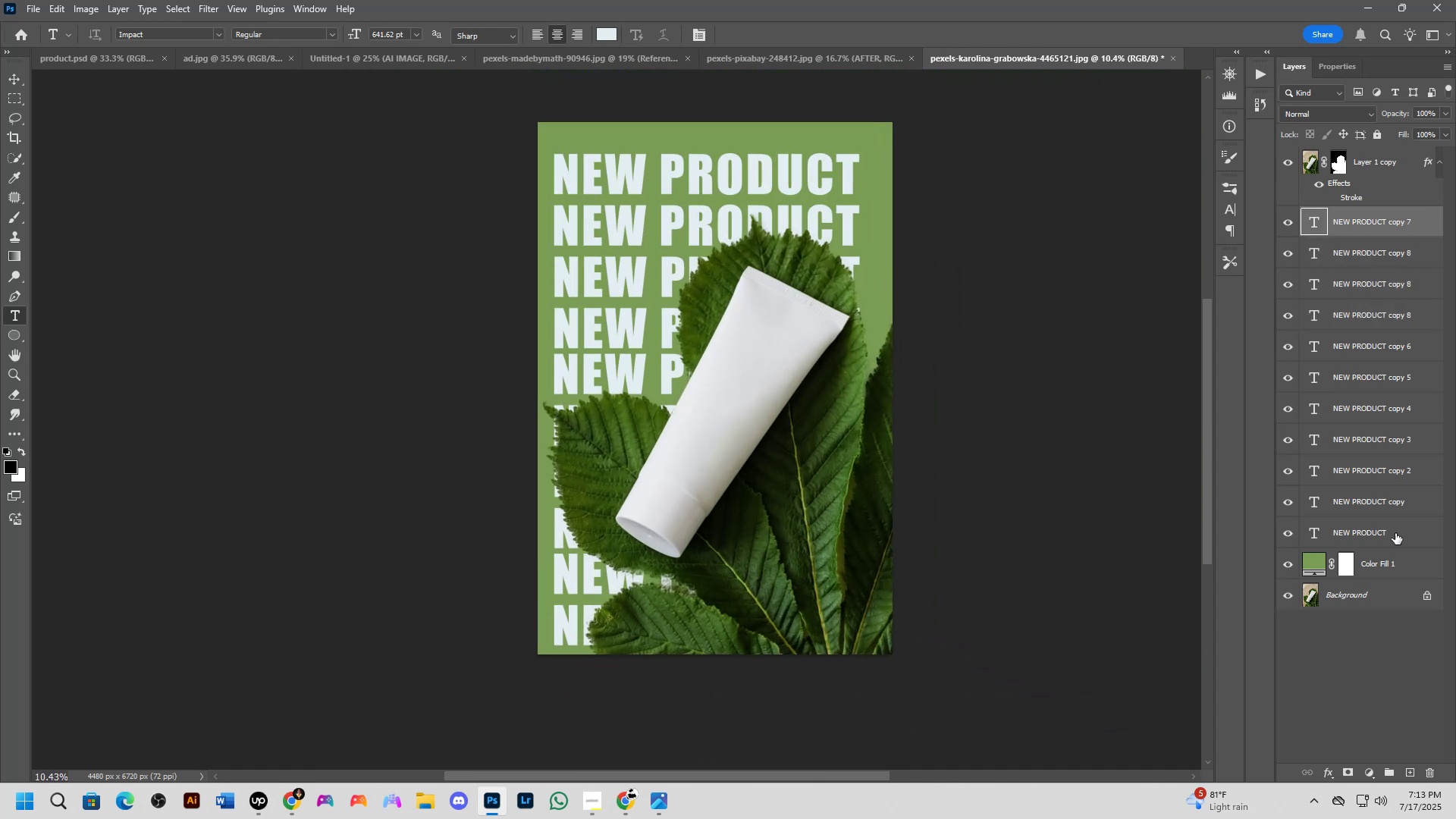 
key(Control+Shift+ShiftLeft)
 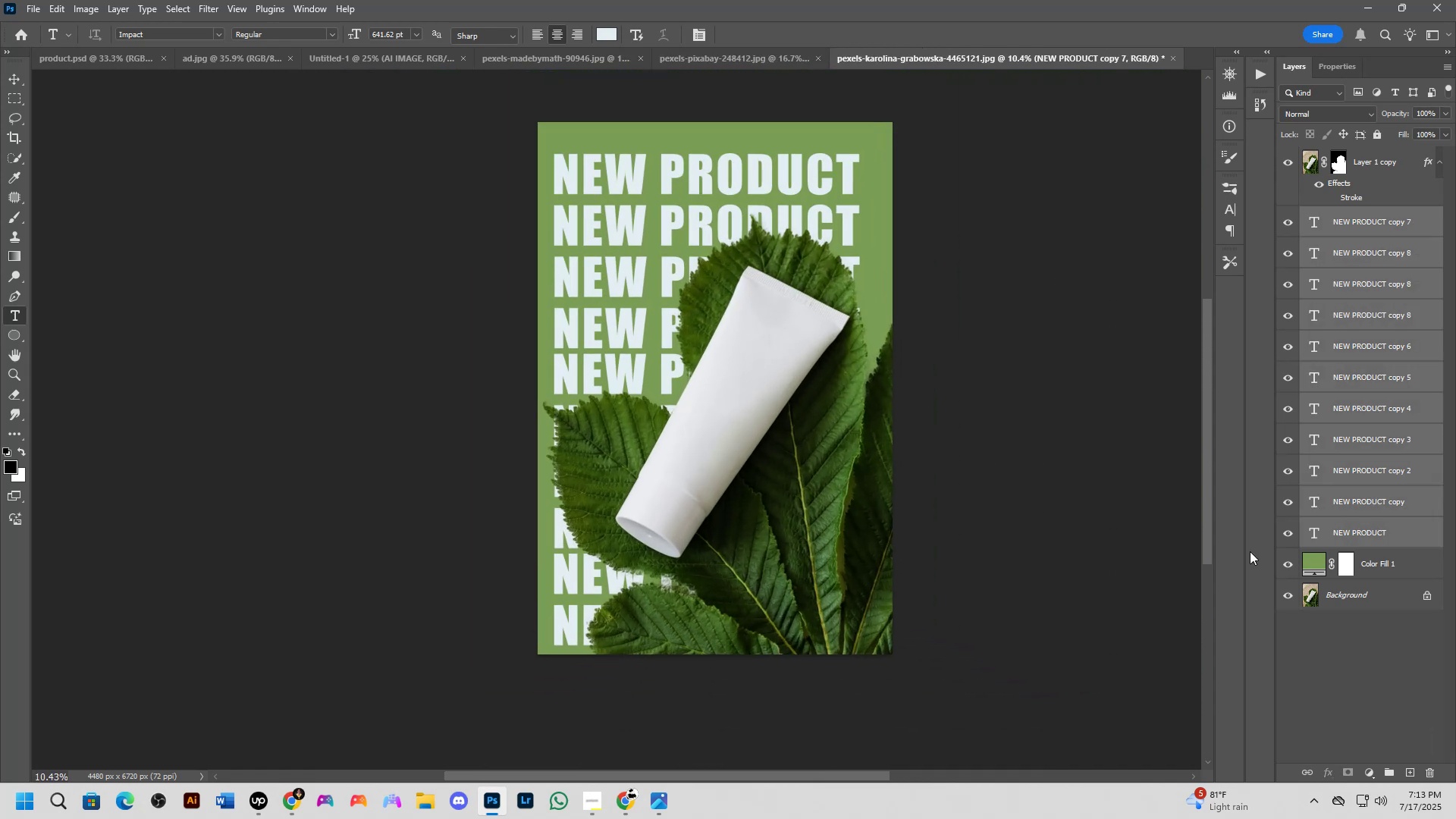 
key(Control+R)
 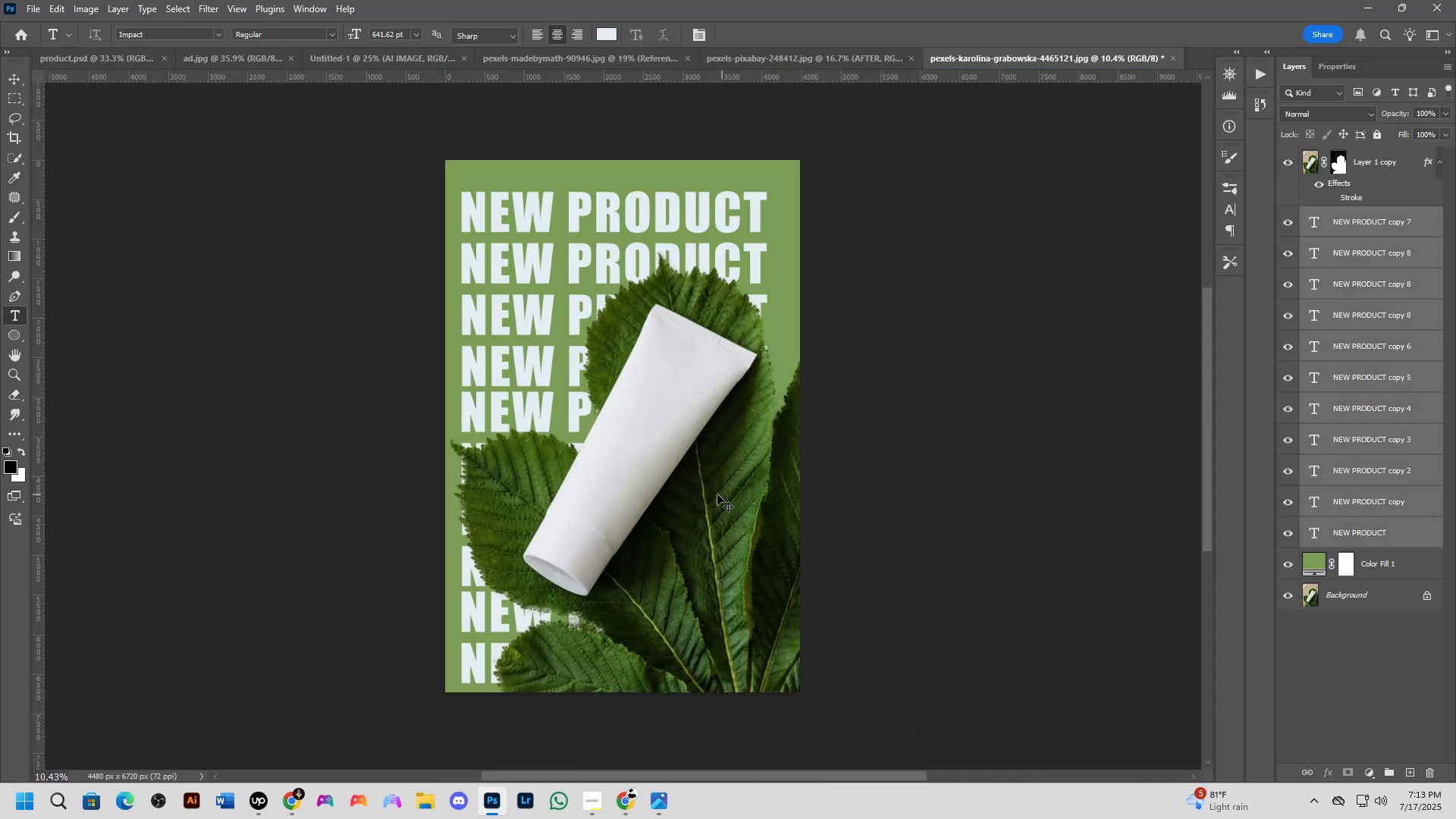 
key(Control+T)
 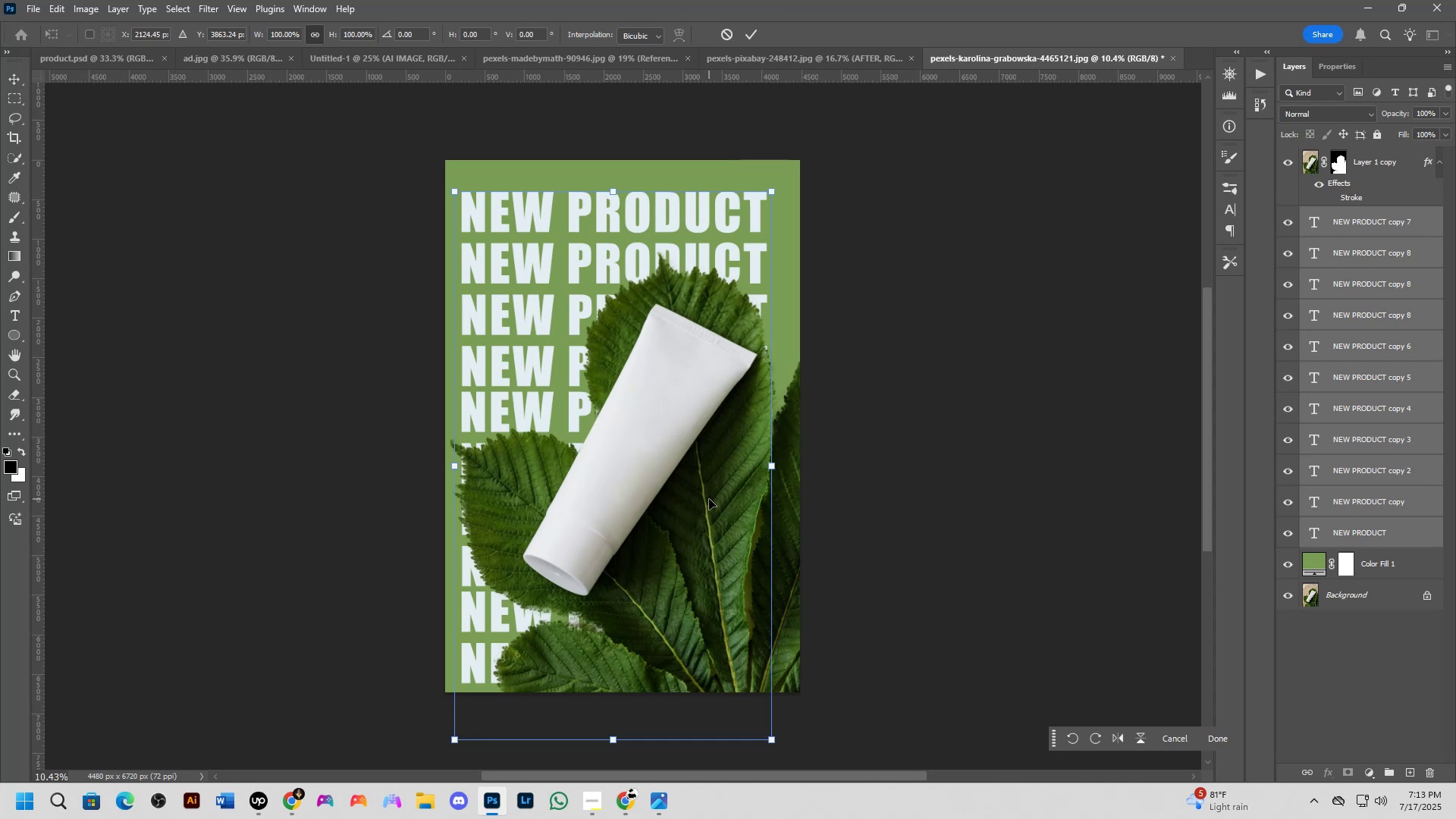 
wait(11.8)
 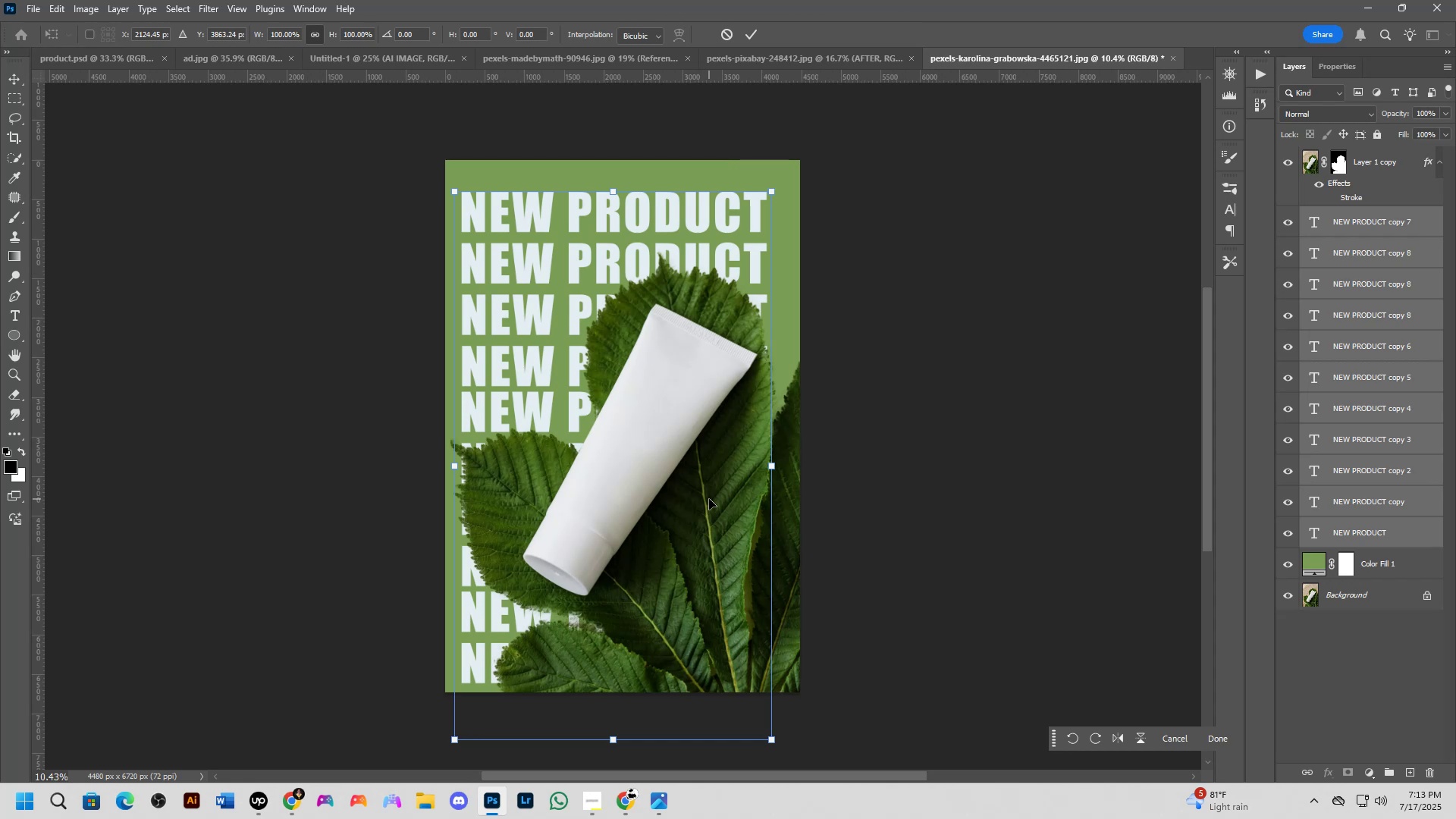 
hold_key(key=ShiftLeft, duration=1.5)
left_click_drag(start_coordinate=[774, 475], to_coordinate=[792, 475])
 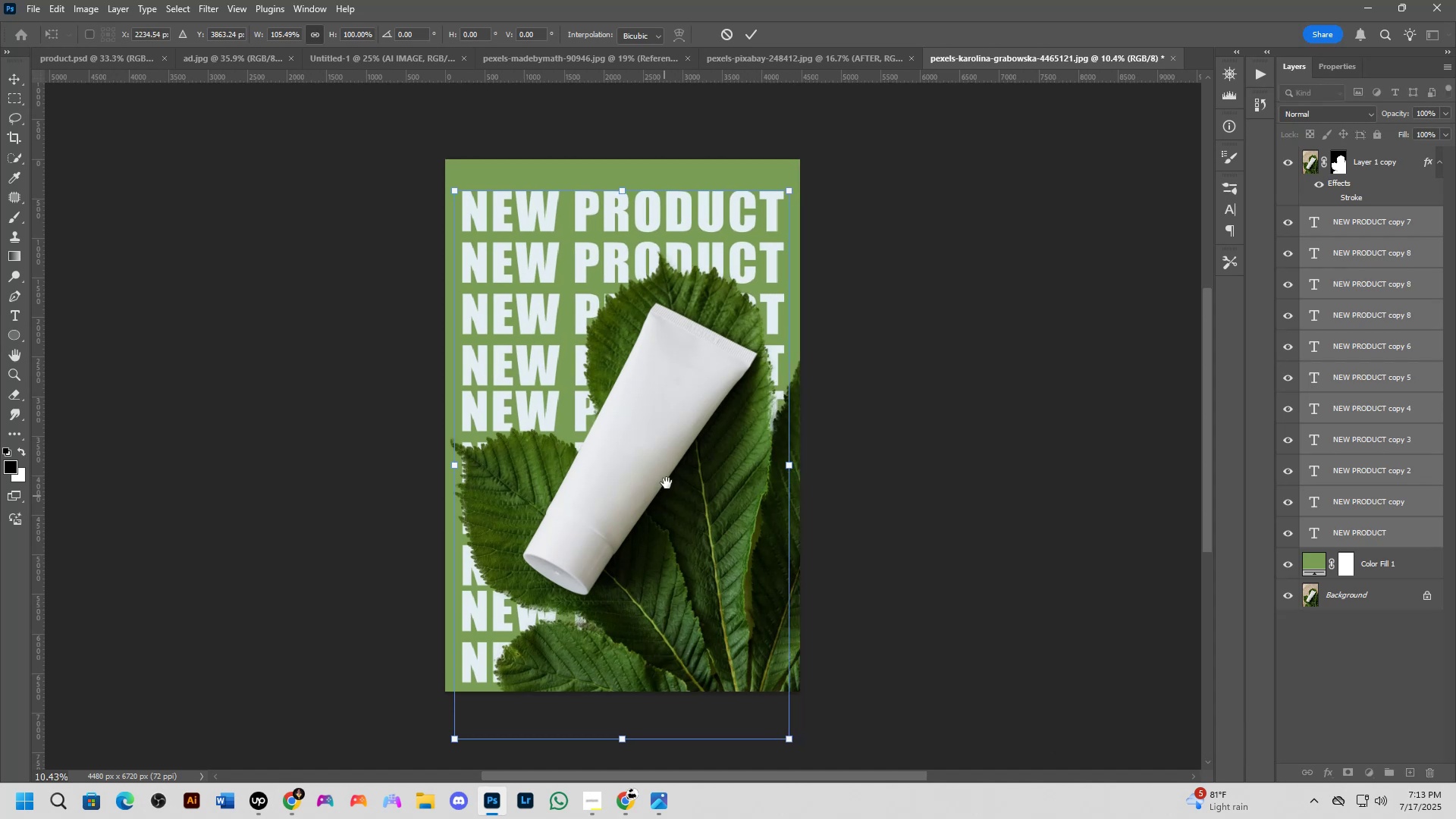 
hold_key(key=ShiftLeft, duration=0.34)
 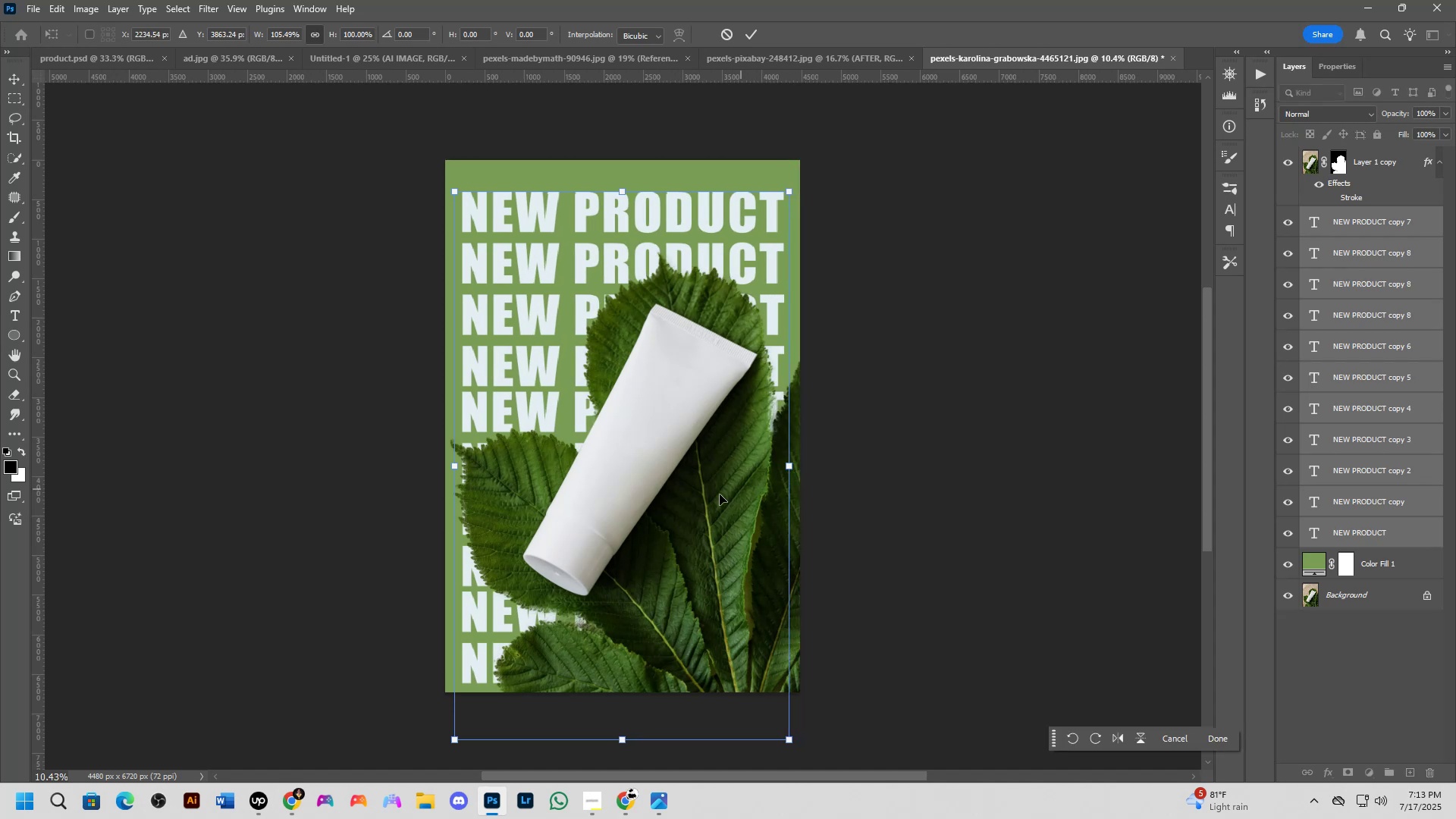 
hold_key(key=Space, duration=0.53)
 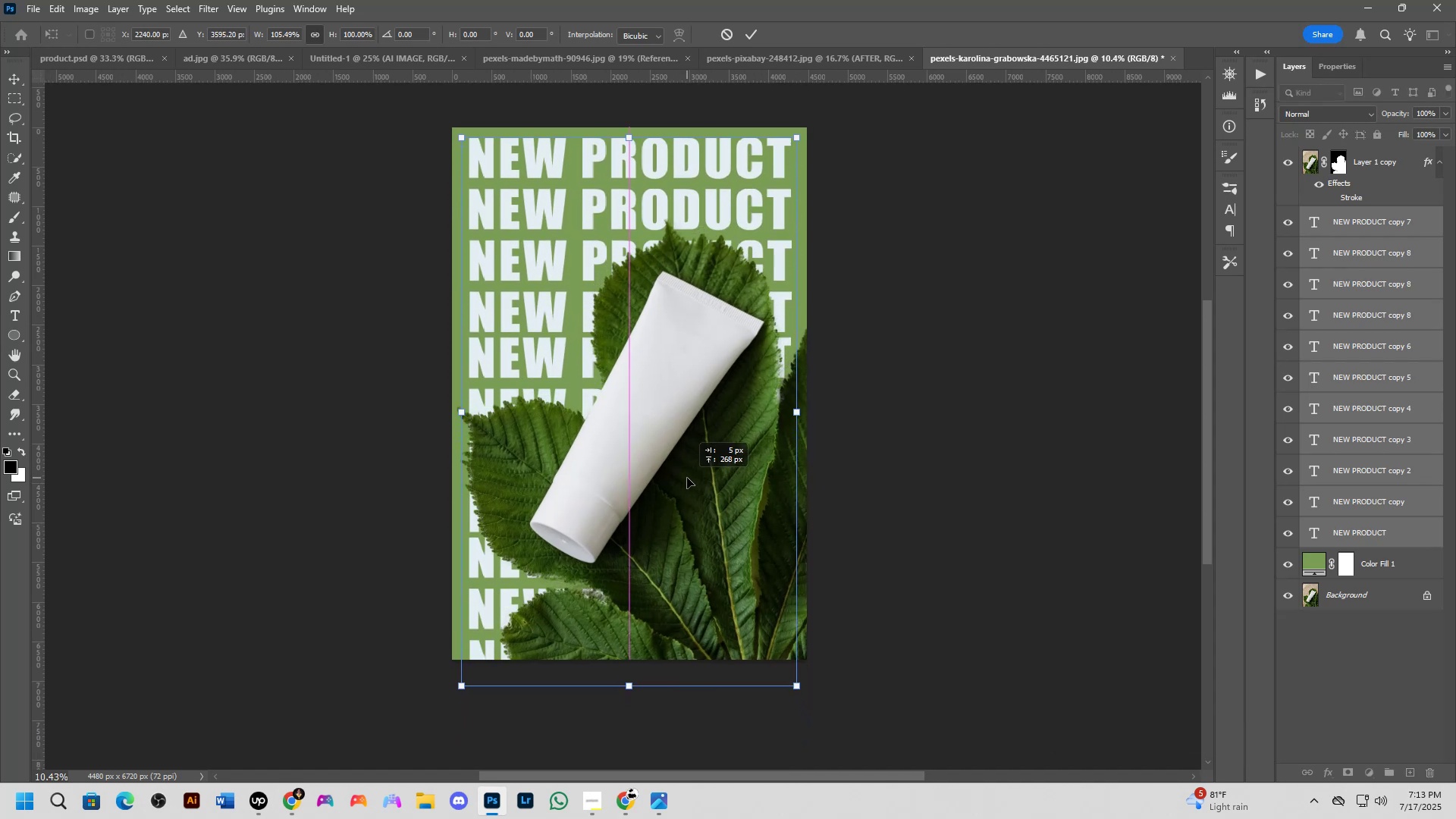 
left_click_drag(start_coordinate=[664, 497], to_coordinate=[671, 464])
 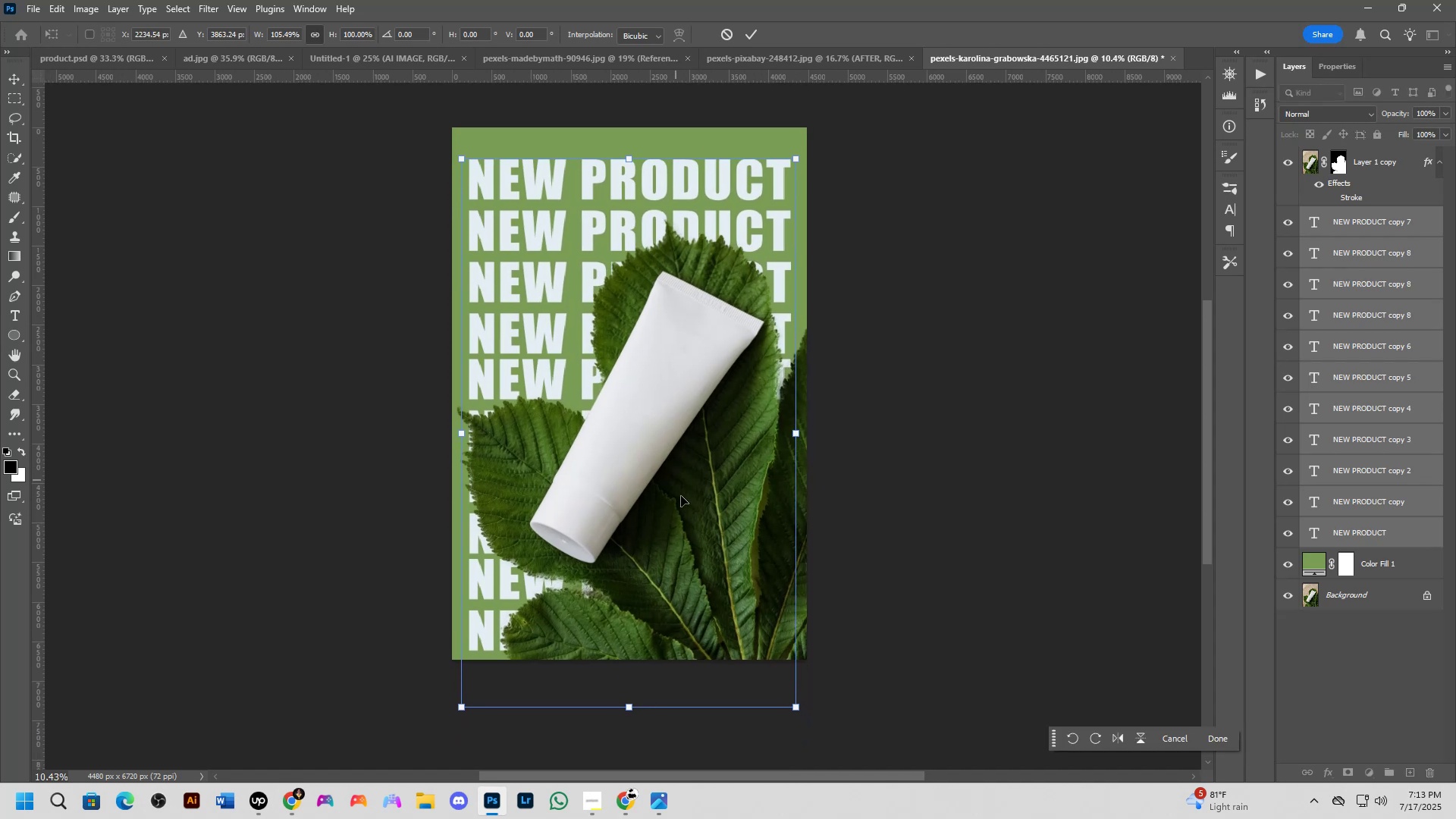 
left_click_drag(start_coordinate=[682, 500], to_coordinate=[686, 455])
 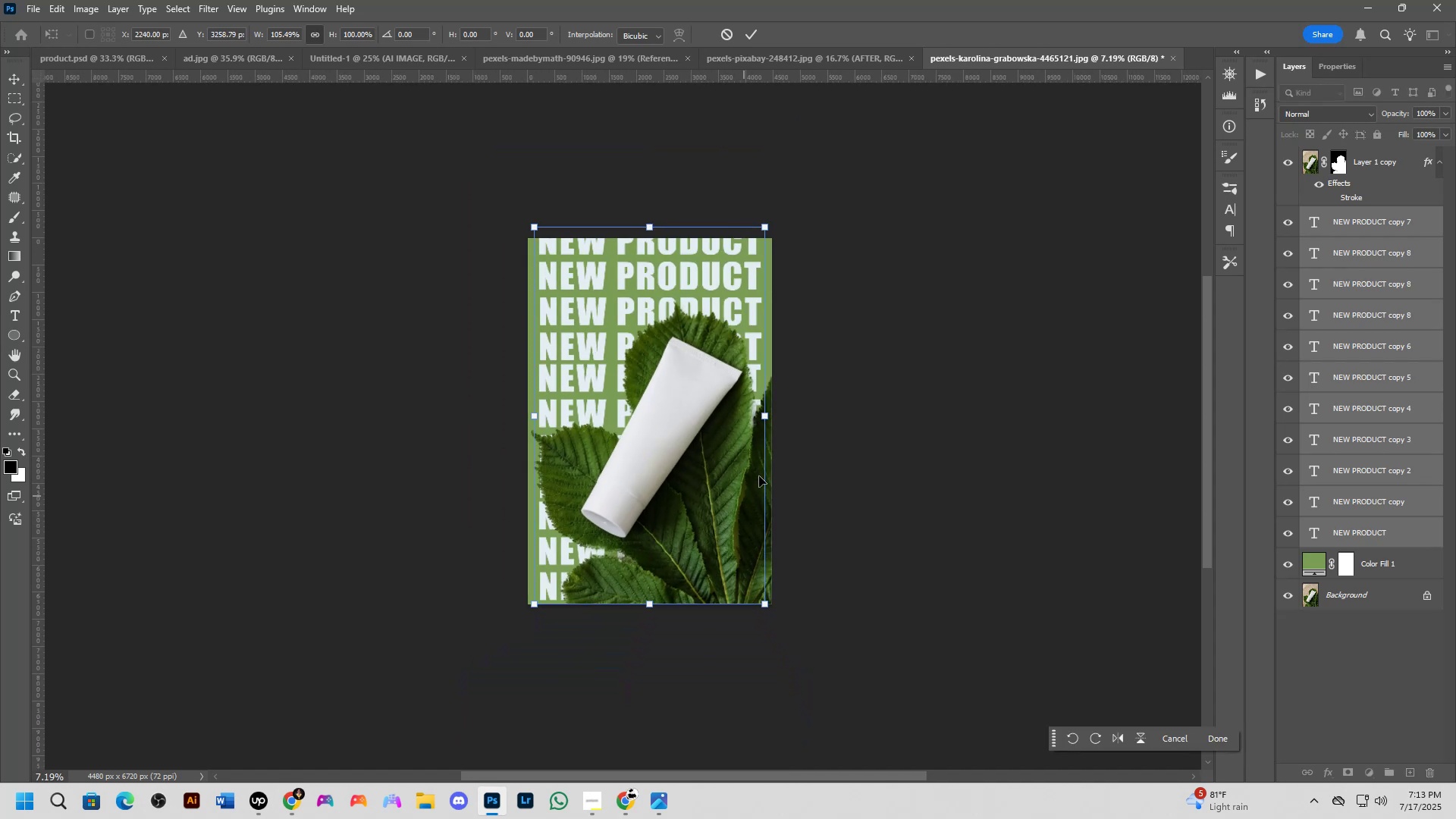 
scroll: coordinate [688, 462], scroll_direction: up, amount: 1.0
 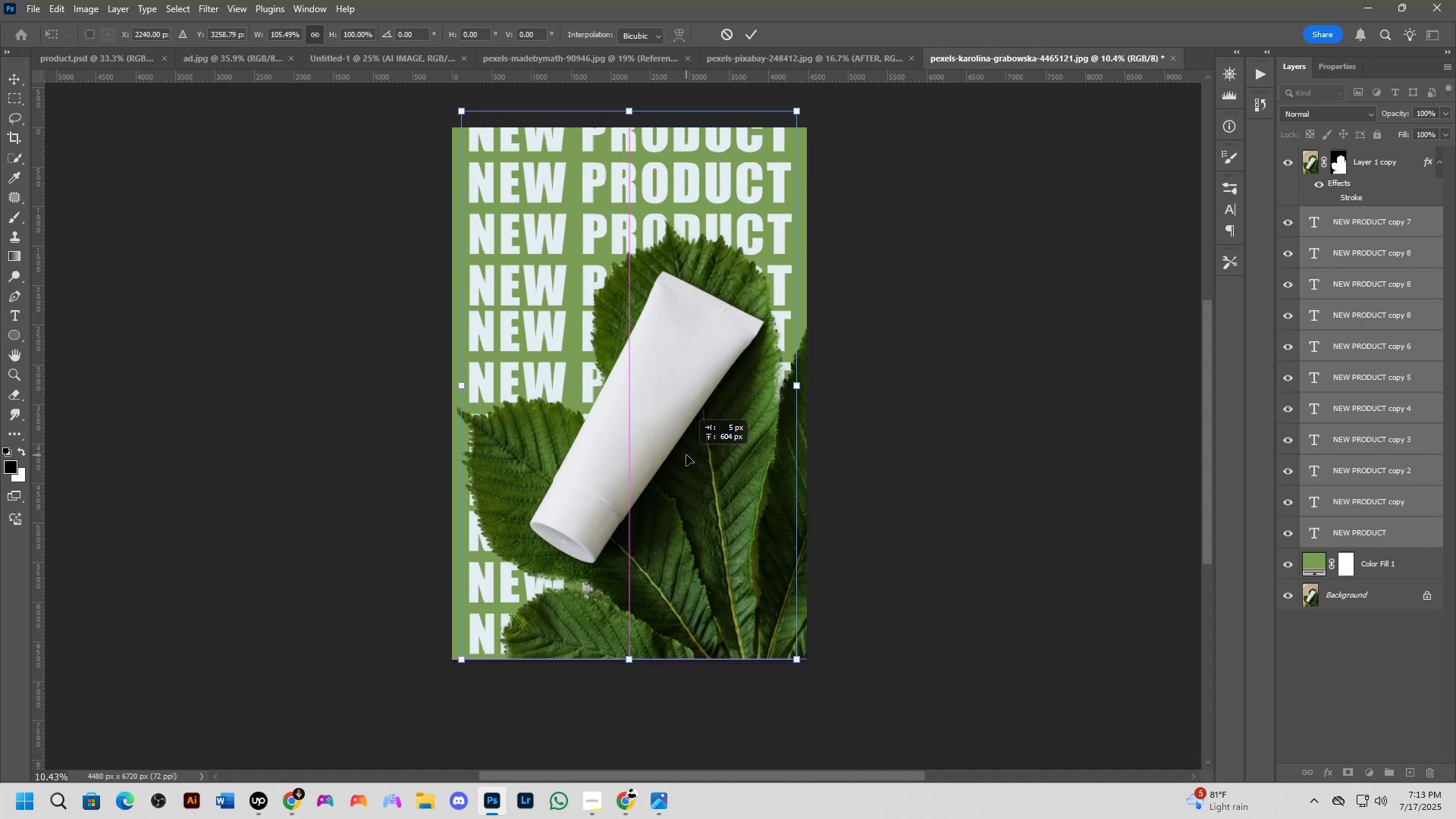 
scroll: coordinate [694, 483], scroll_direction: down, amount: 4.0
 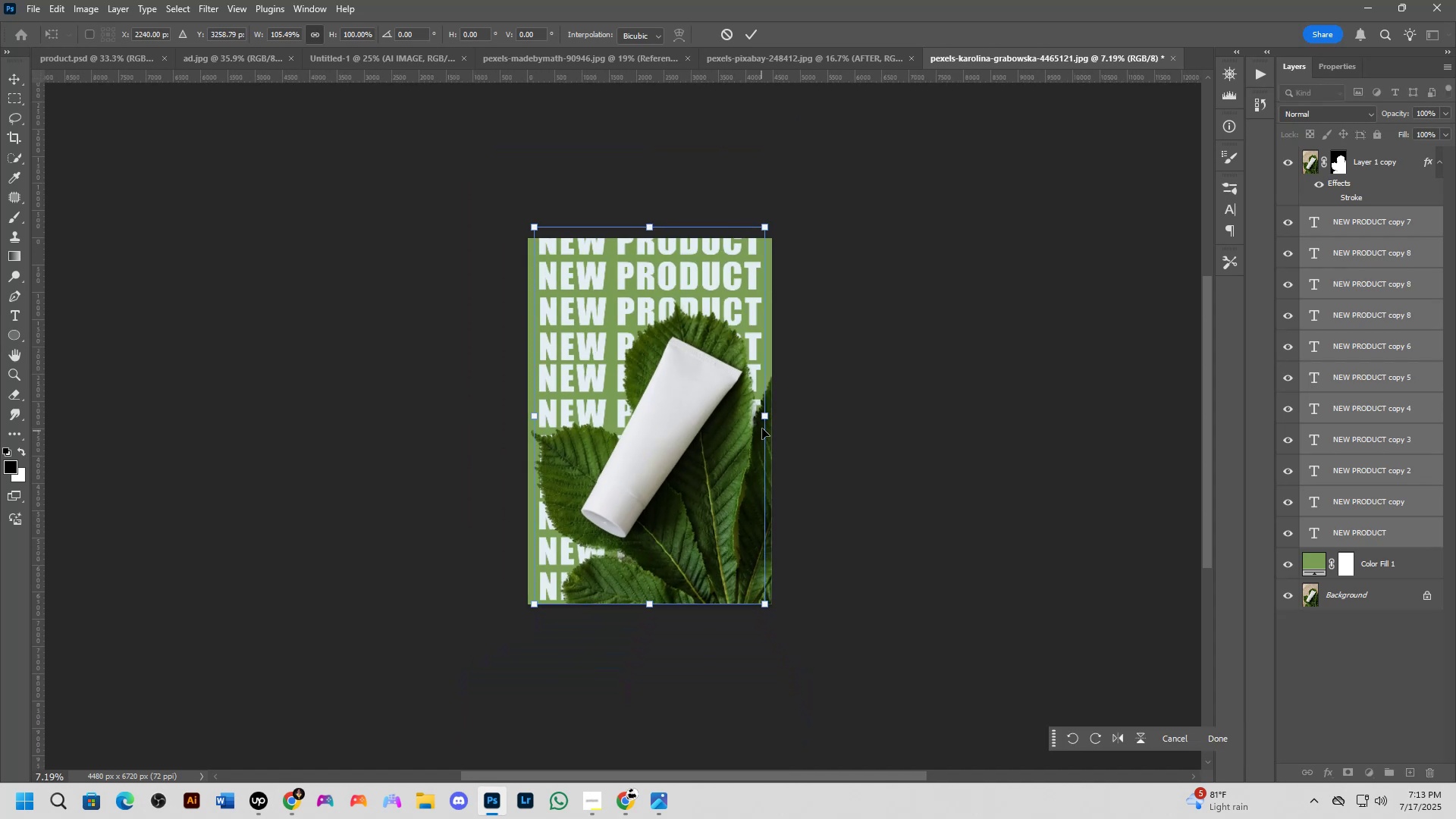 
left_click_drag(start_coordinate=[764, 422], to_coordinate=[811, 427])
 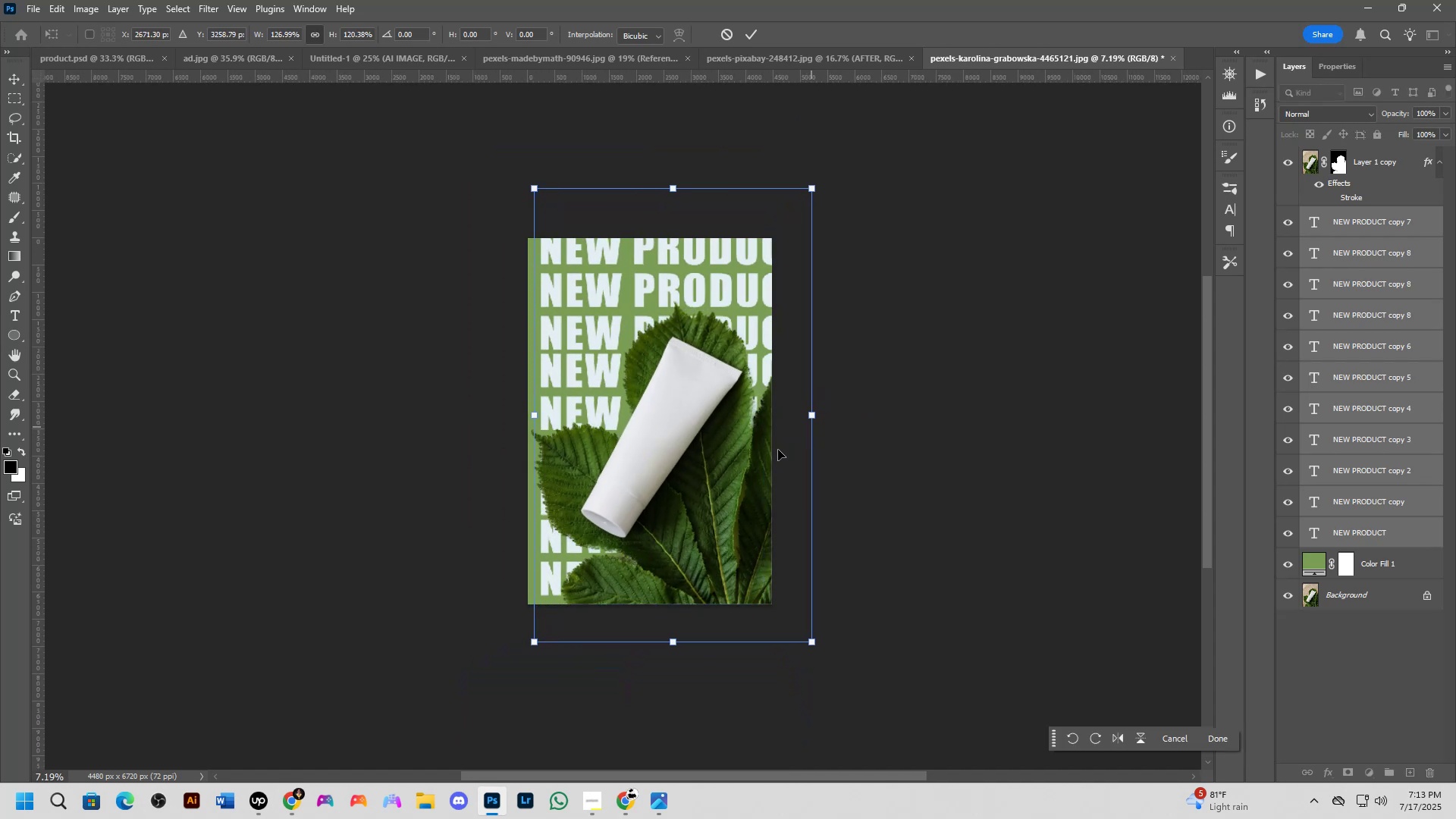 
left_click_drag(start_coordinate=[775, 450], to_coordinate=[758, 469])
 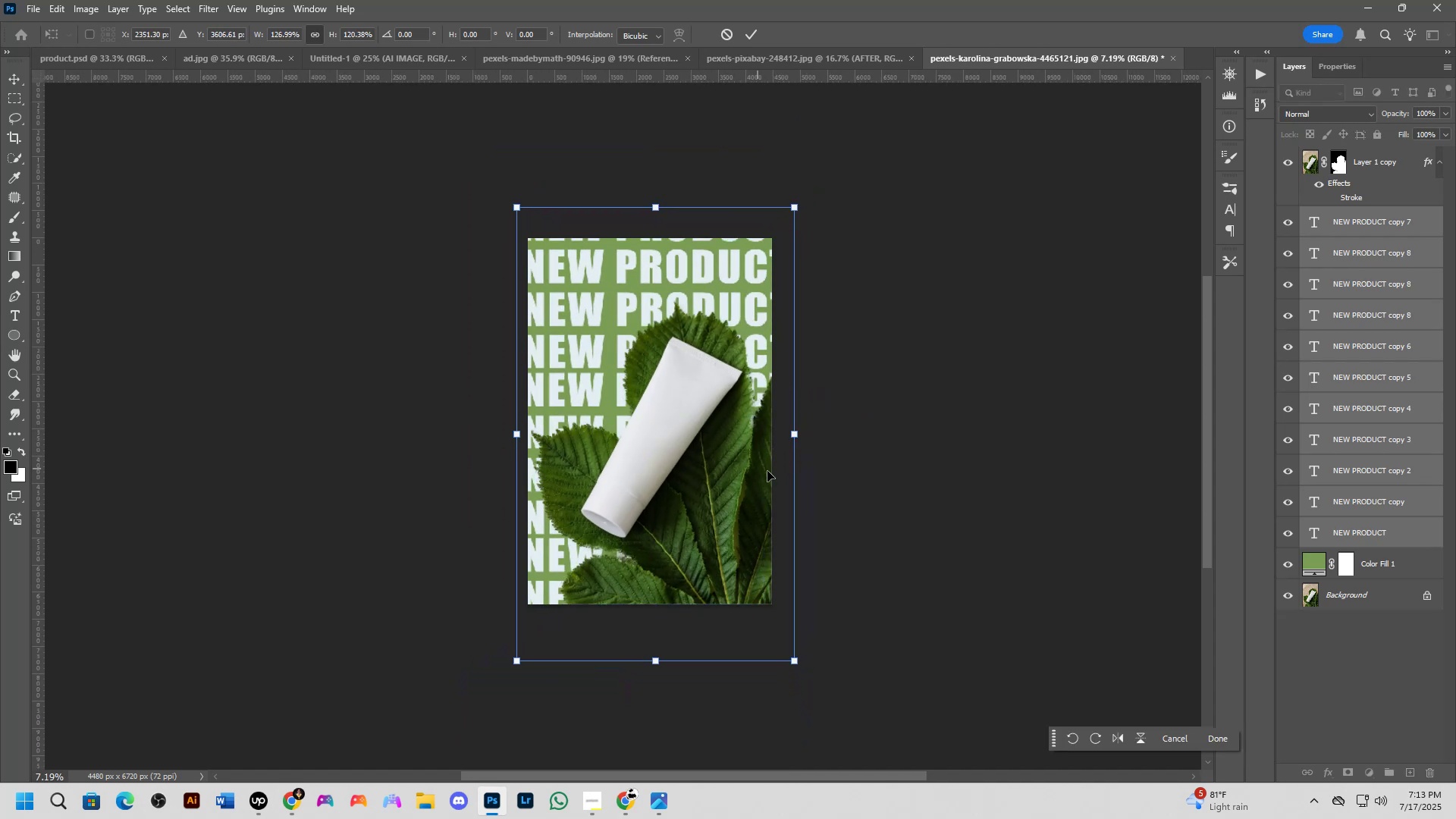 
key(Control+Z)
 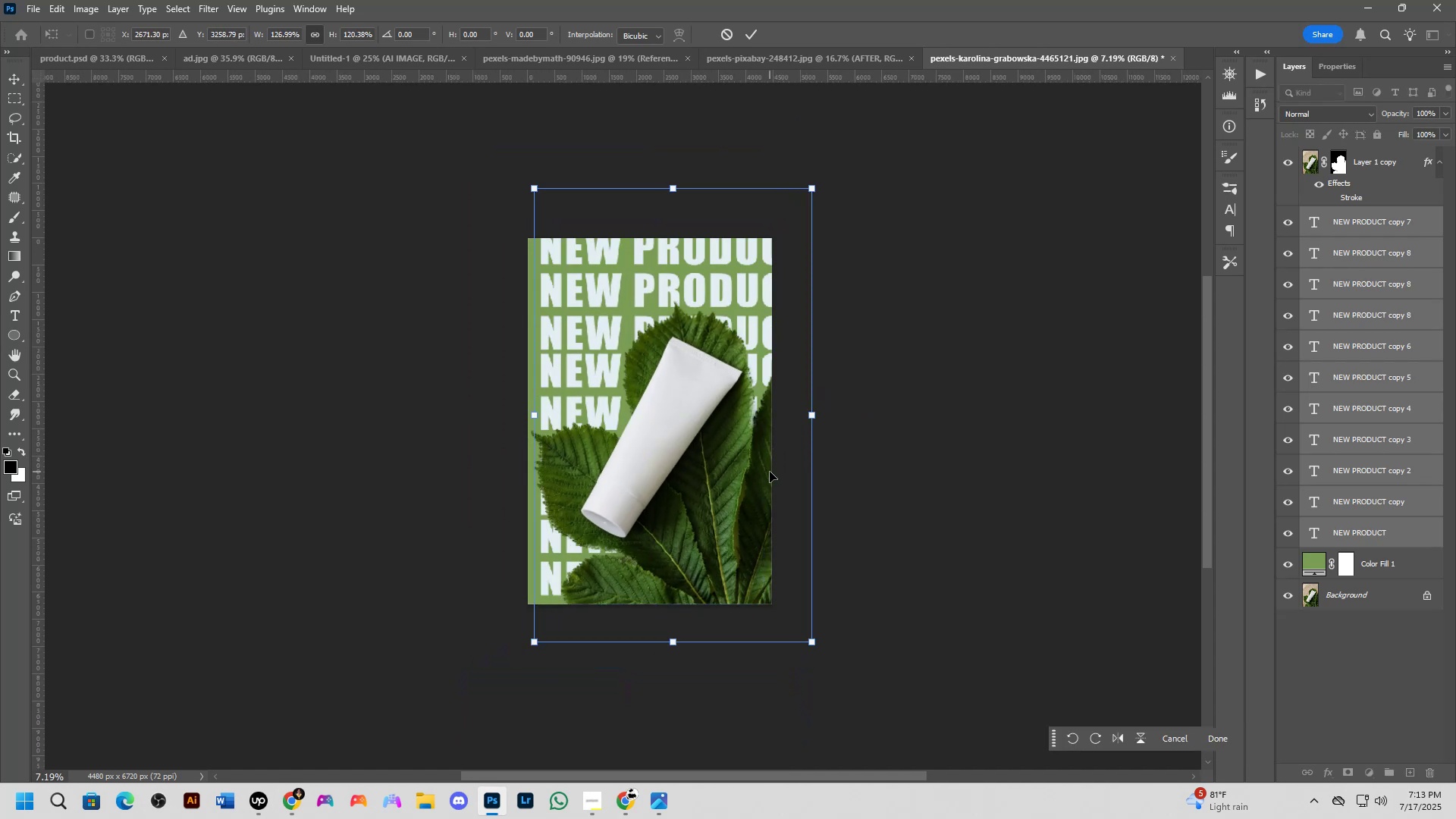 
key(Control+Z)
 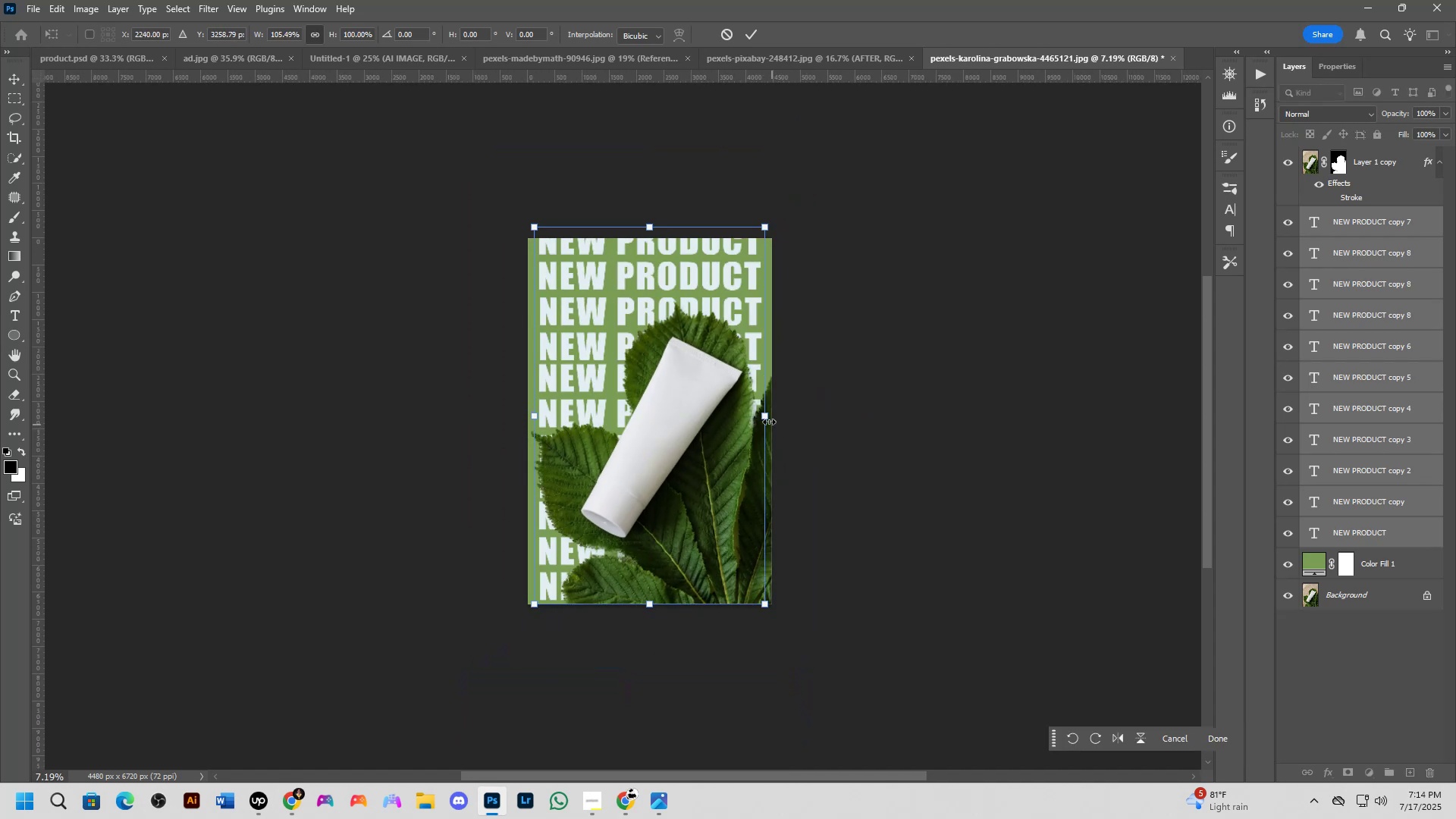 
hold_key(key=ShiftLeft, duration=0.74)
left_click_drag(start_coordinate=[767, 419], to_coordinate=[771, 419])
 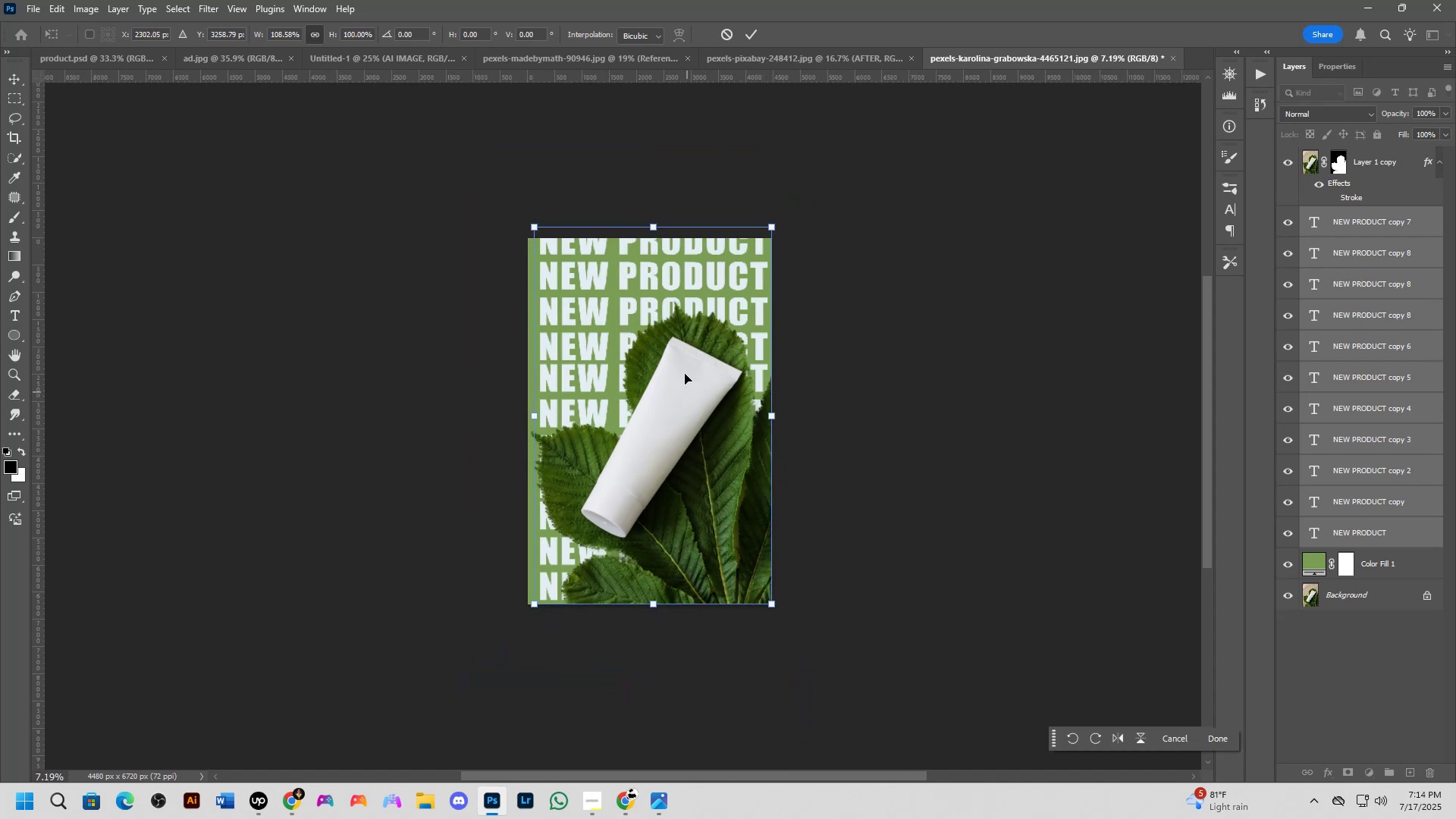 
left_click_drag(start_coordinate=[682, 348], to_coordinate=[684, 365])
 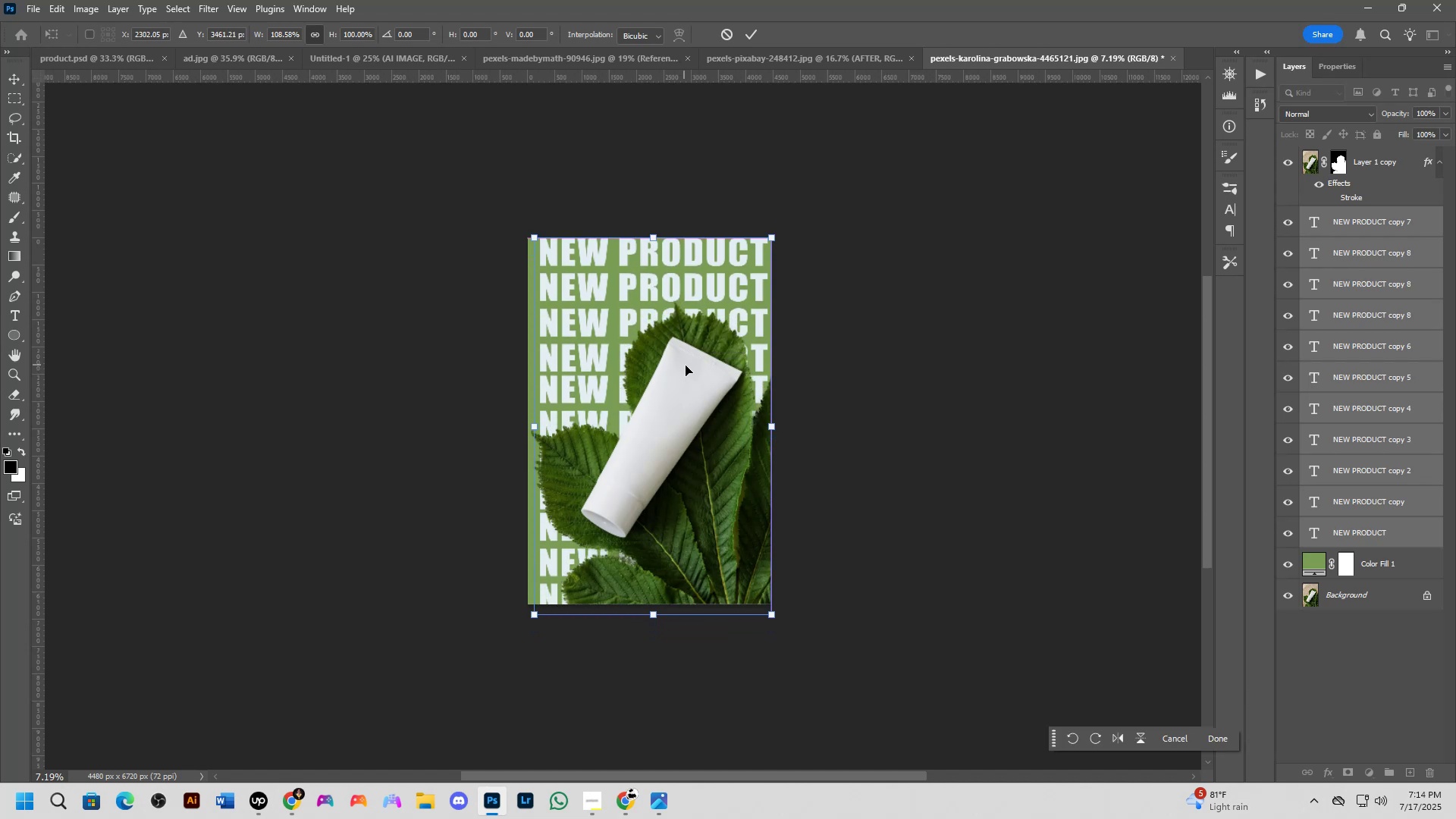 
scroll: coordinate [590, 352], scroll_direction: up, amount: 5.0
 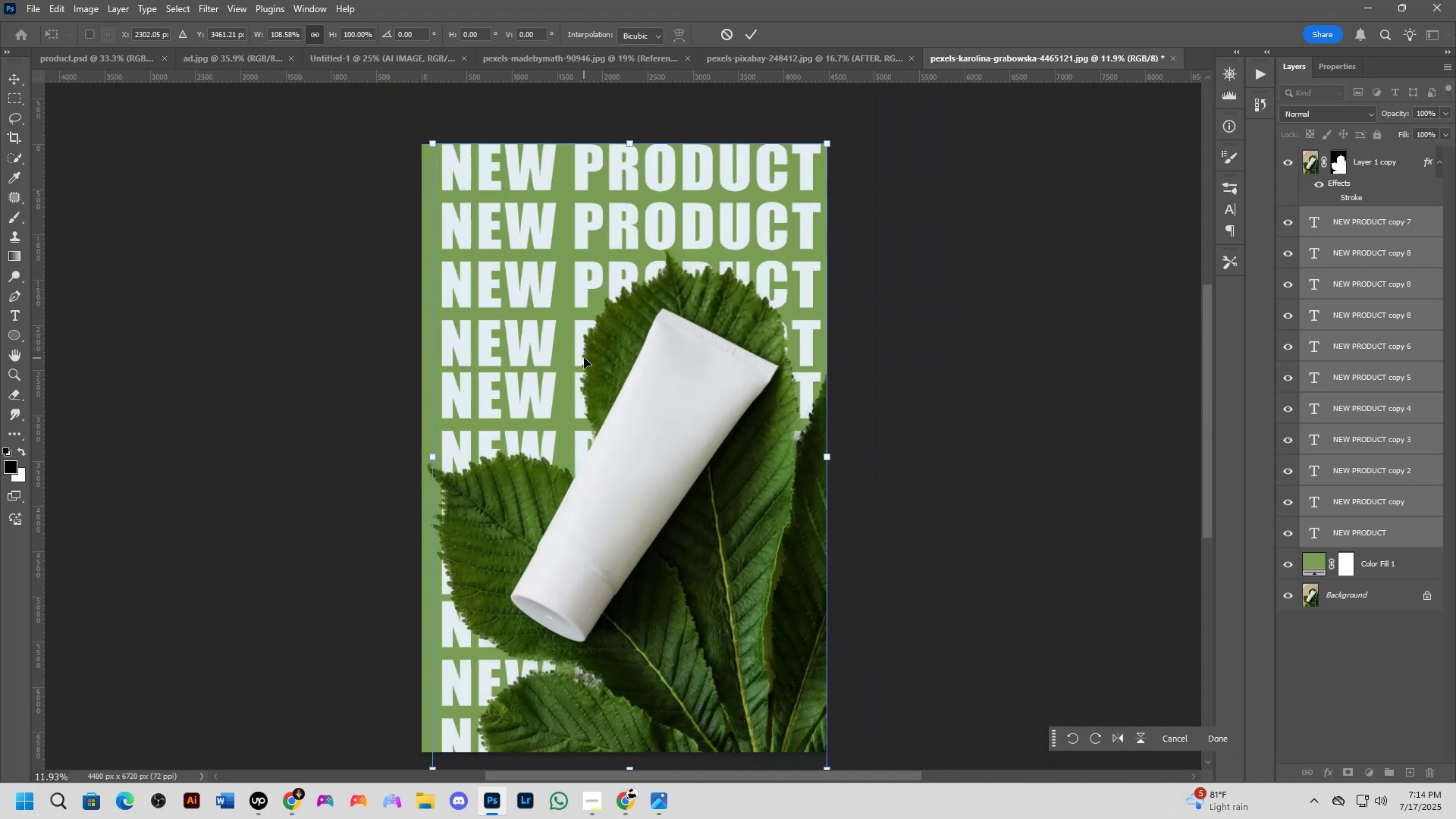 
key(NumpadEnter)
 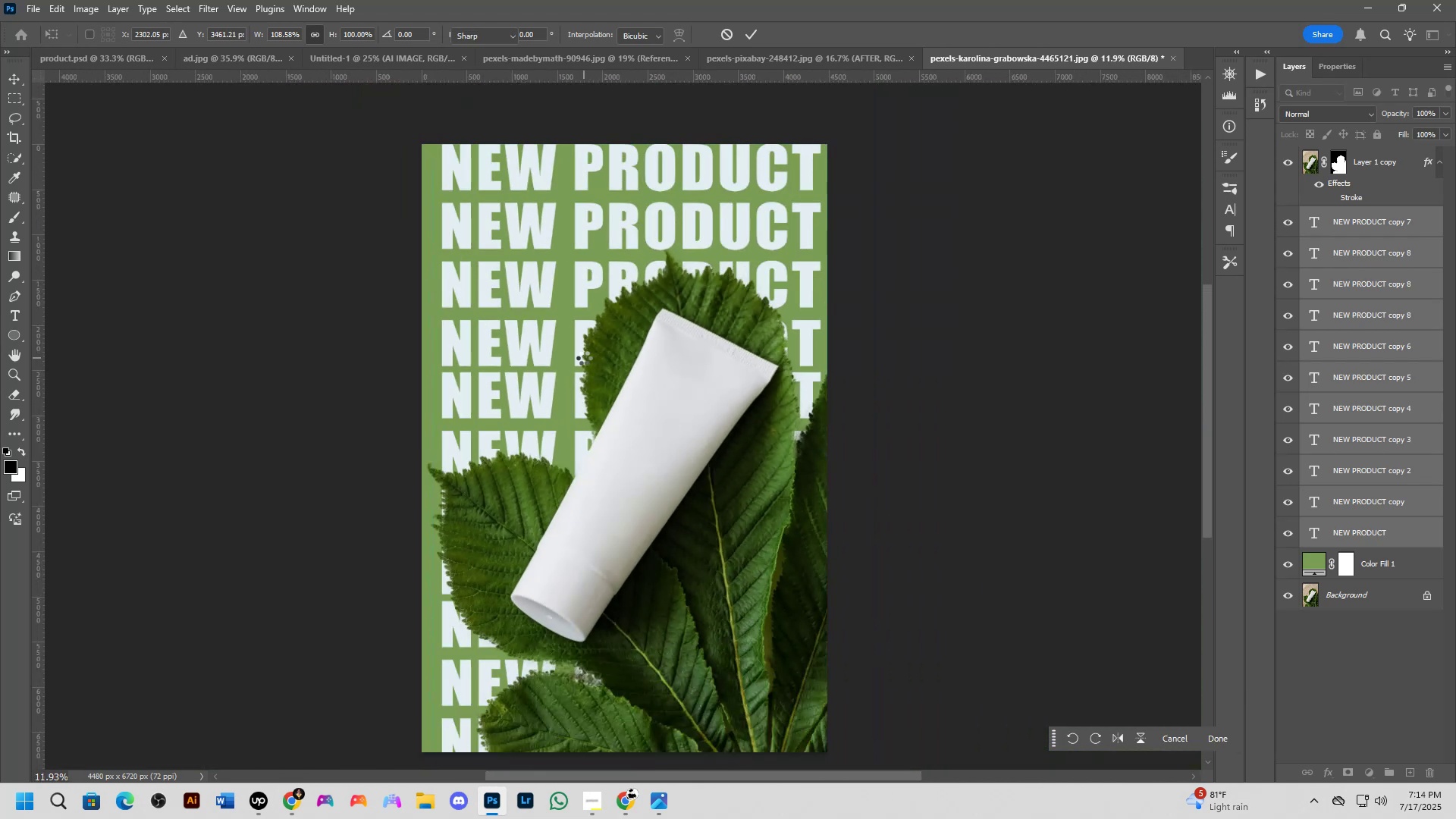 
key(Shift+ShiftLeft)
 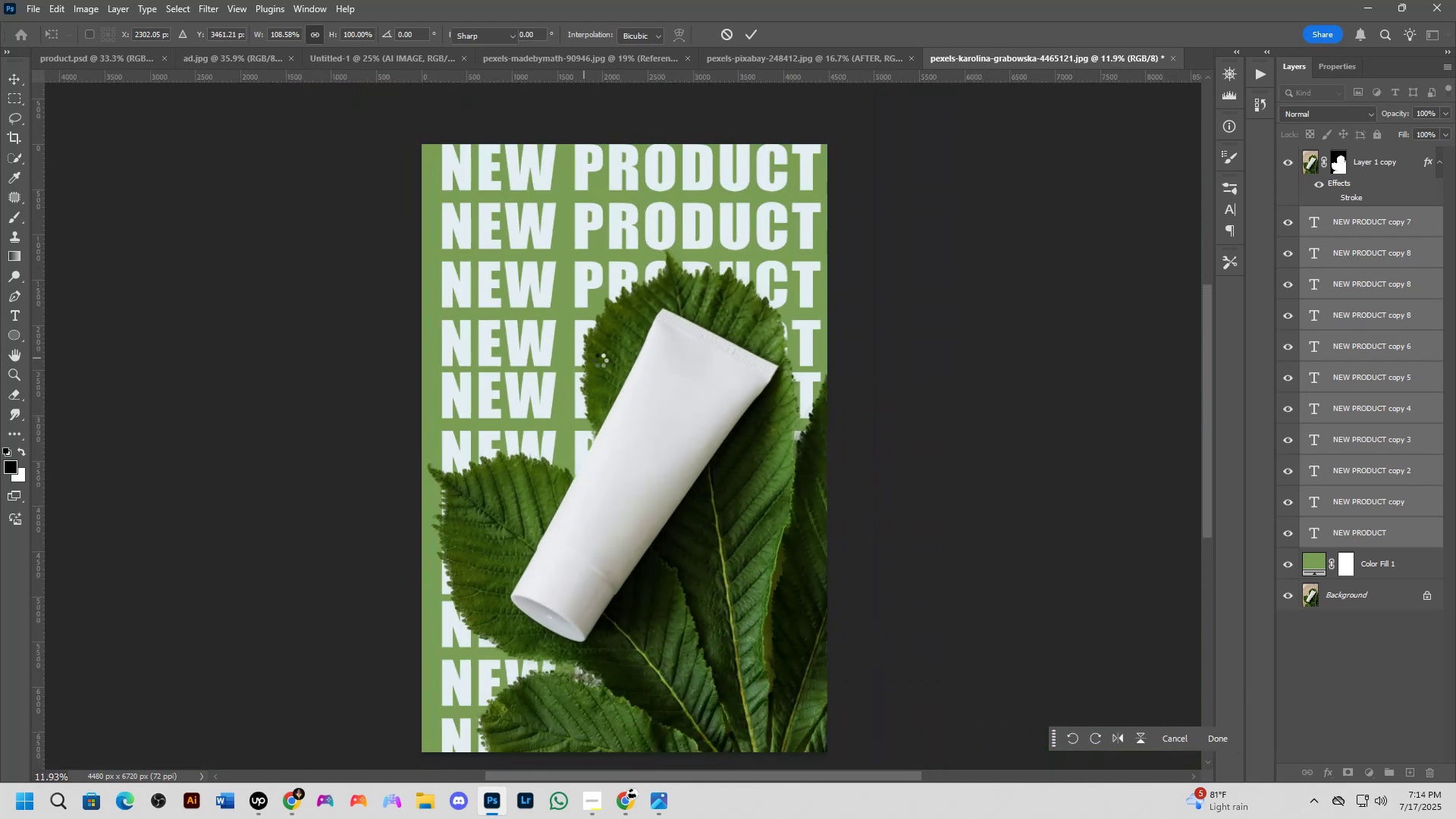 
scroll: coordinate [548, 359], scroll_direction: up, amount: 7.0
 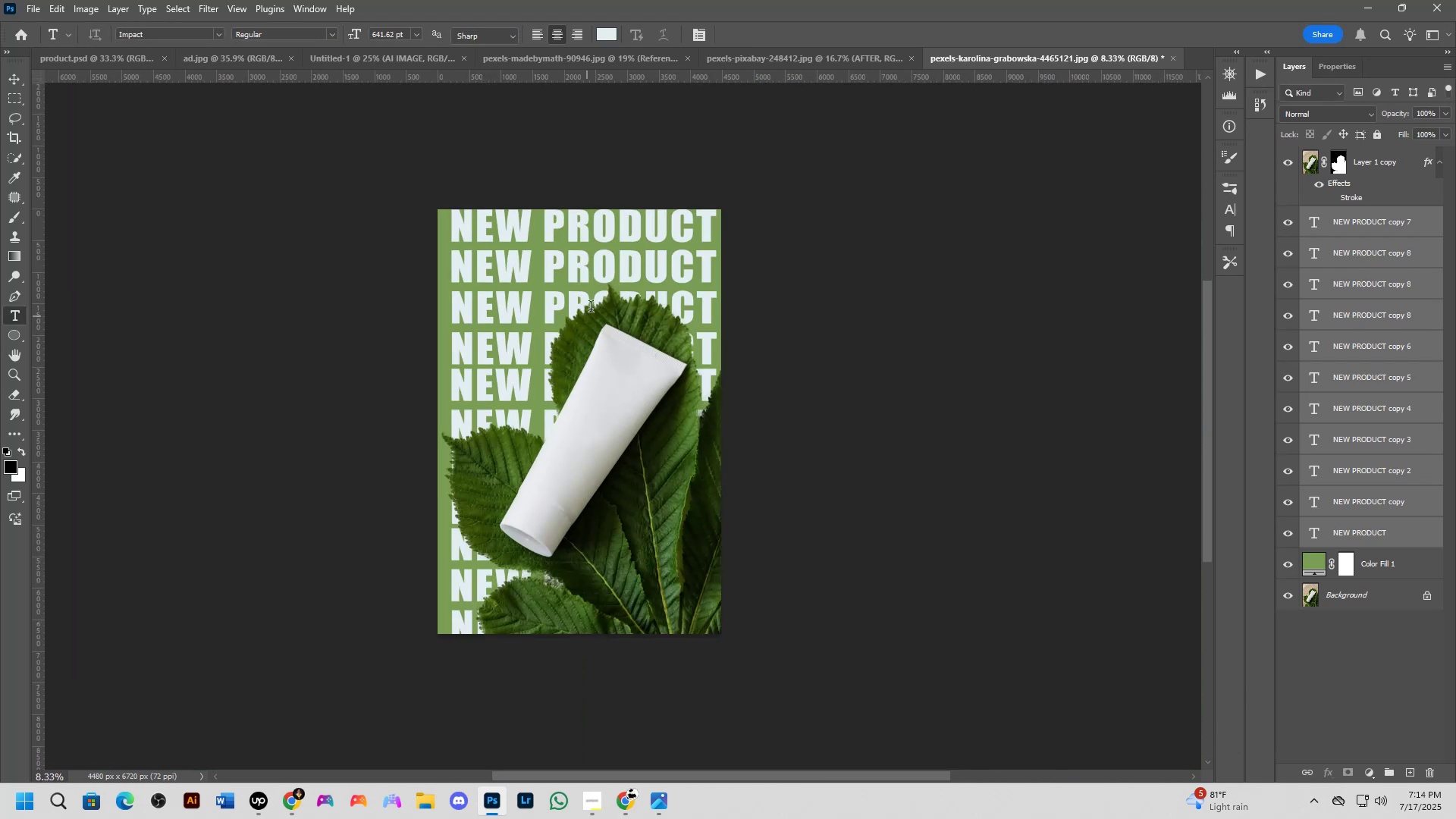 
key(Shift+ShiftLeft)
 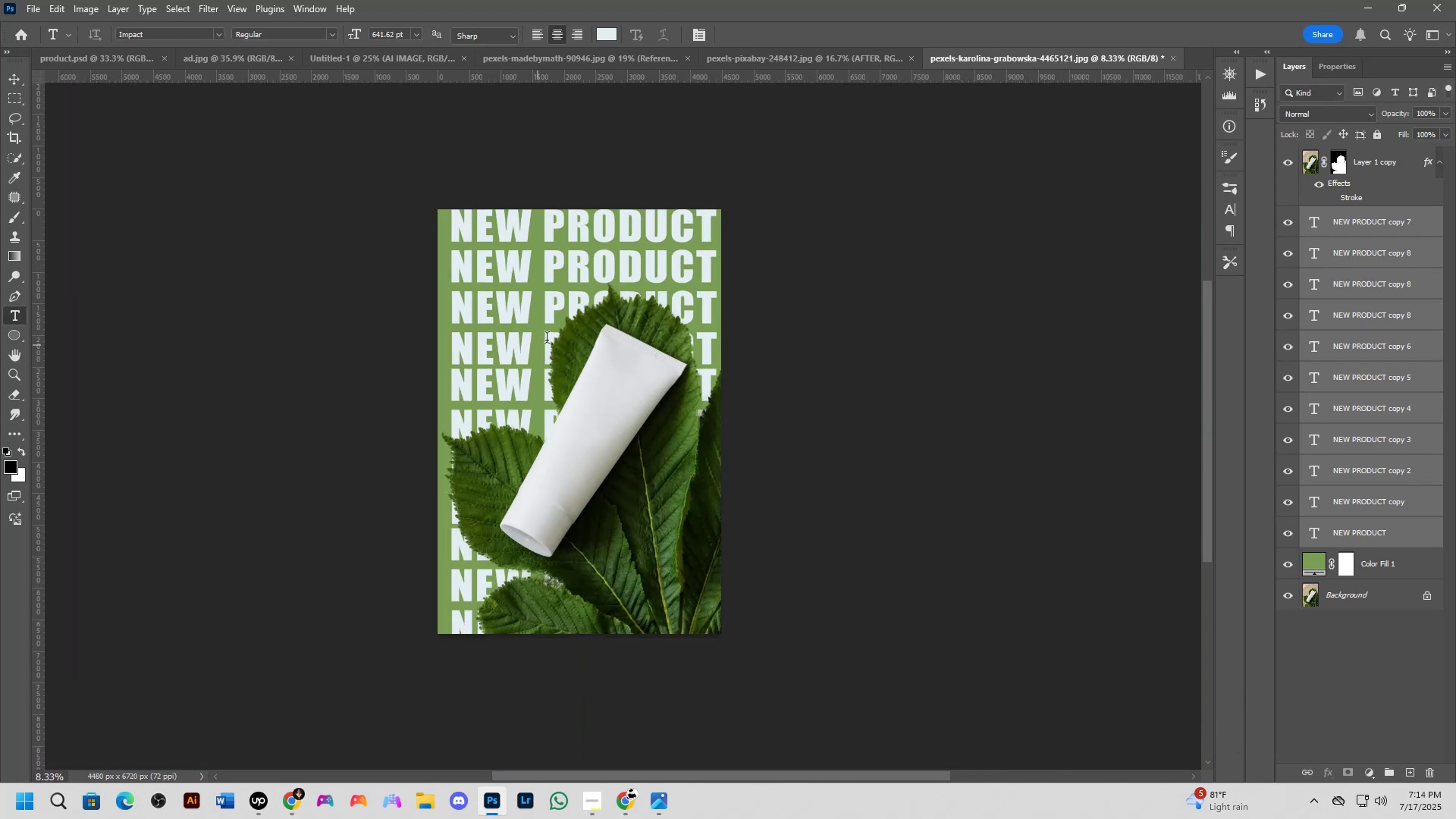 
hold_key(key=Space, duration=0.51)
 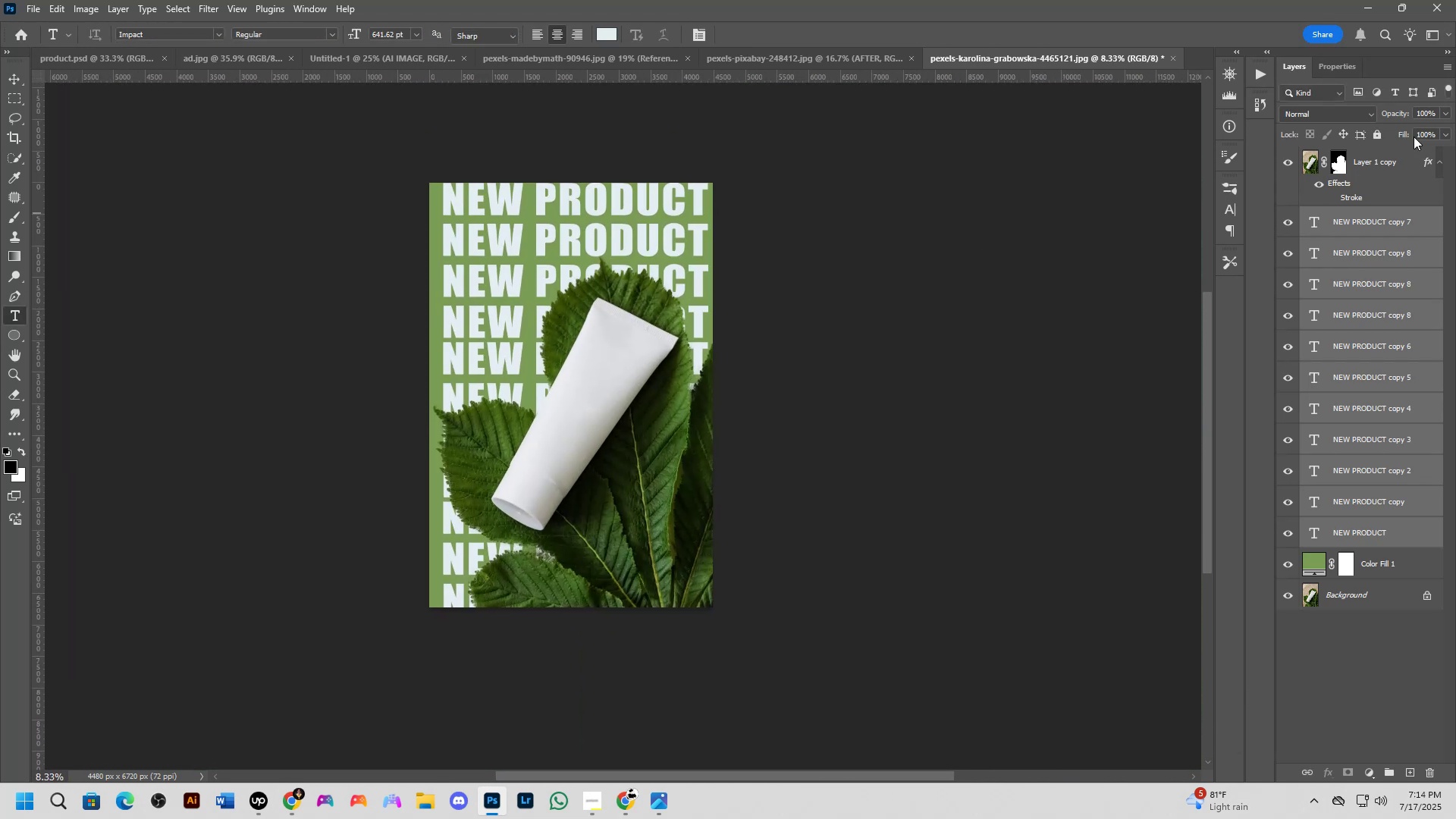 
left_click_drag(start_coordinate=[589, 297], to_coordinate=[581, 271])
 